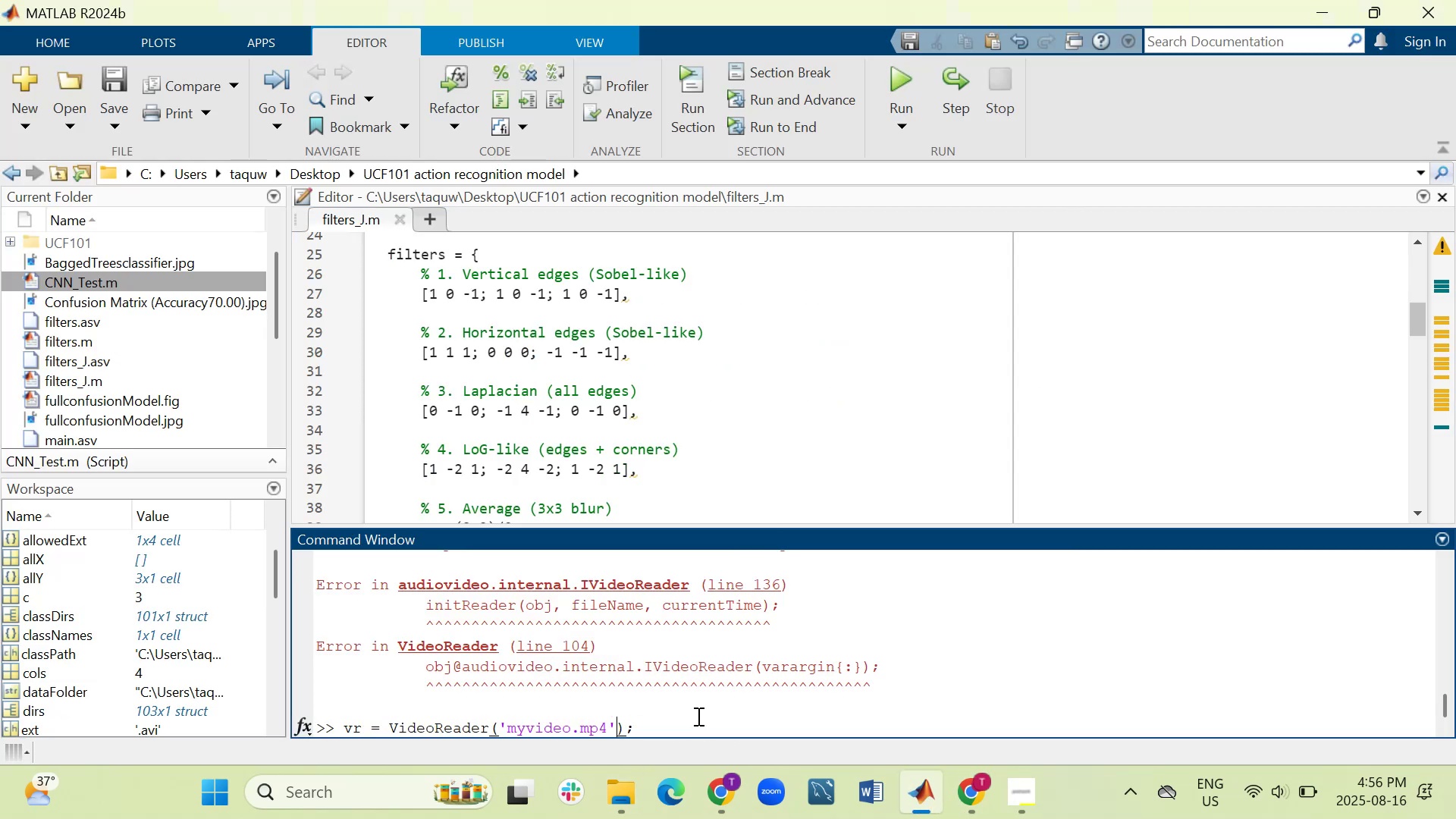 
key(ArrowLeft)
 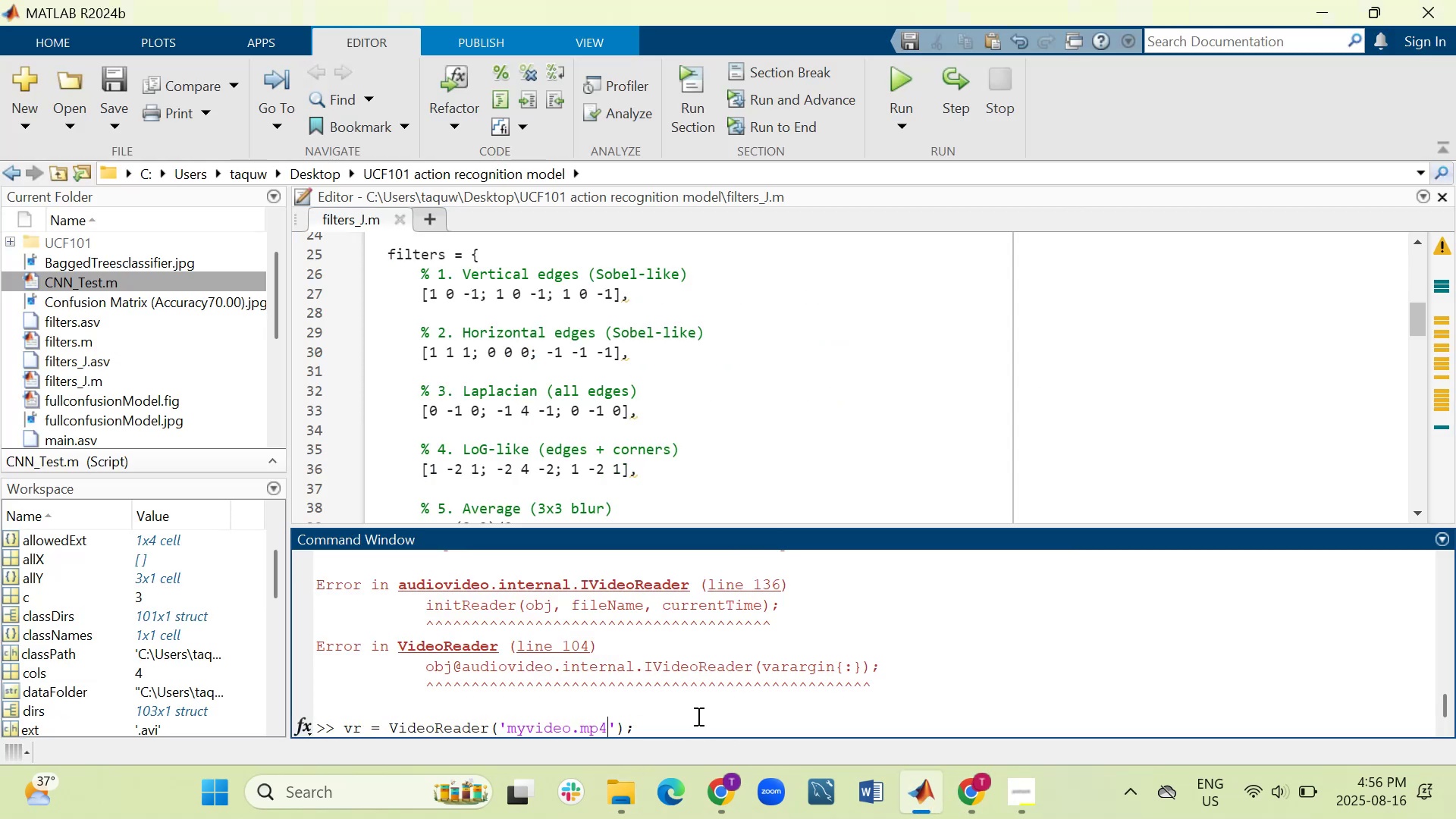 
key(Backspace)
 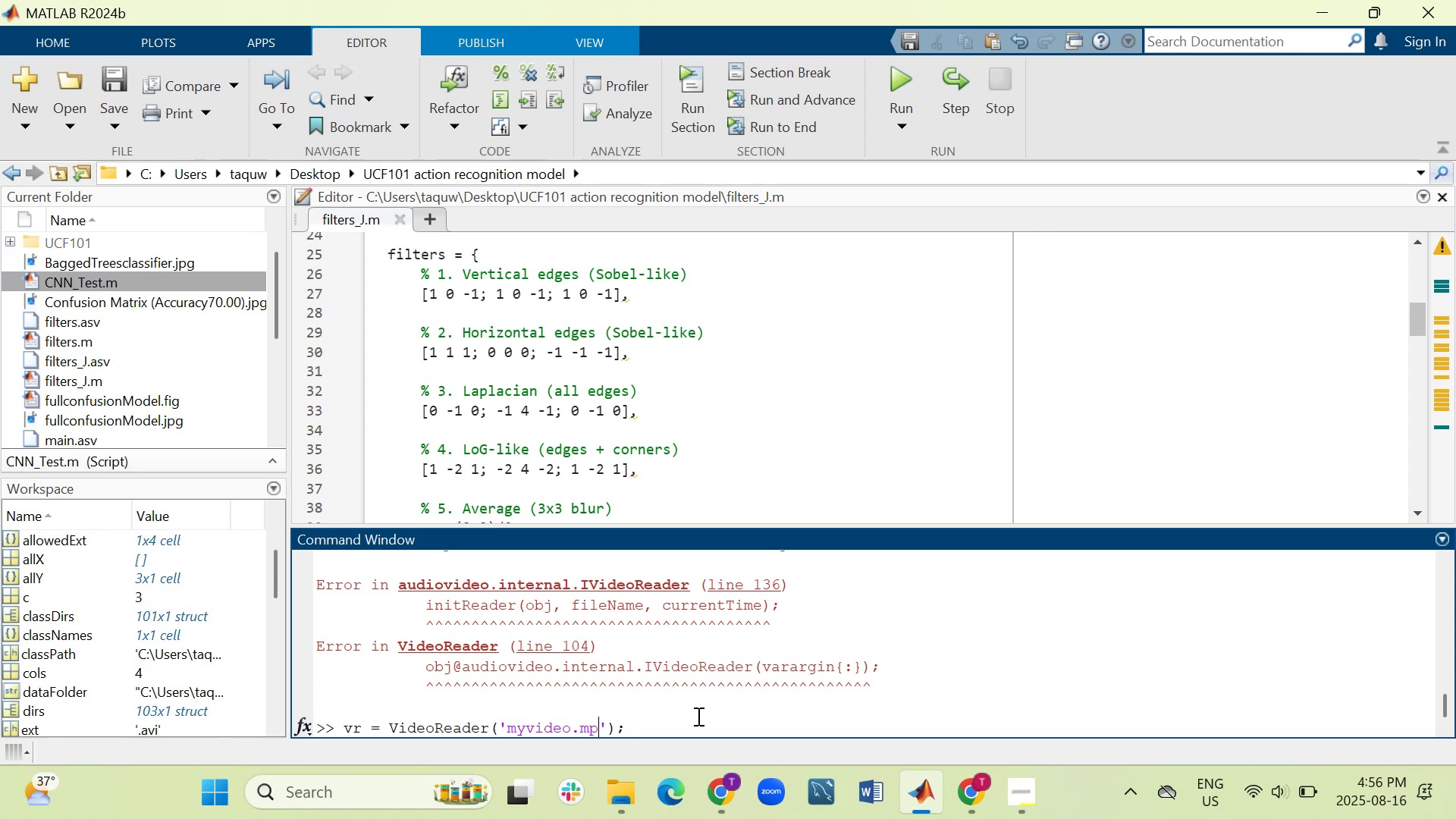 
key(Backspace)
 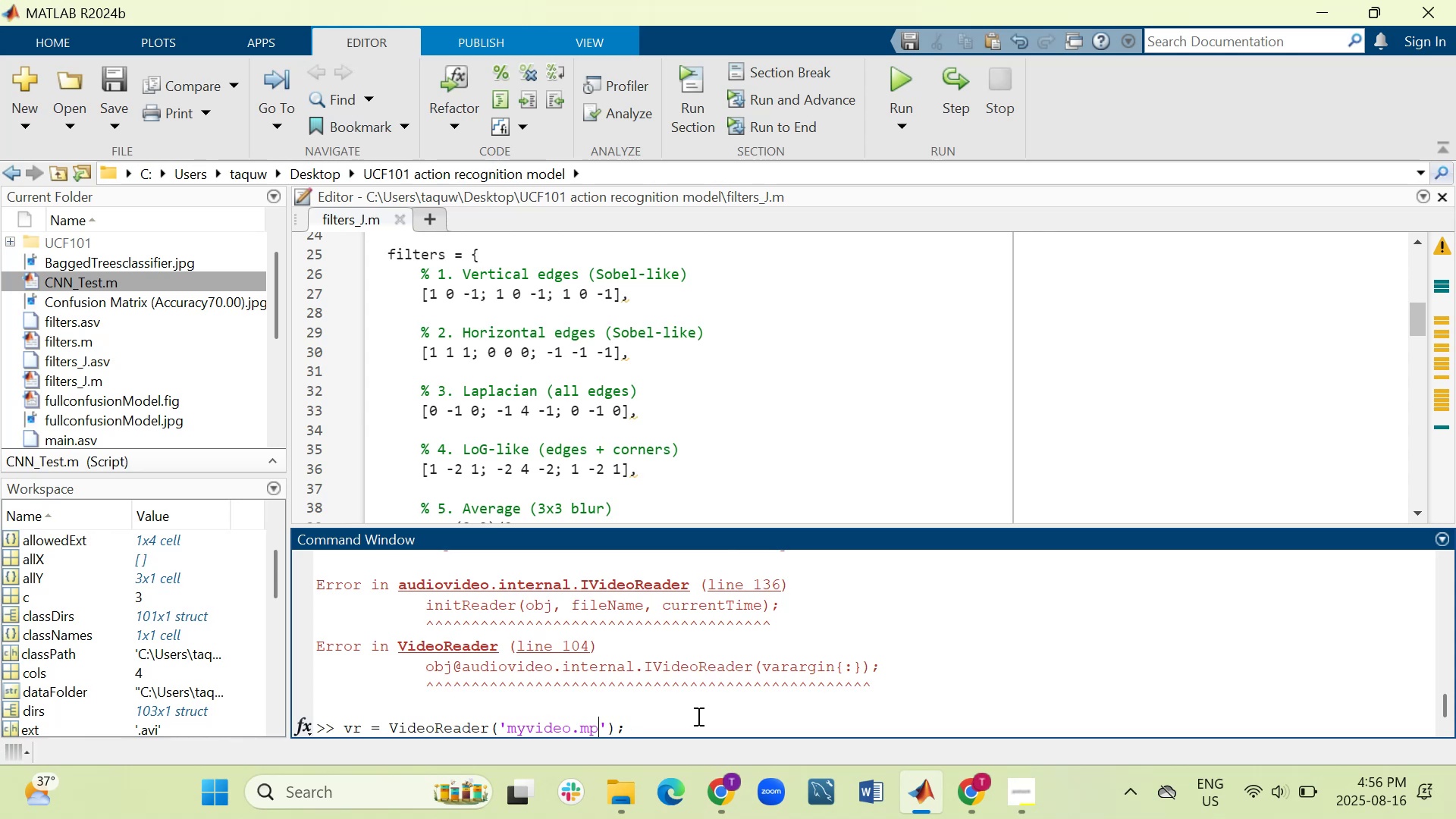 
key(Backspace)
 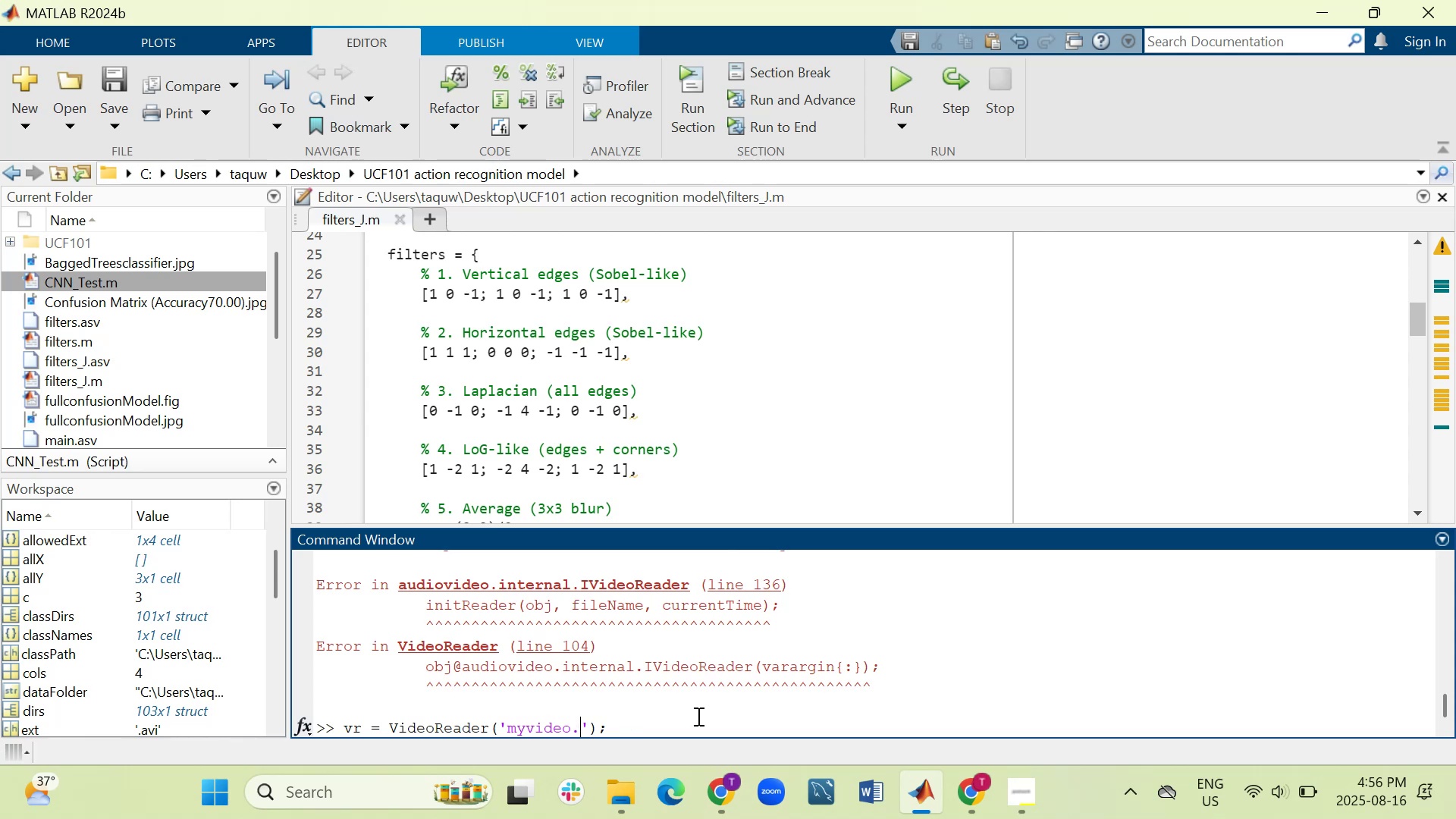 
key(Backspace)
 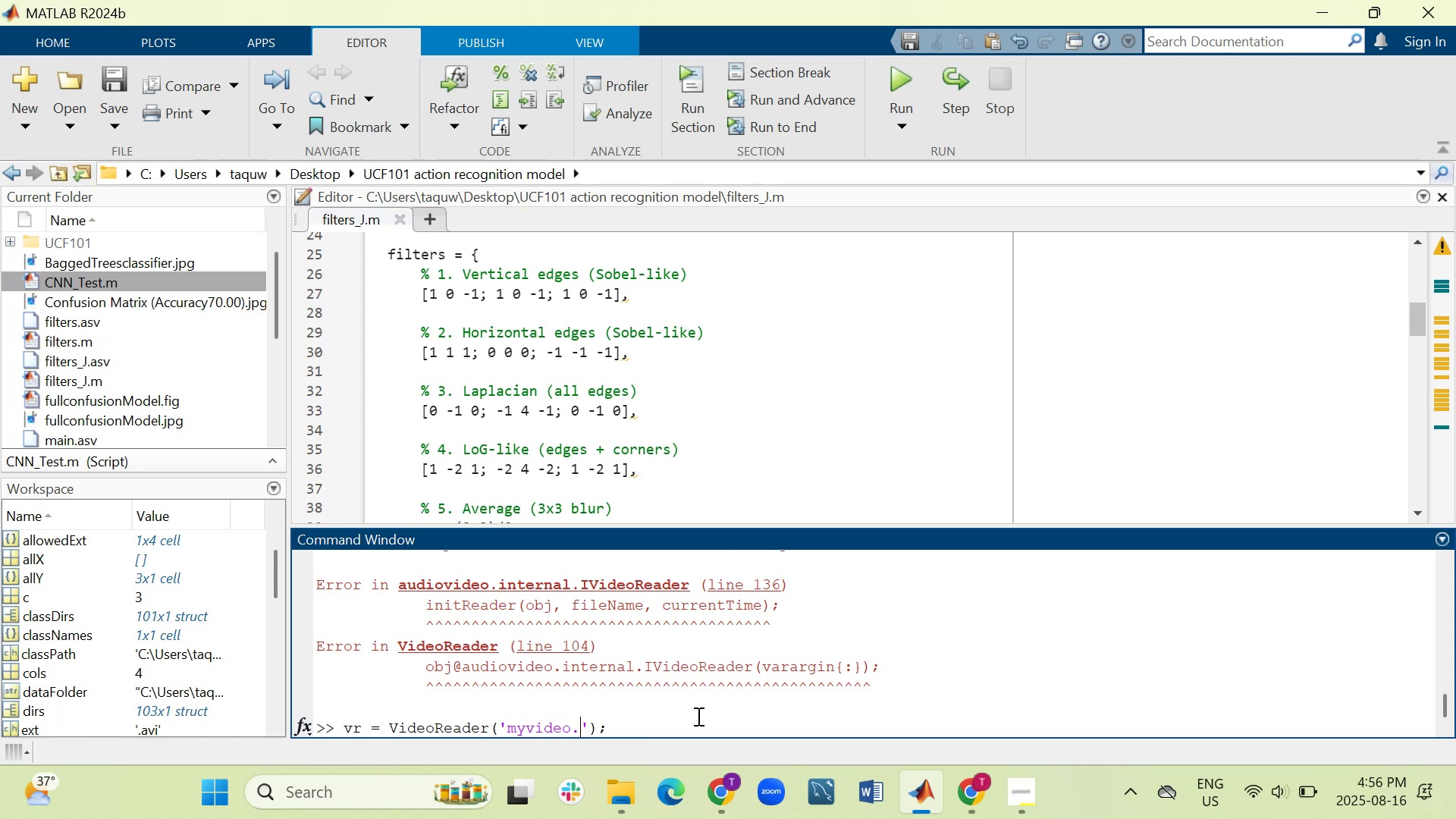 
key(Backspace)
 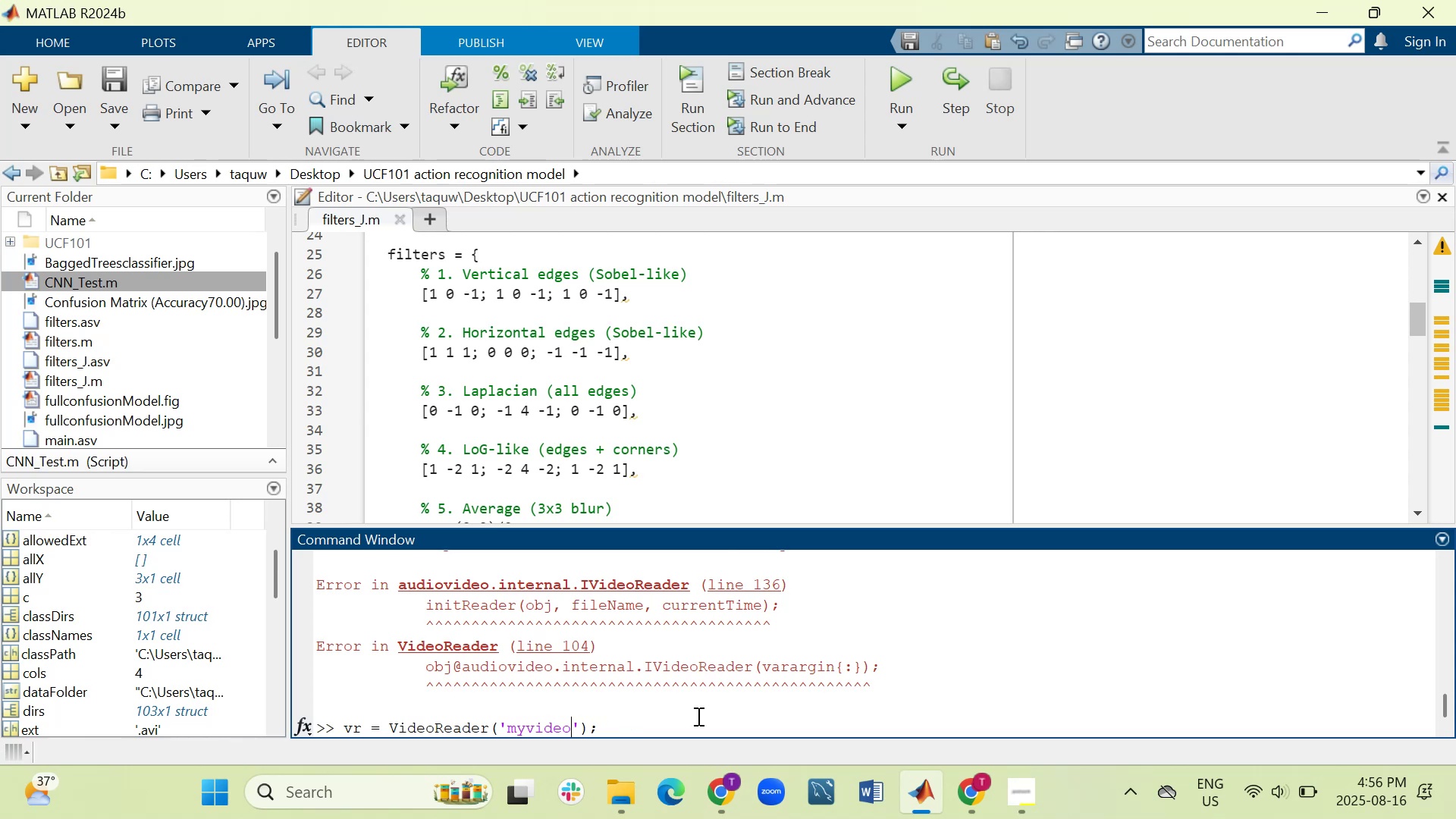 
key(Backspace)
 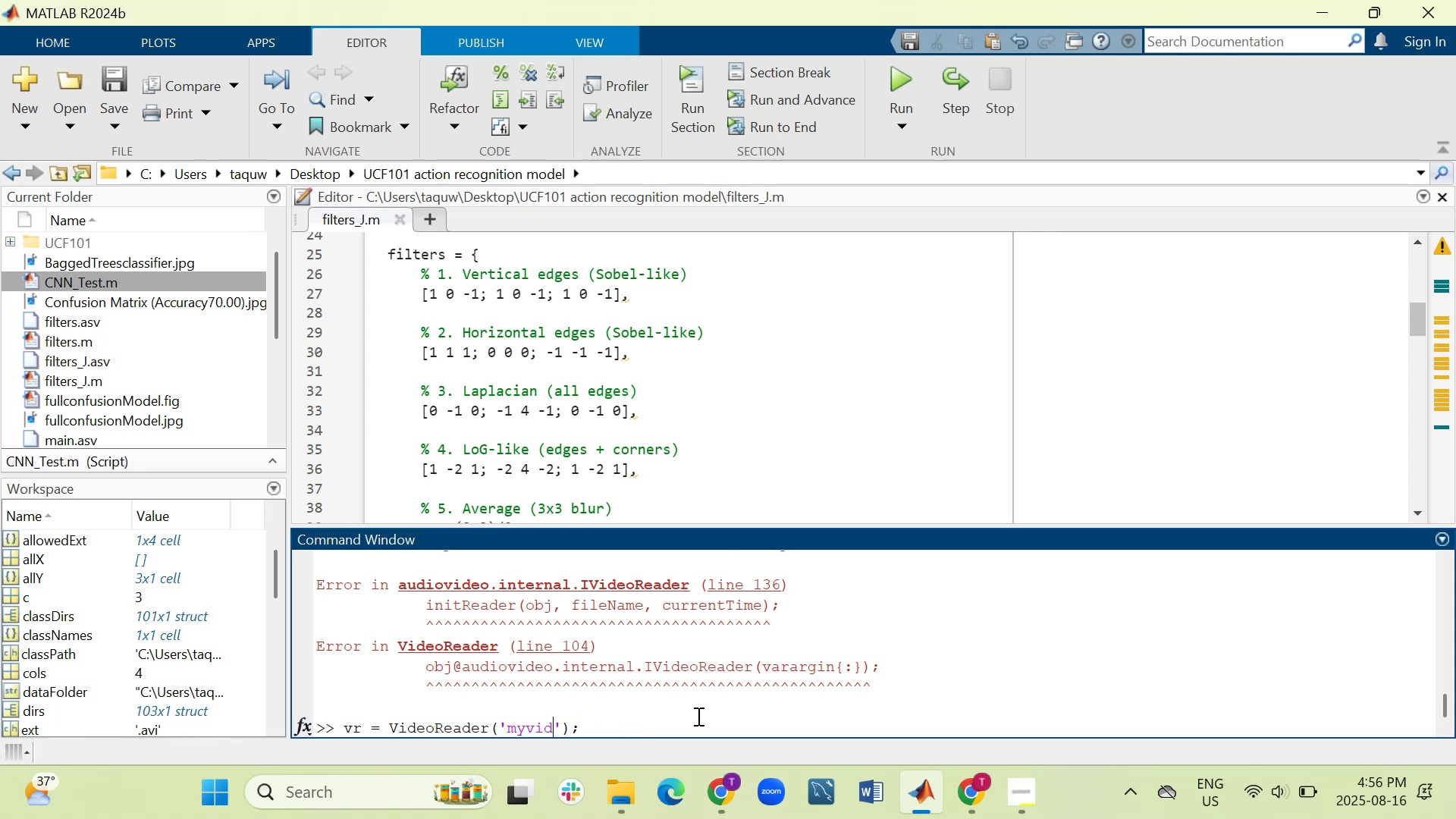 
key(Backspace)
 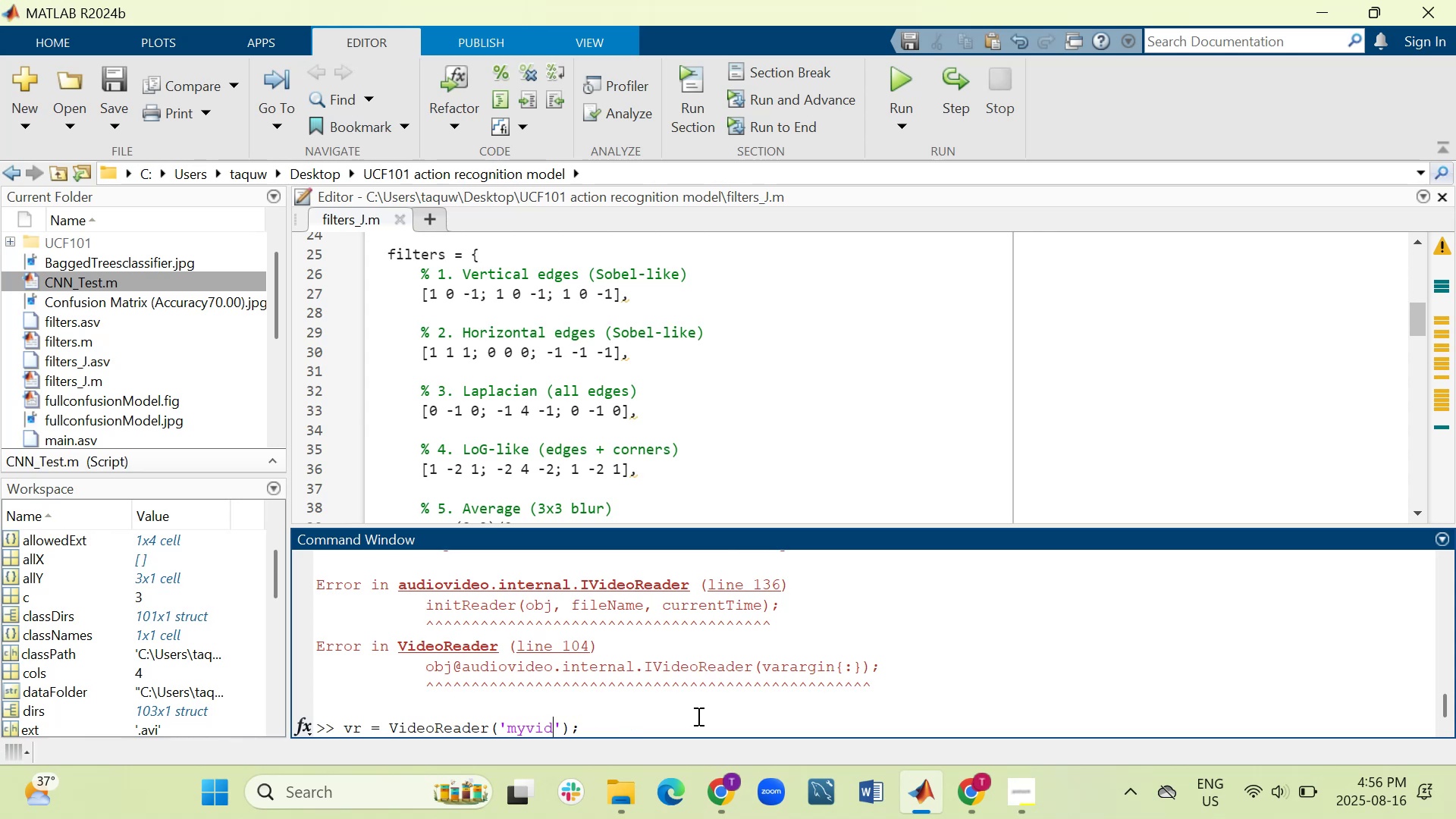 
key(Backspace)
 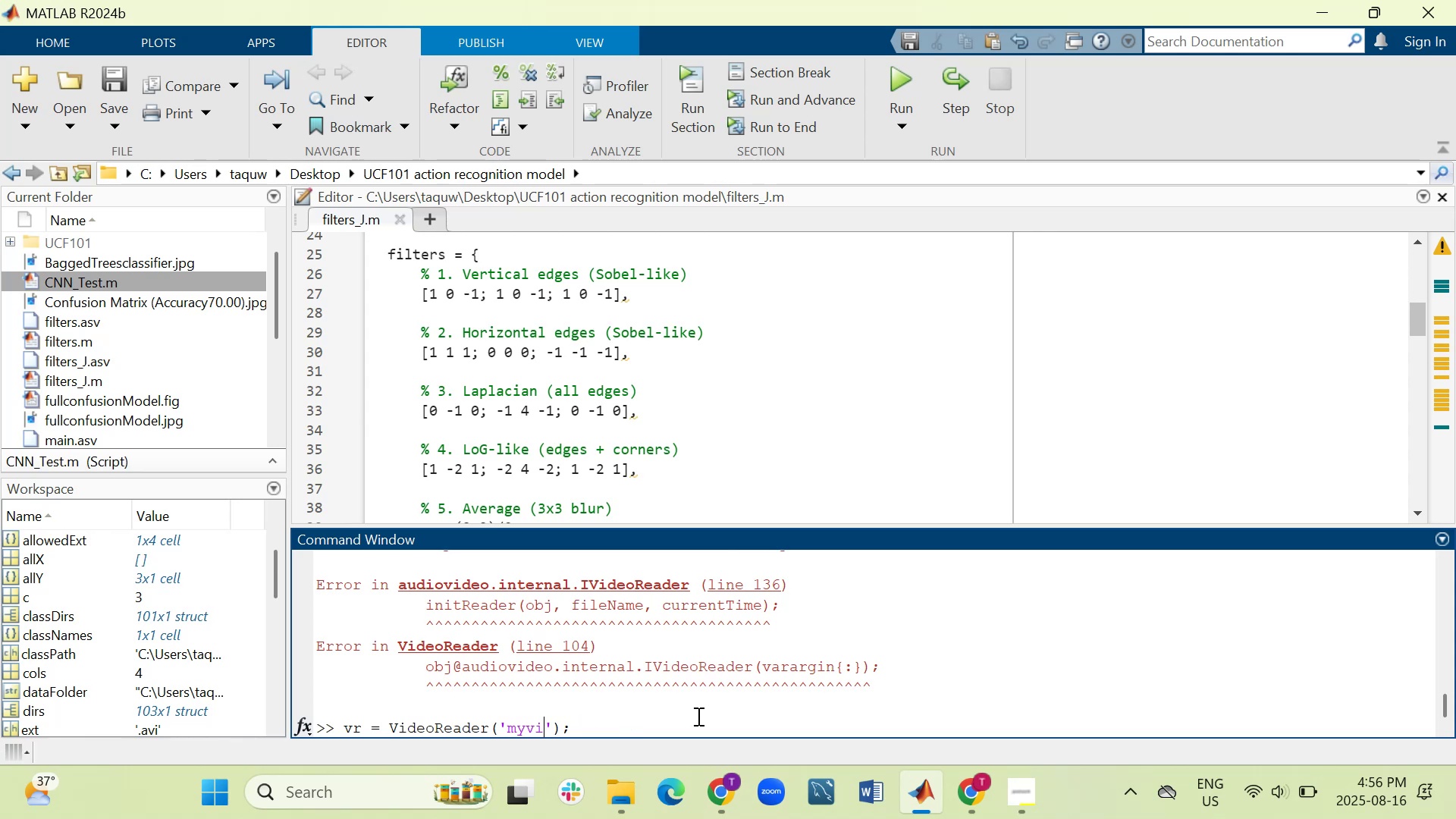 
key(Backspace)
 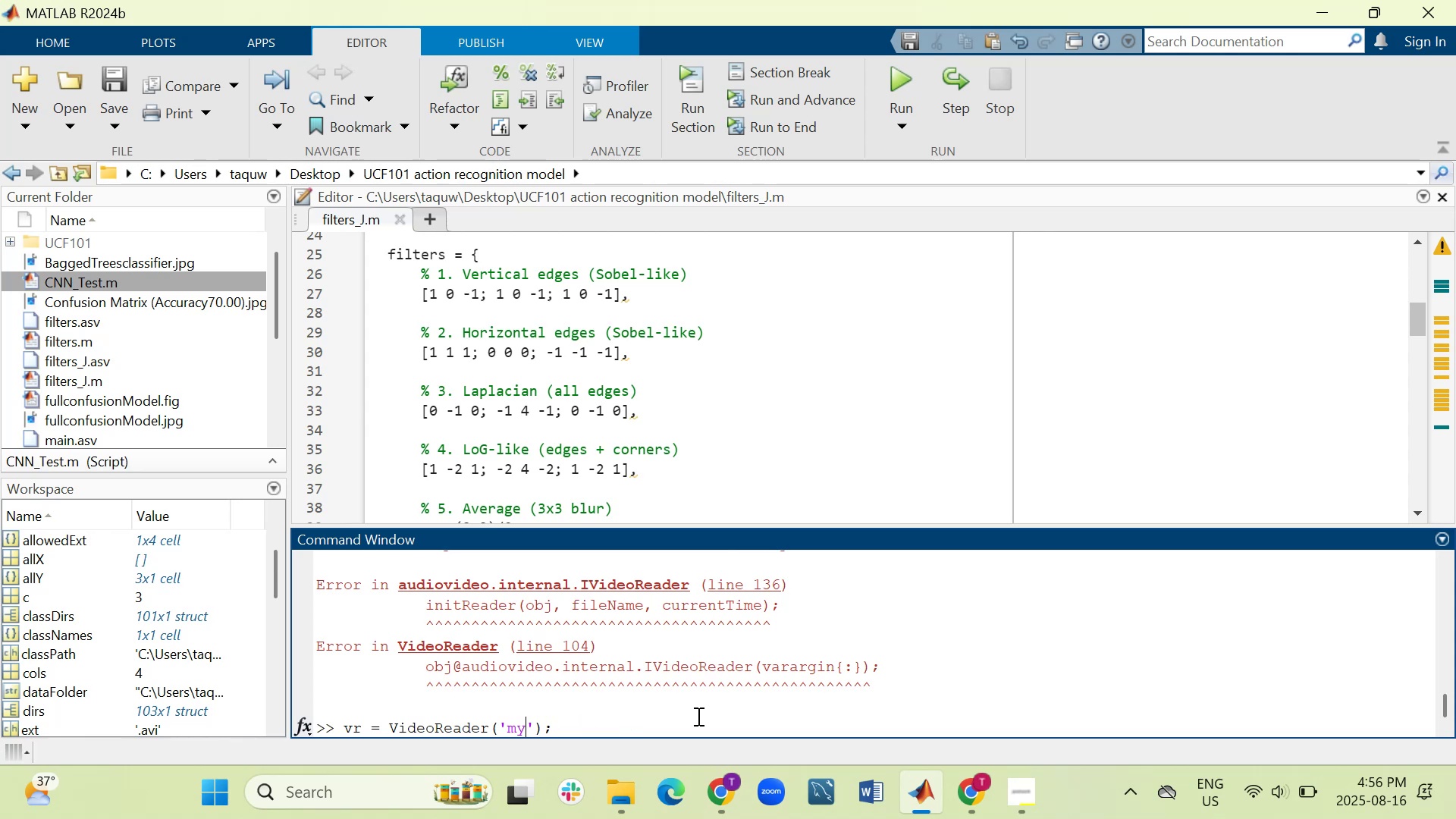 
key(Backspace)
 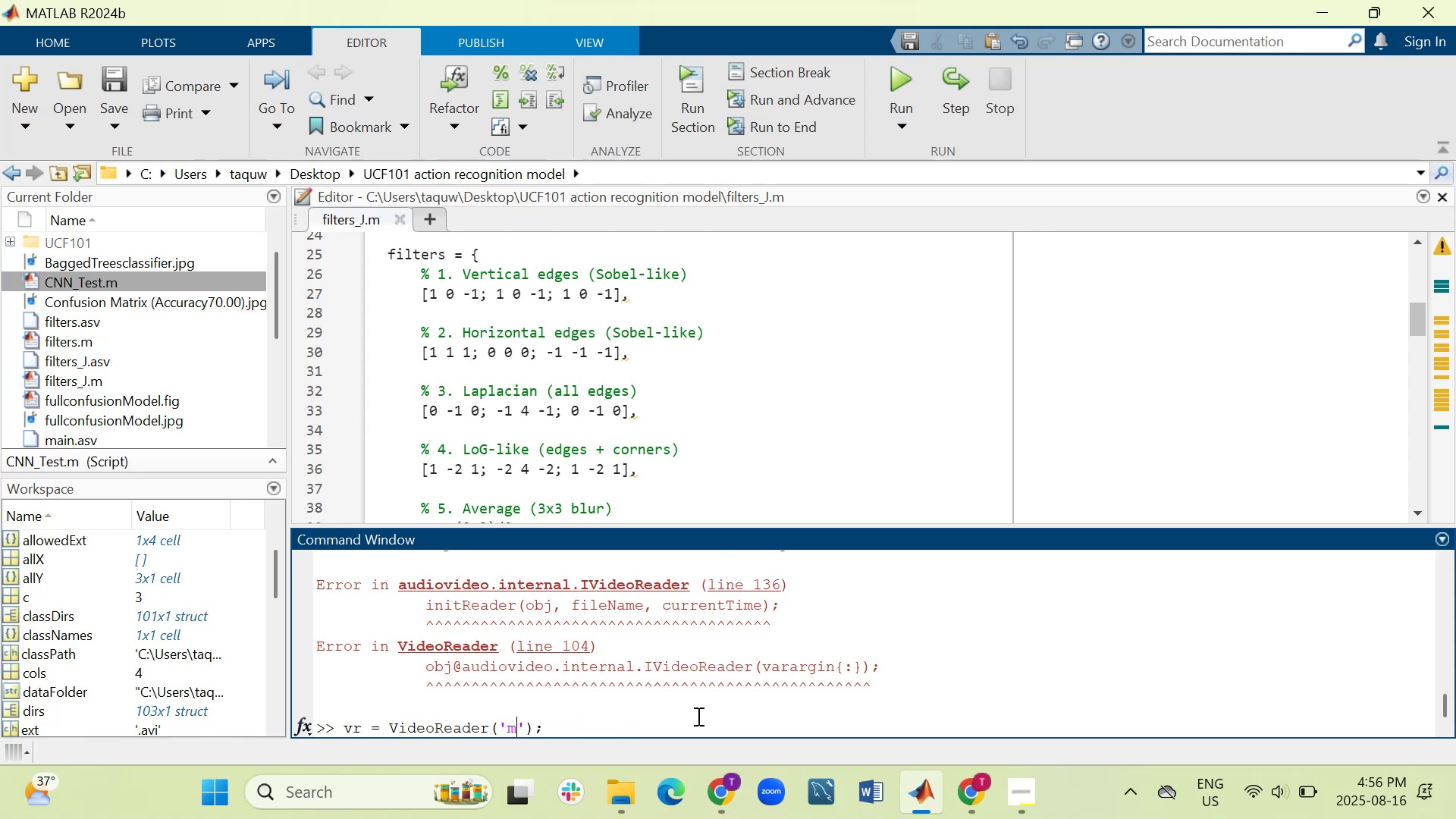 
key(Backspace)
 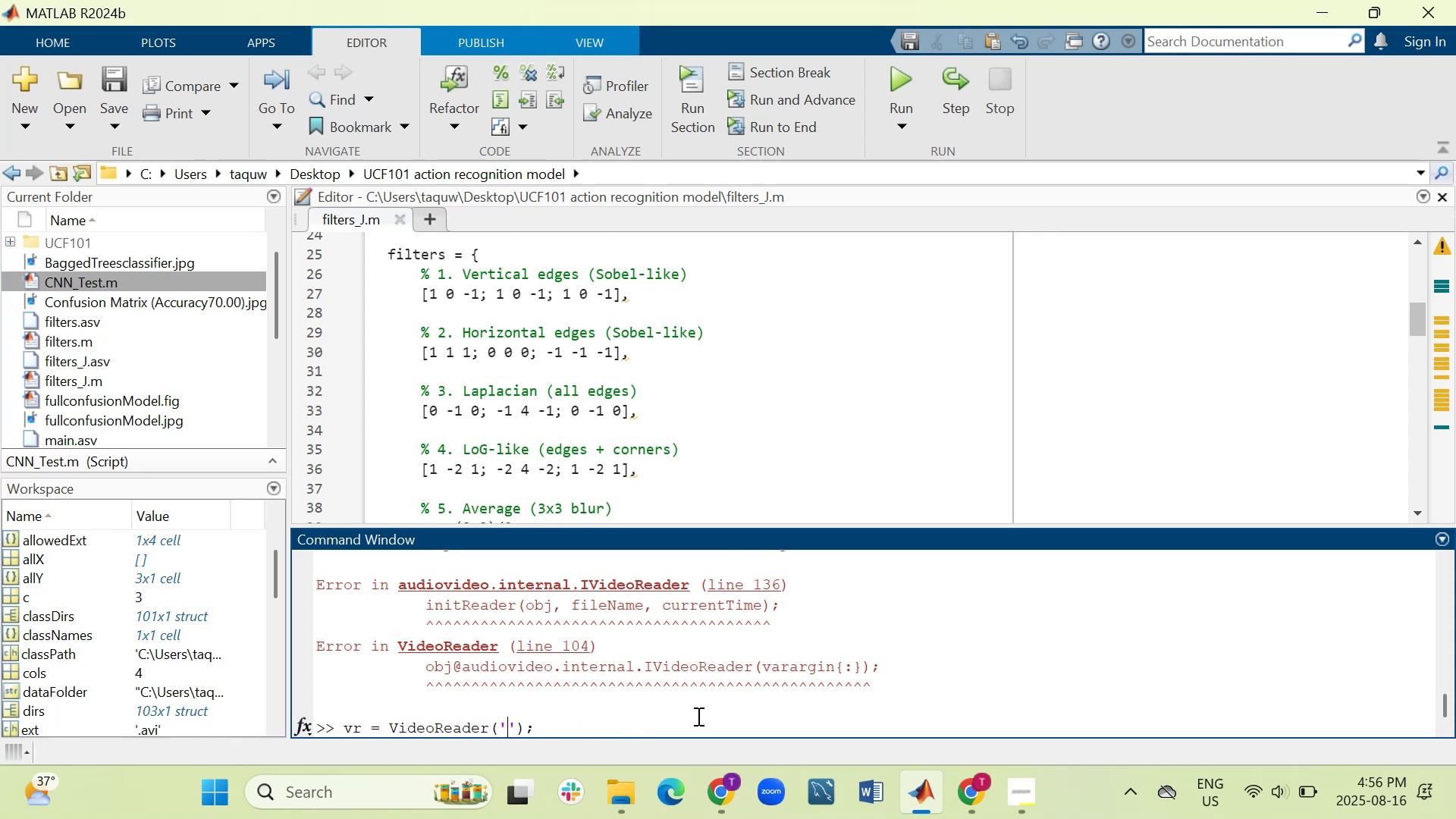 
key(Control+V)
 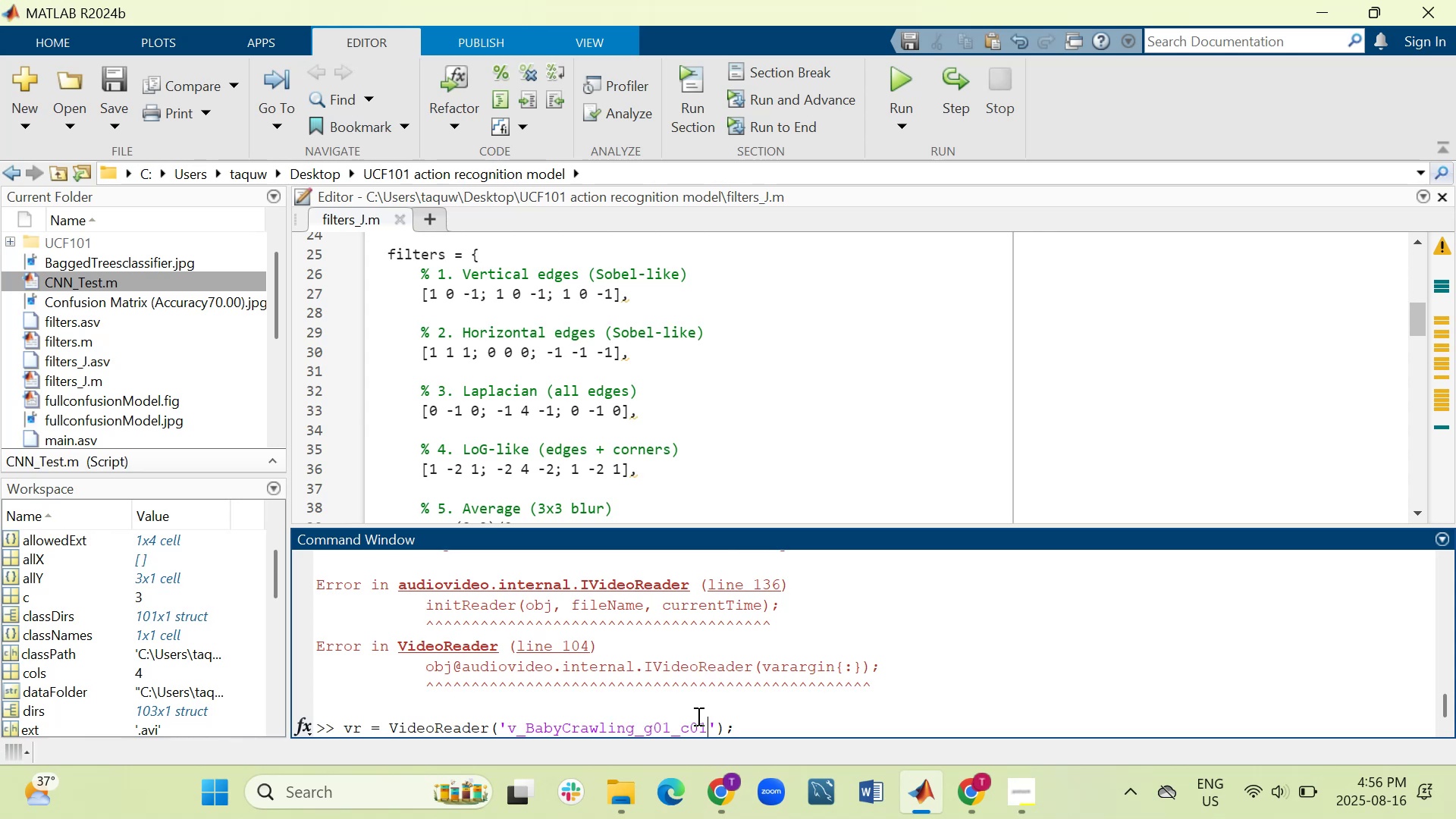 
type(.avi)
 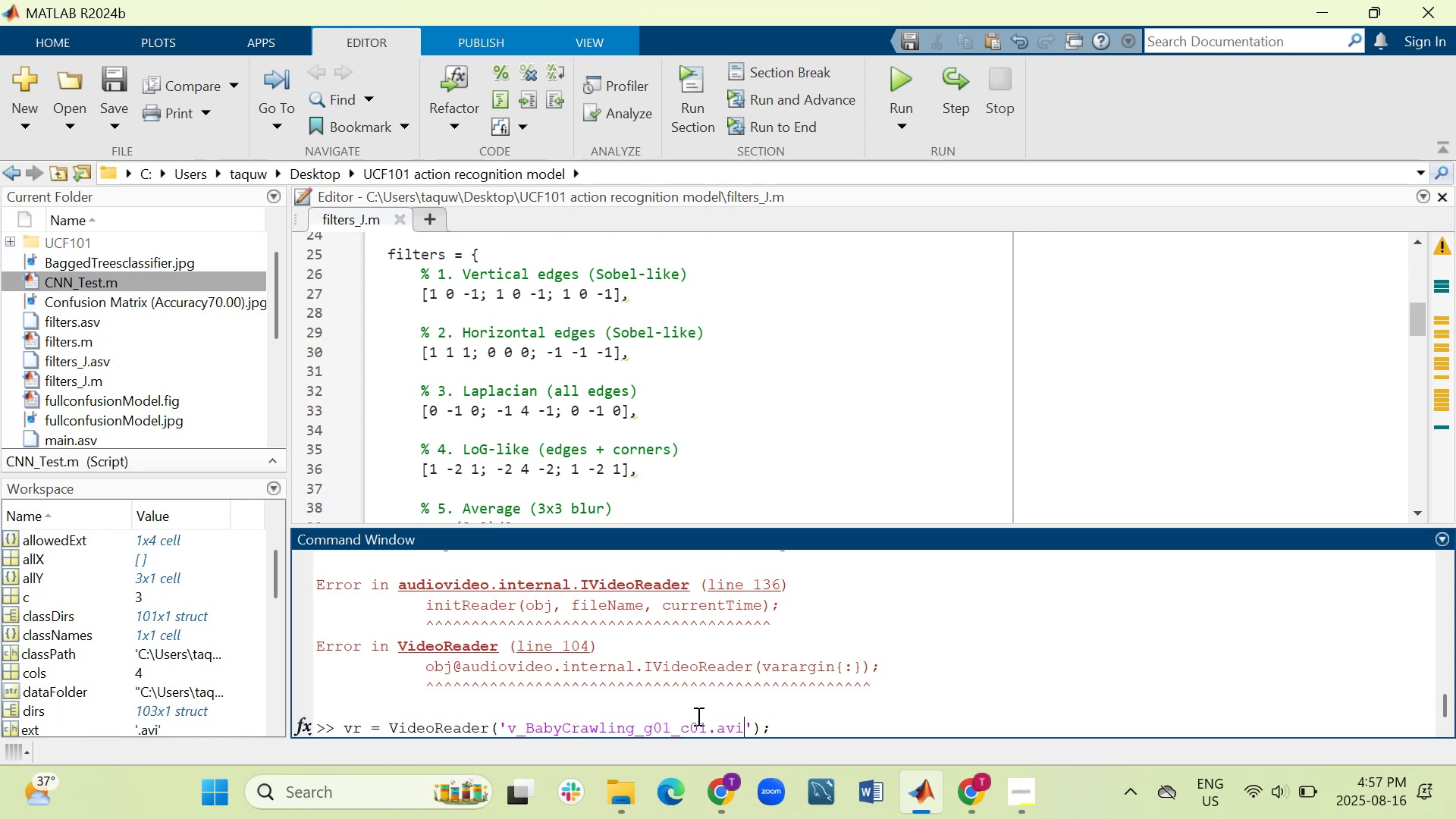 
key(Enter)
 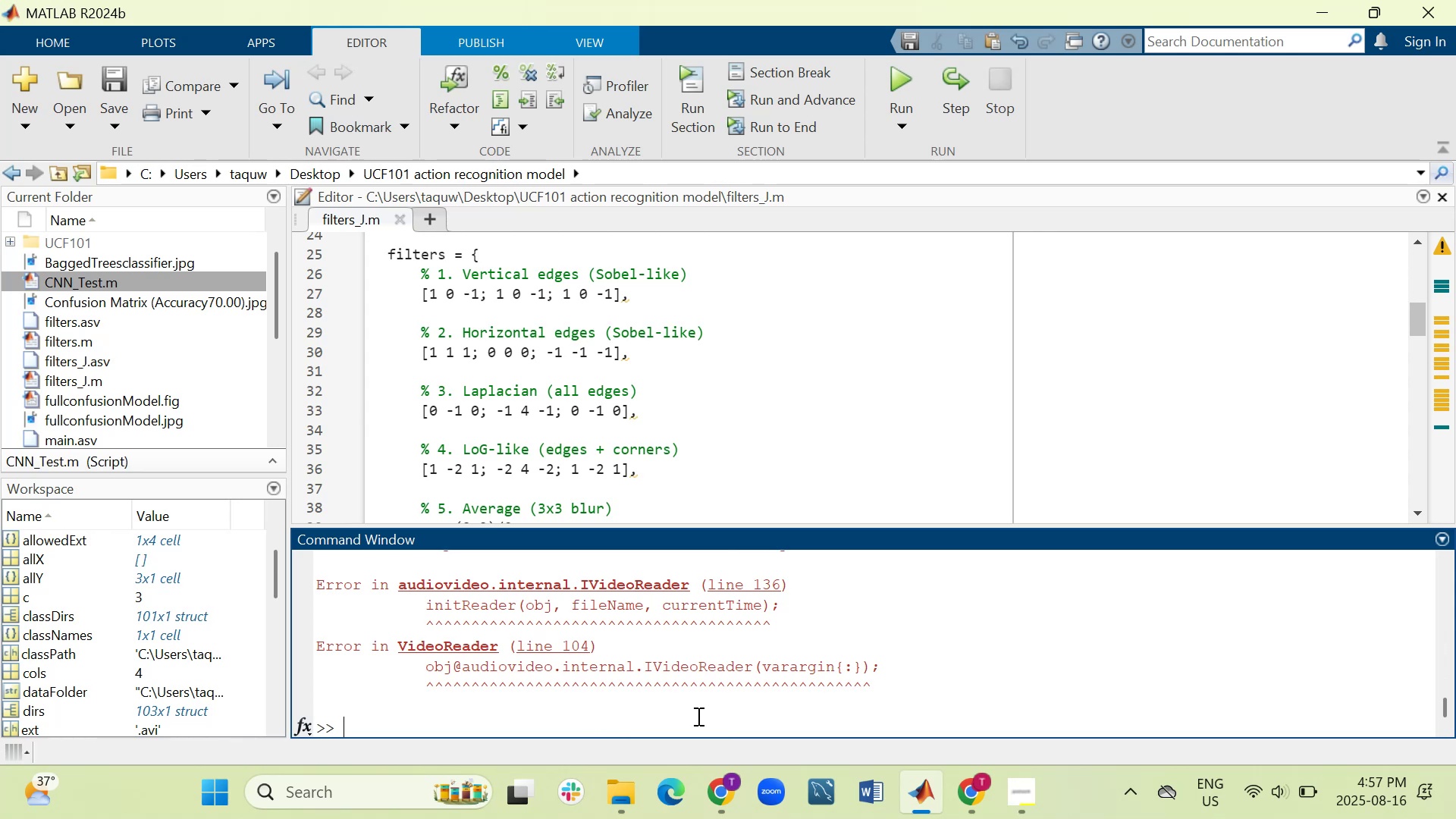 
scroll: coordinate [549, 676], scroll_direction: up, amount: 2.0
 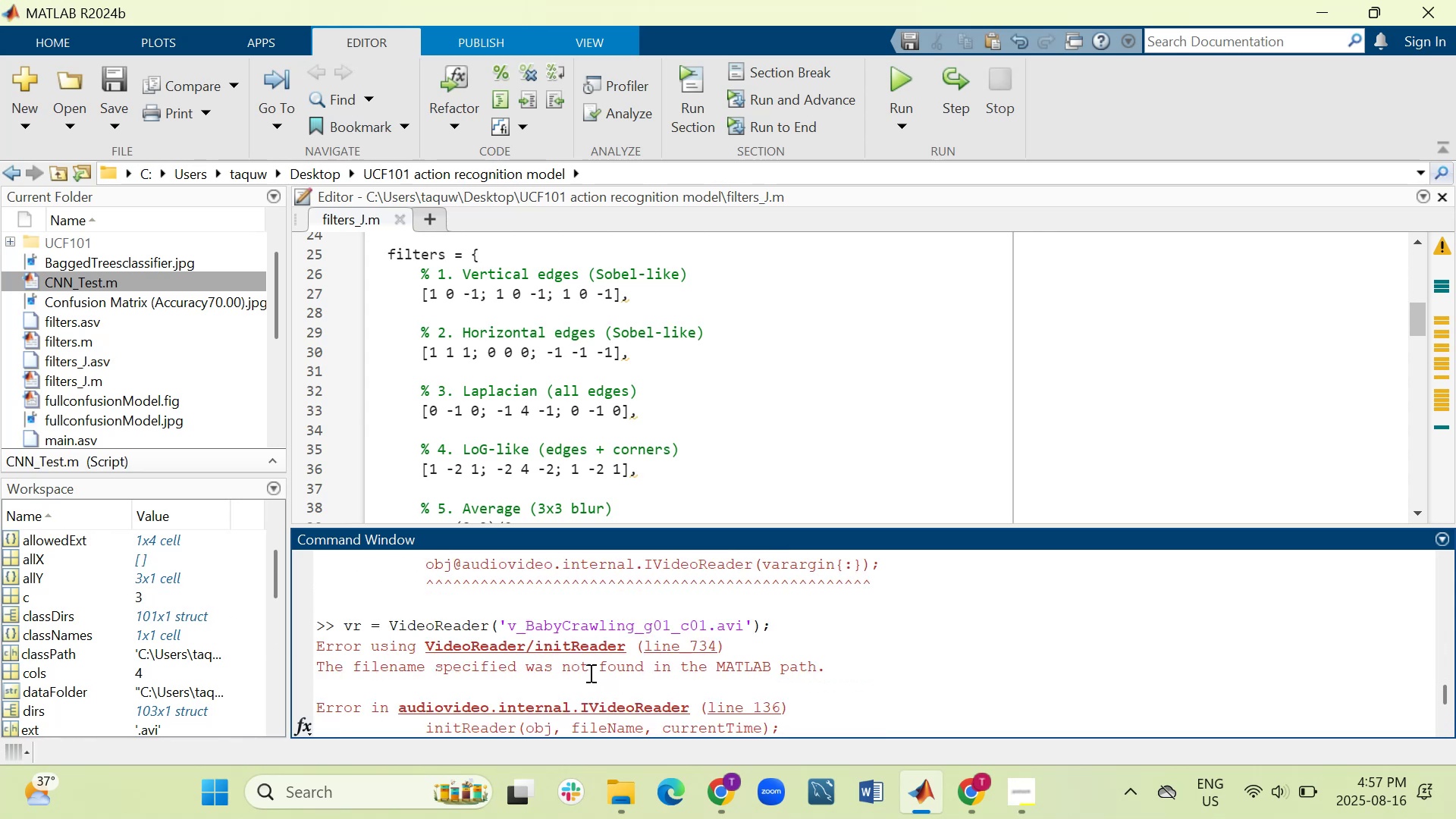 
wait(9.26)
 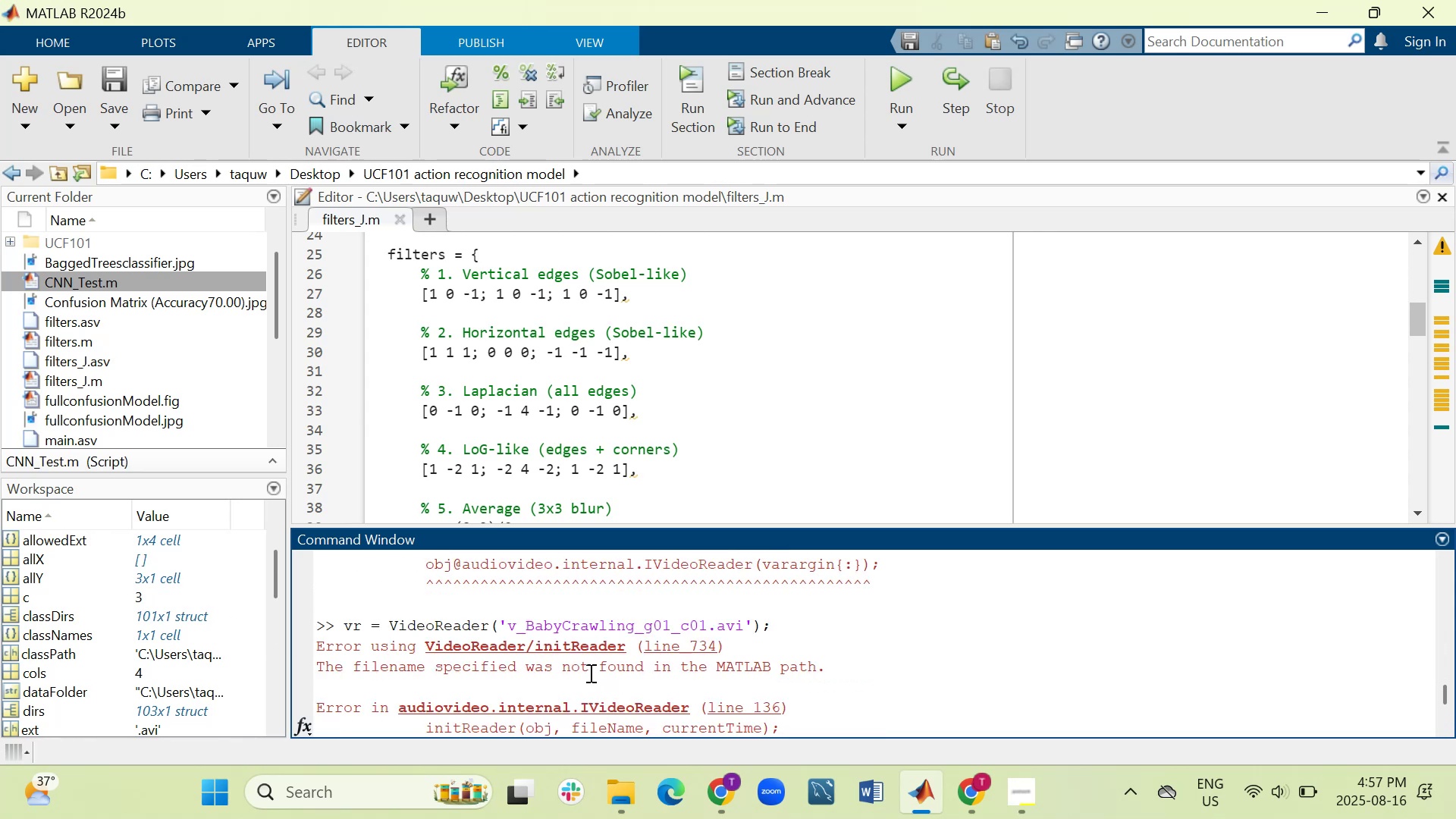 
left_click_drag(start_coordinate=[614, 791], to_coordinate=[610, 791])
 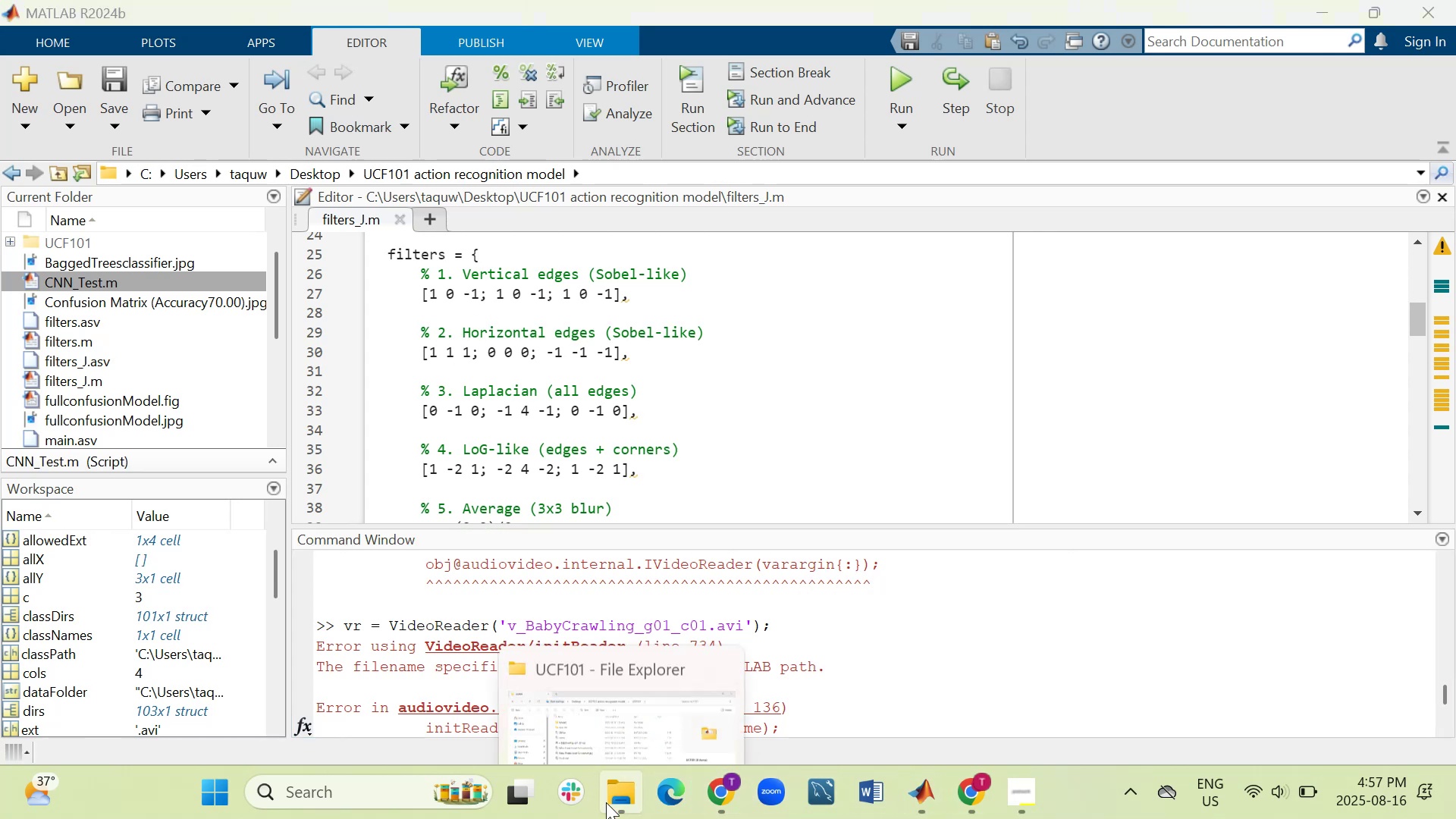 
left_click([602, 716])
 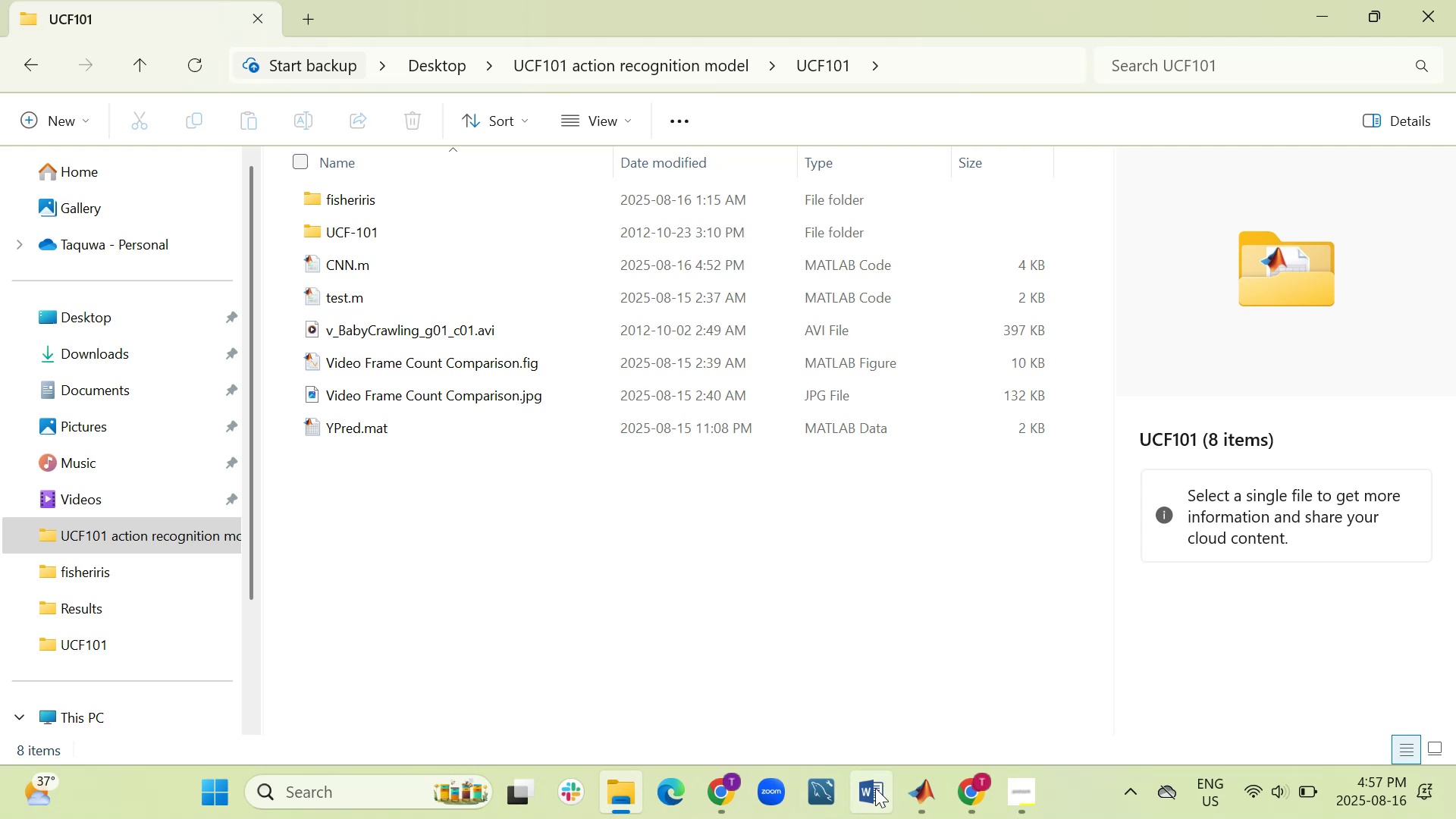 
wait(7.46)
 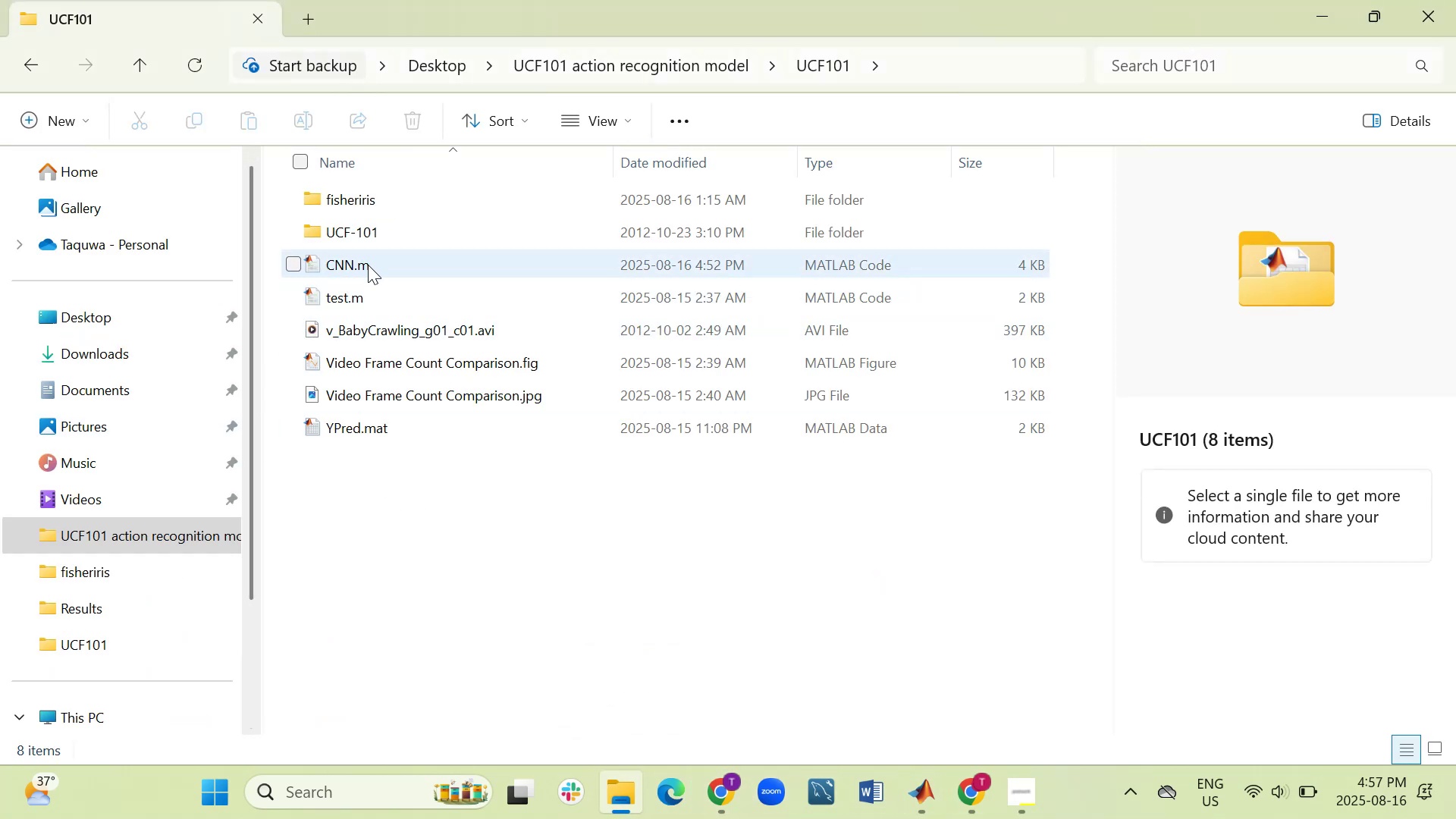 
left_click_drag(start_coordinate=[903, 701], to_coordinate=[899, 686])
 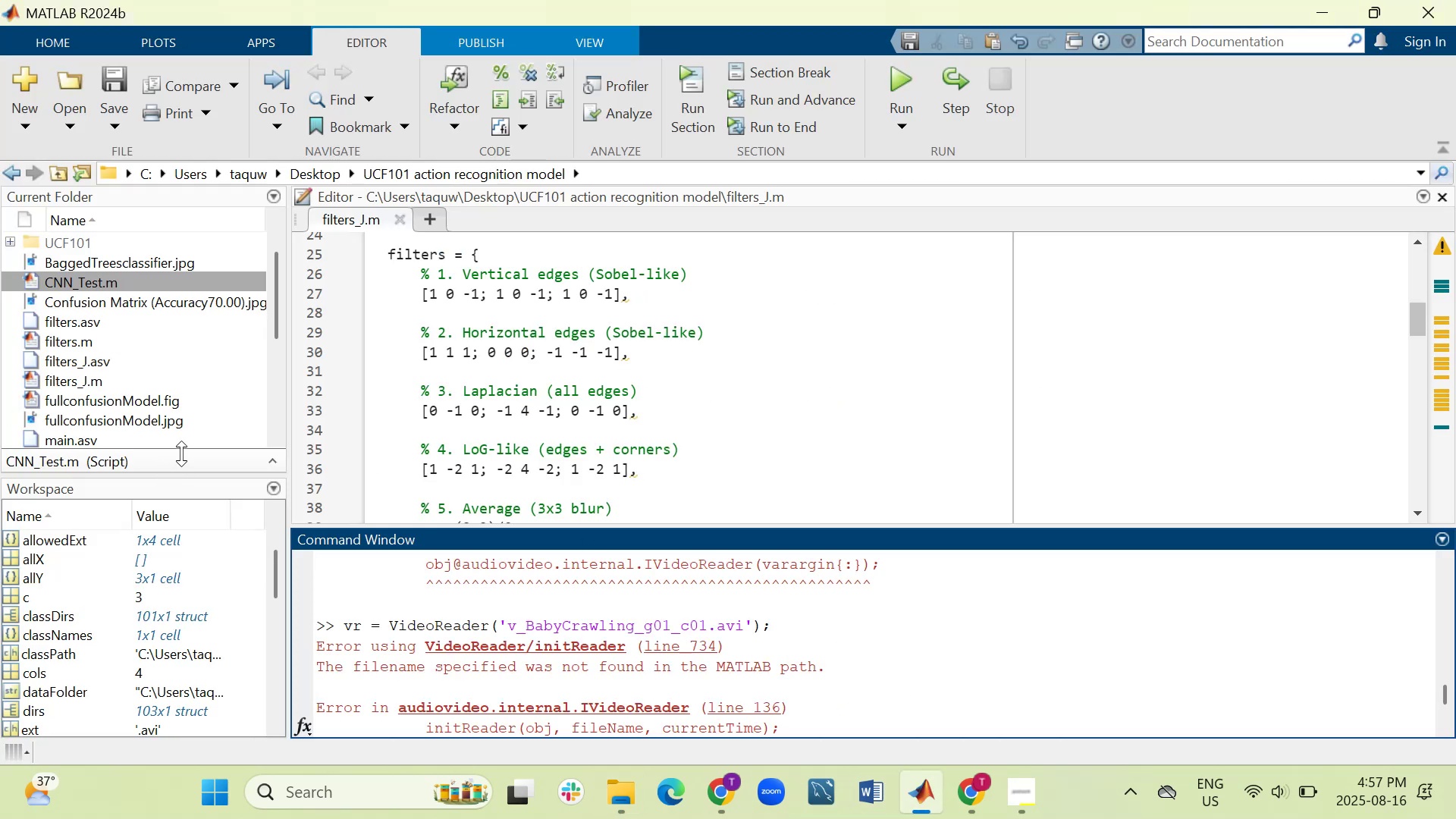 
left_click_drag(start_coordinate=[172, 475], to_coordinate=[145, 728])
 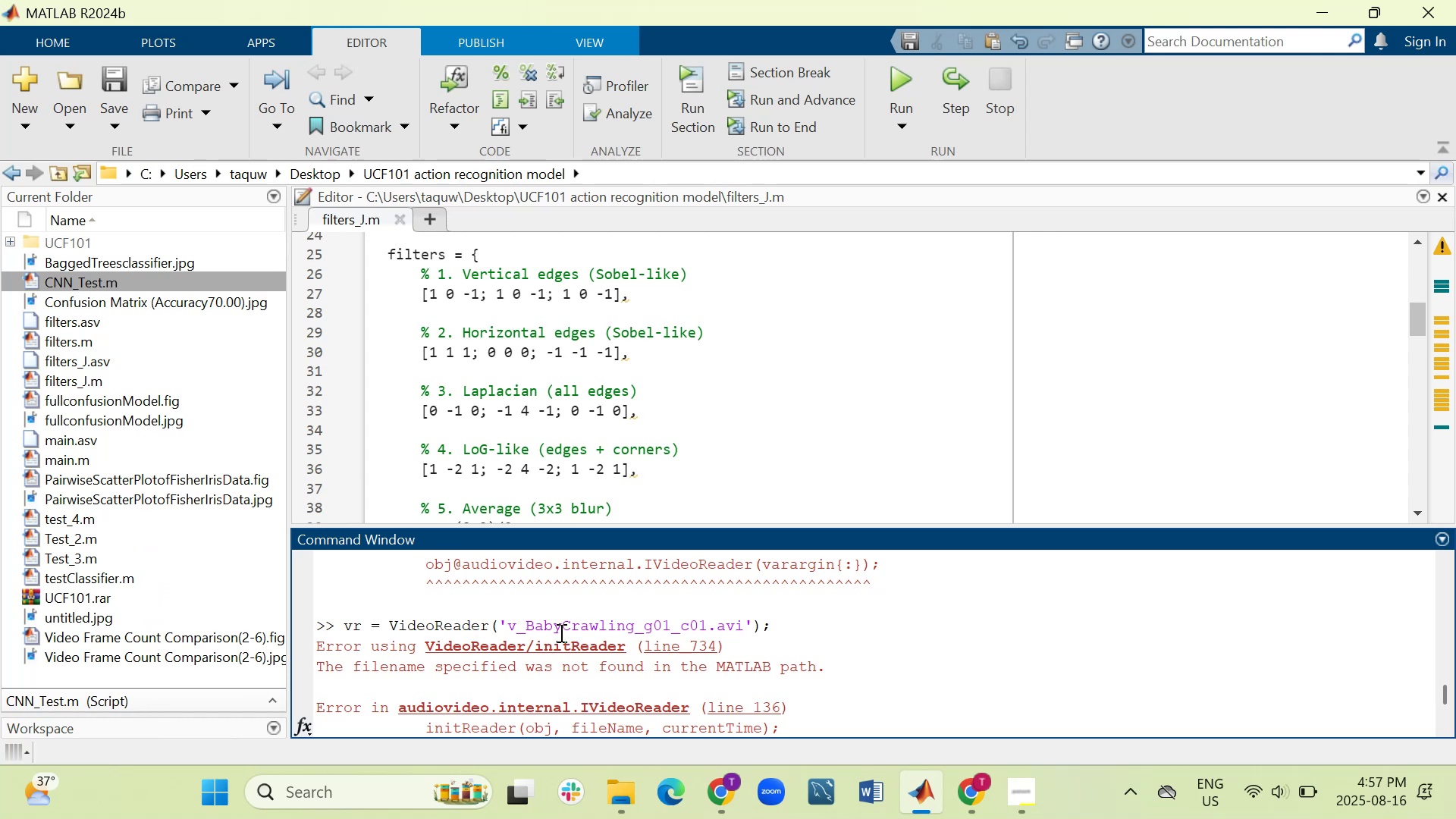 
wait(6.79)
 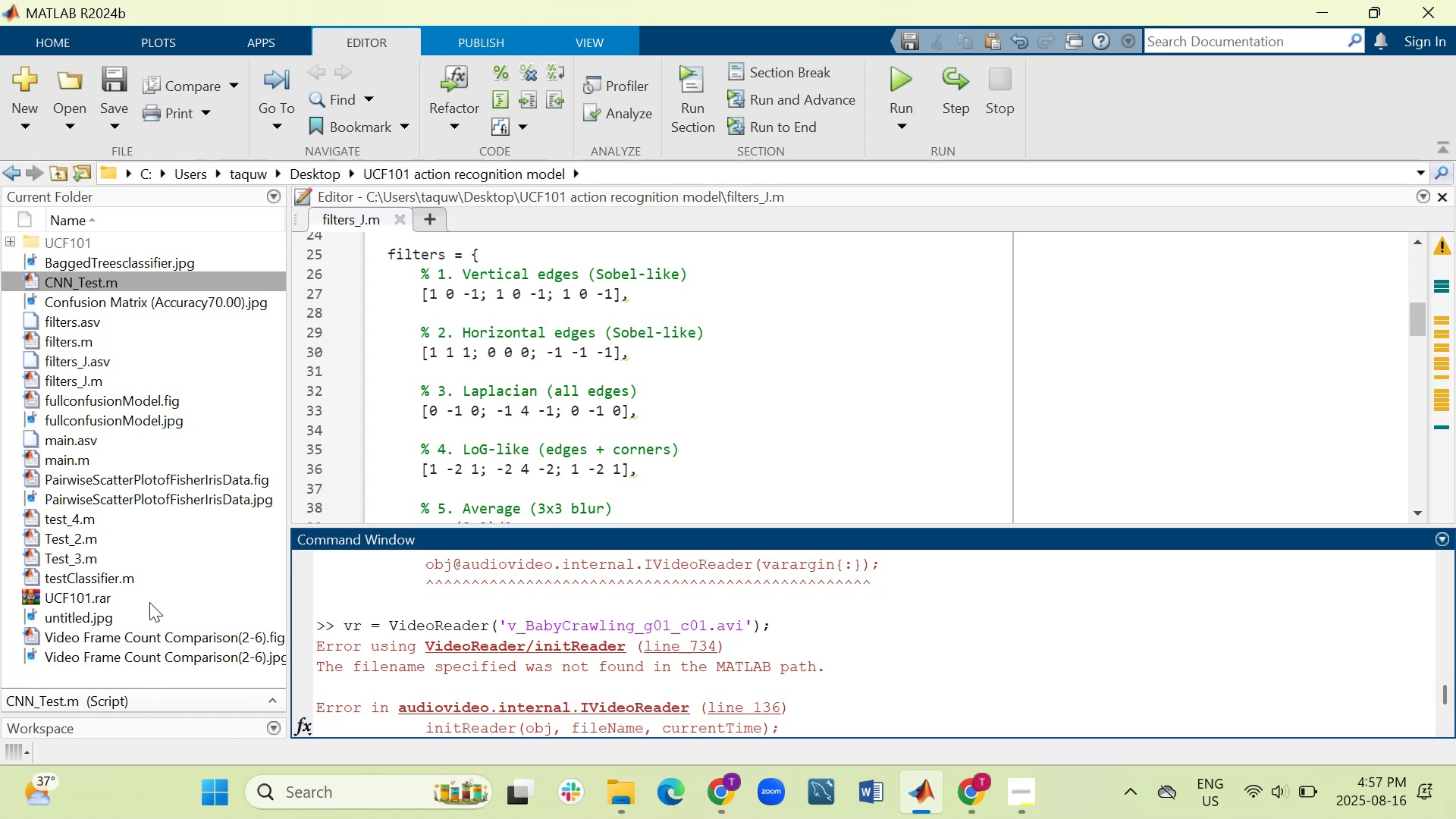 
scroll: coordinate [132, 429], scroll_direction: up, amount: 3.0
 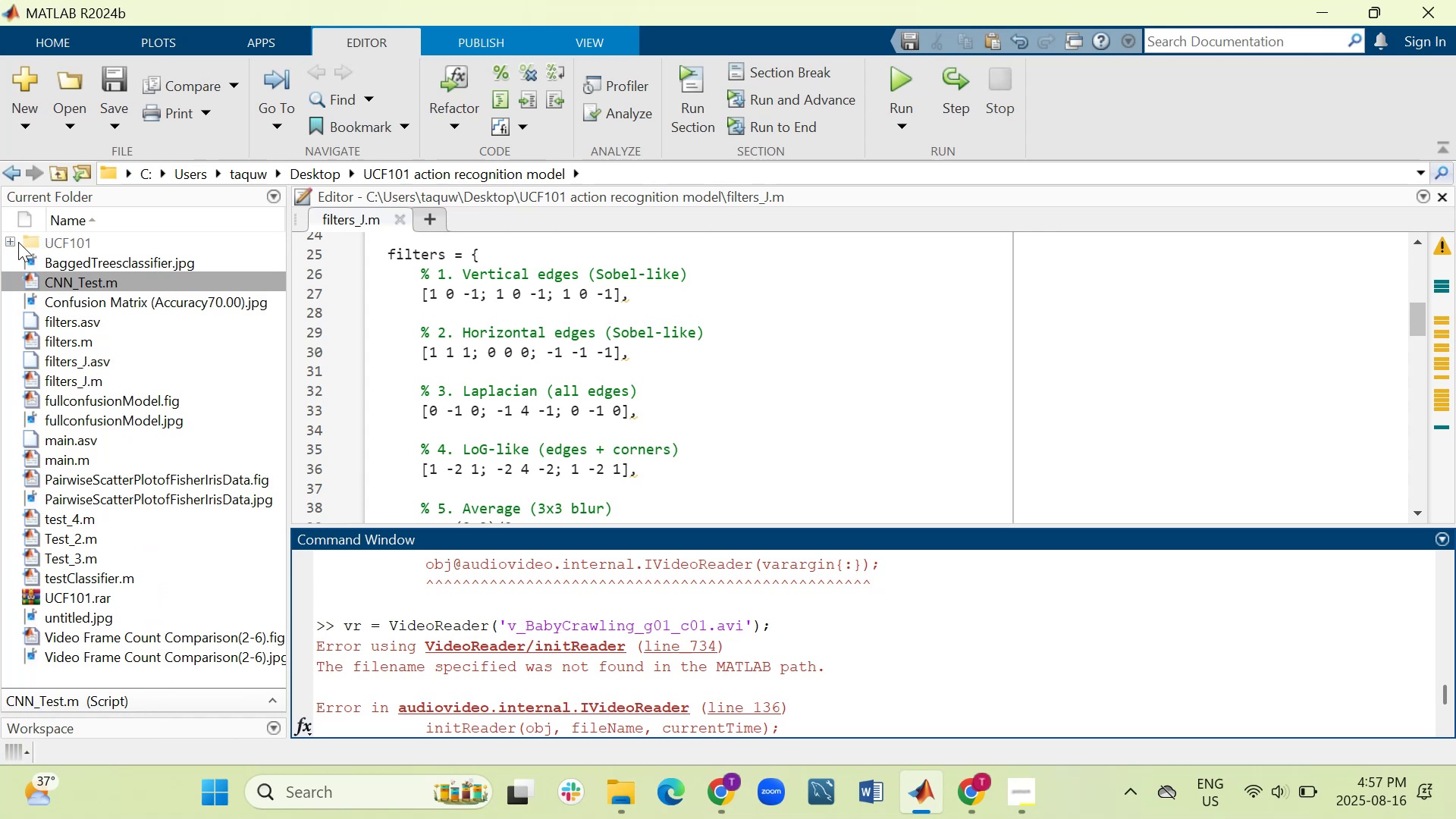 
left_click([15, 242])
 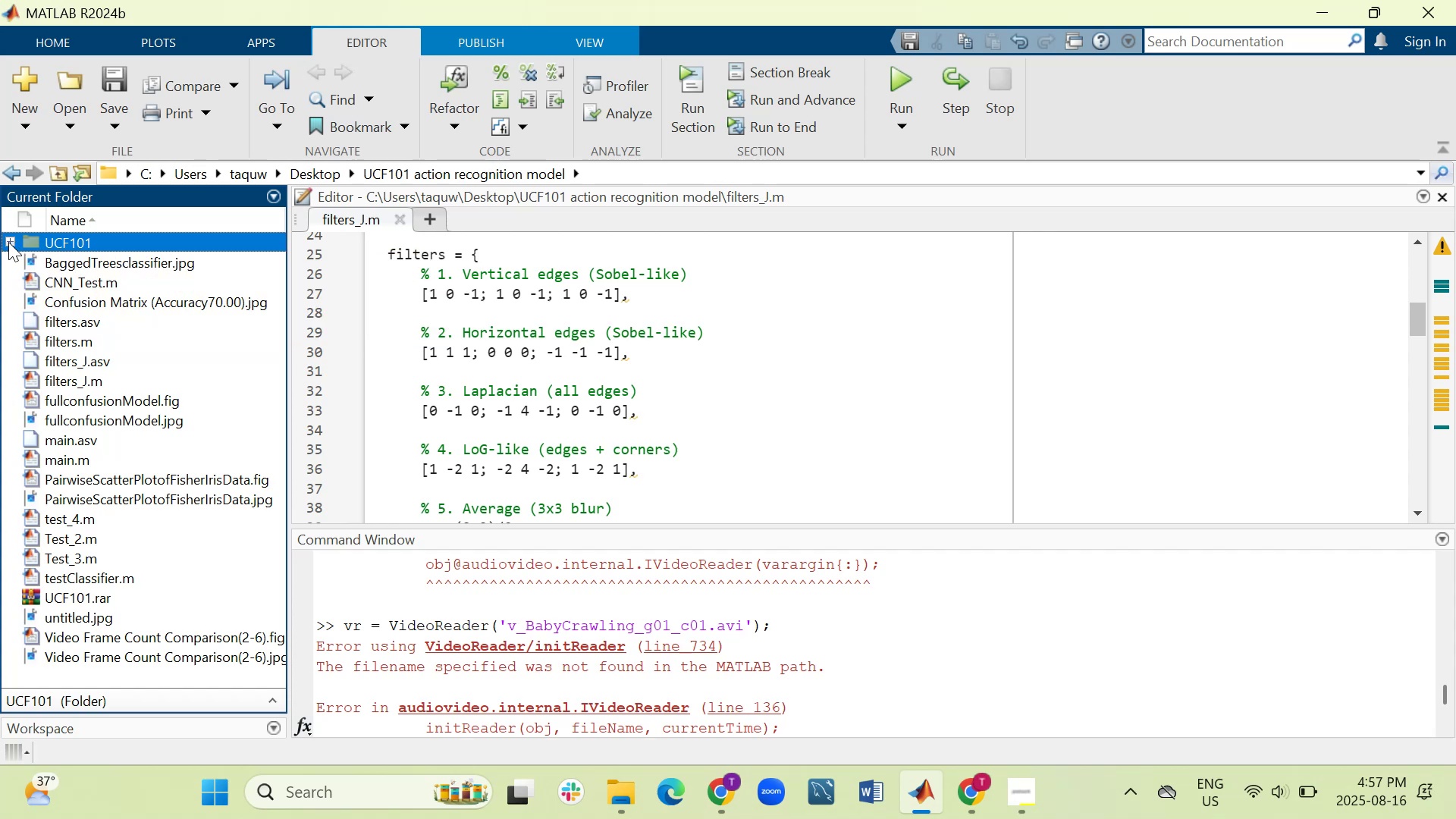 
left_click([6, 242])
 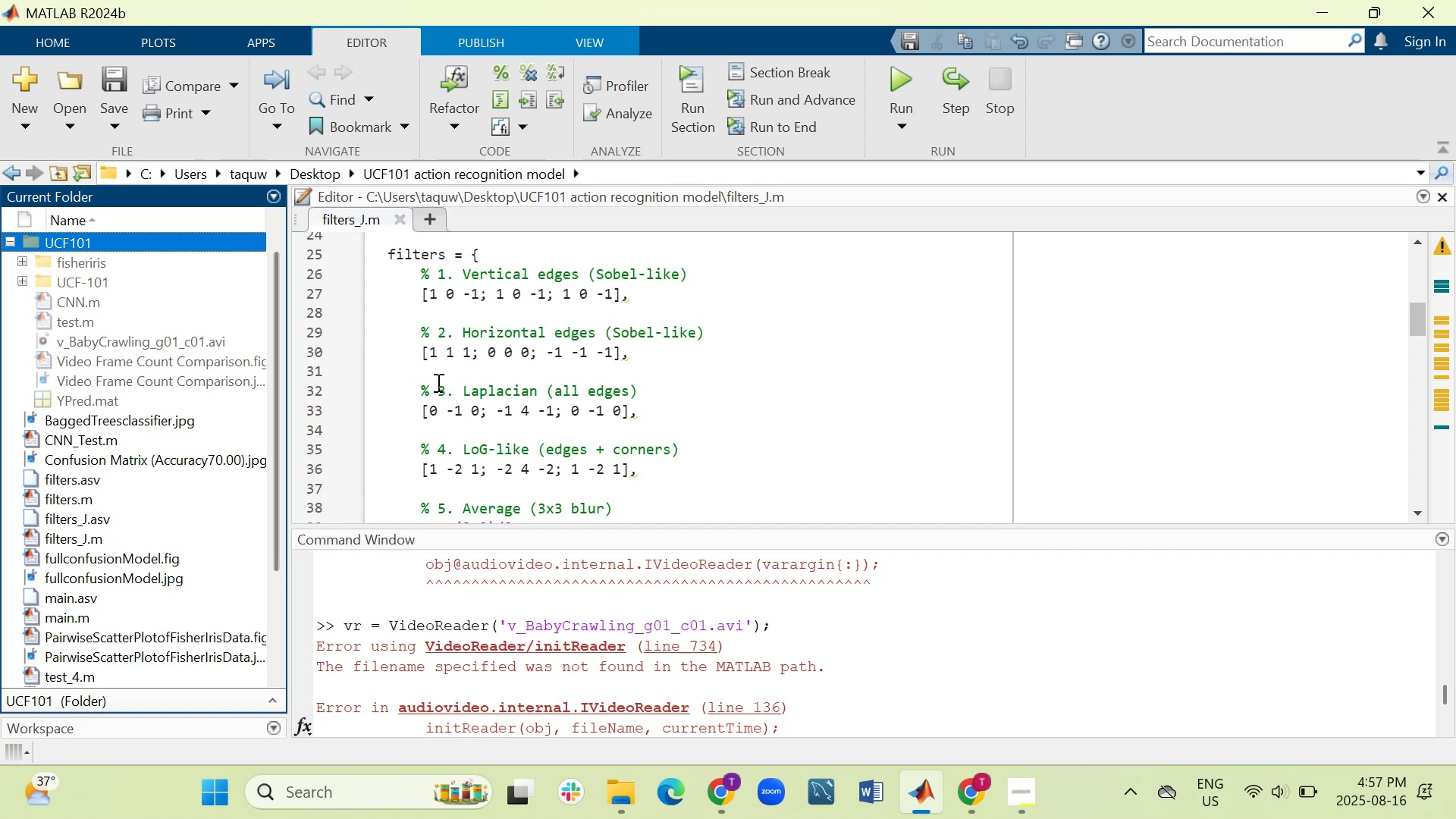 
wait(14.26)
 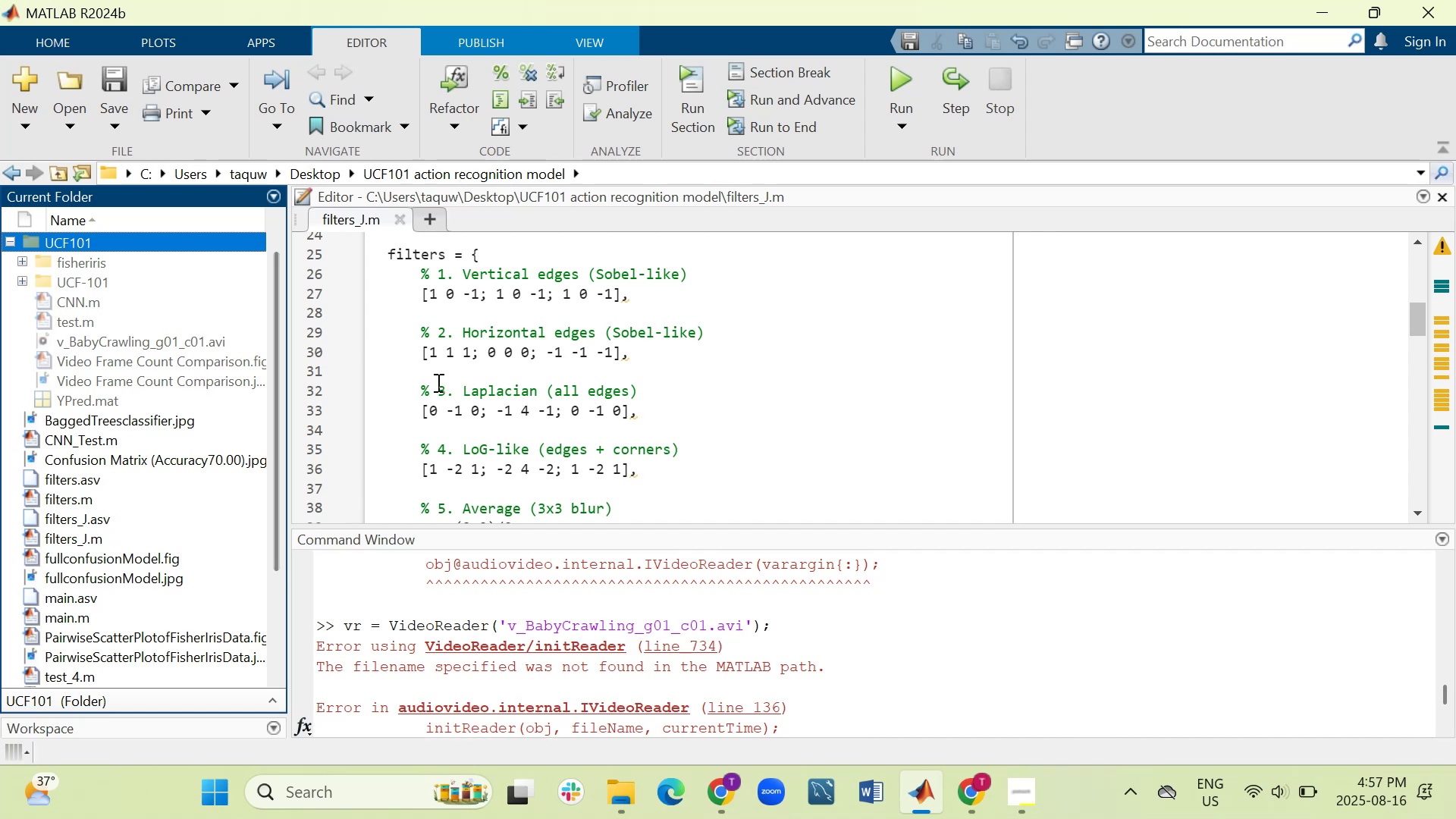 
left_click([7, 237])
 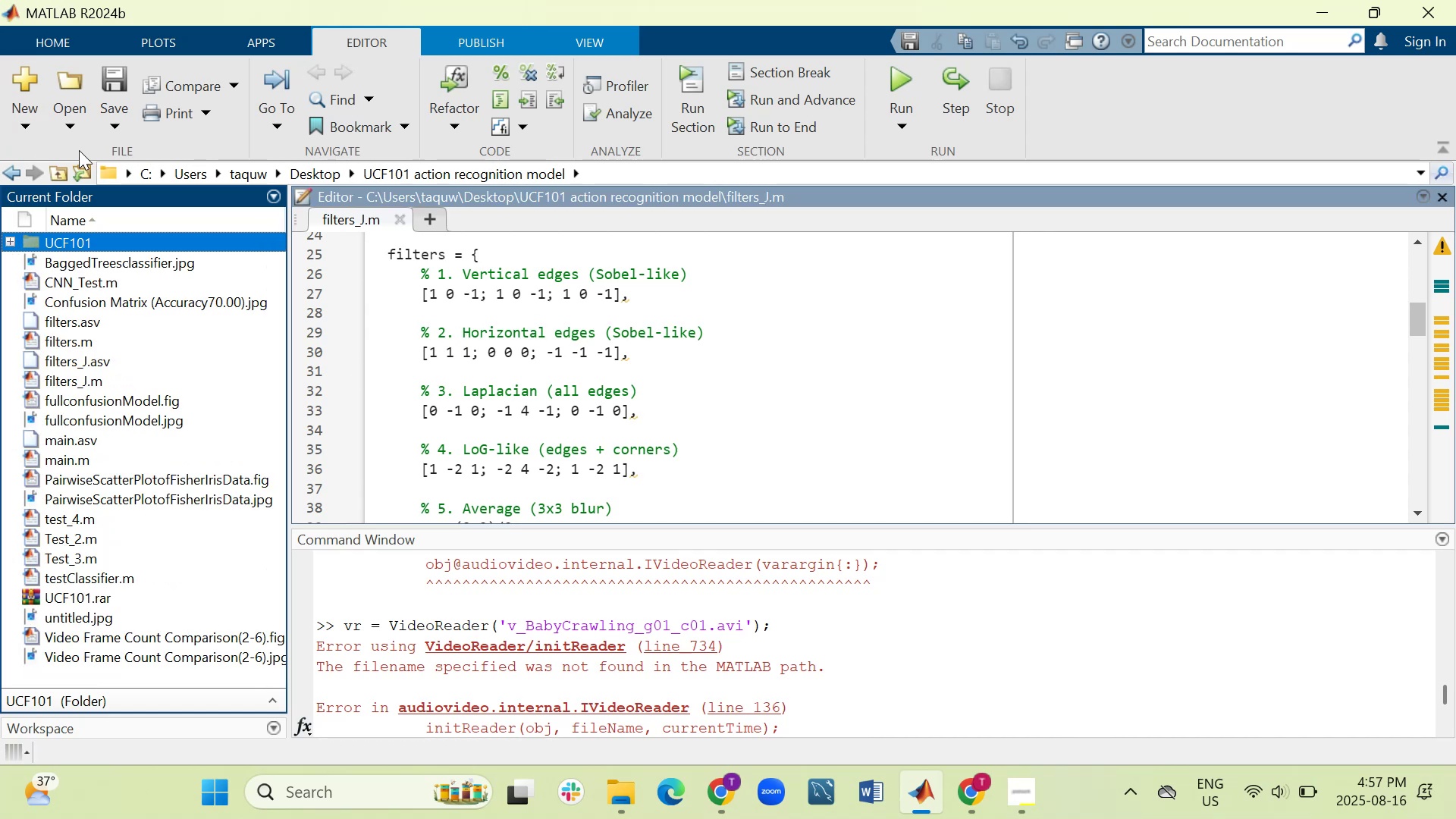 
left_click([73, 133])
 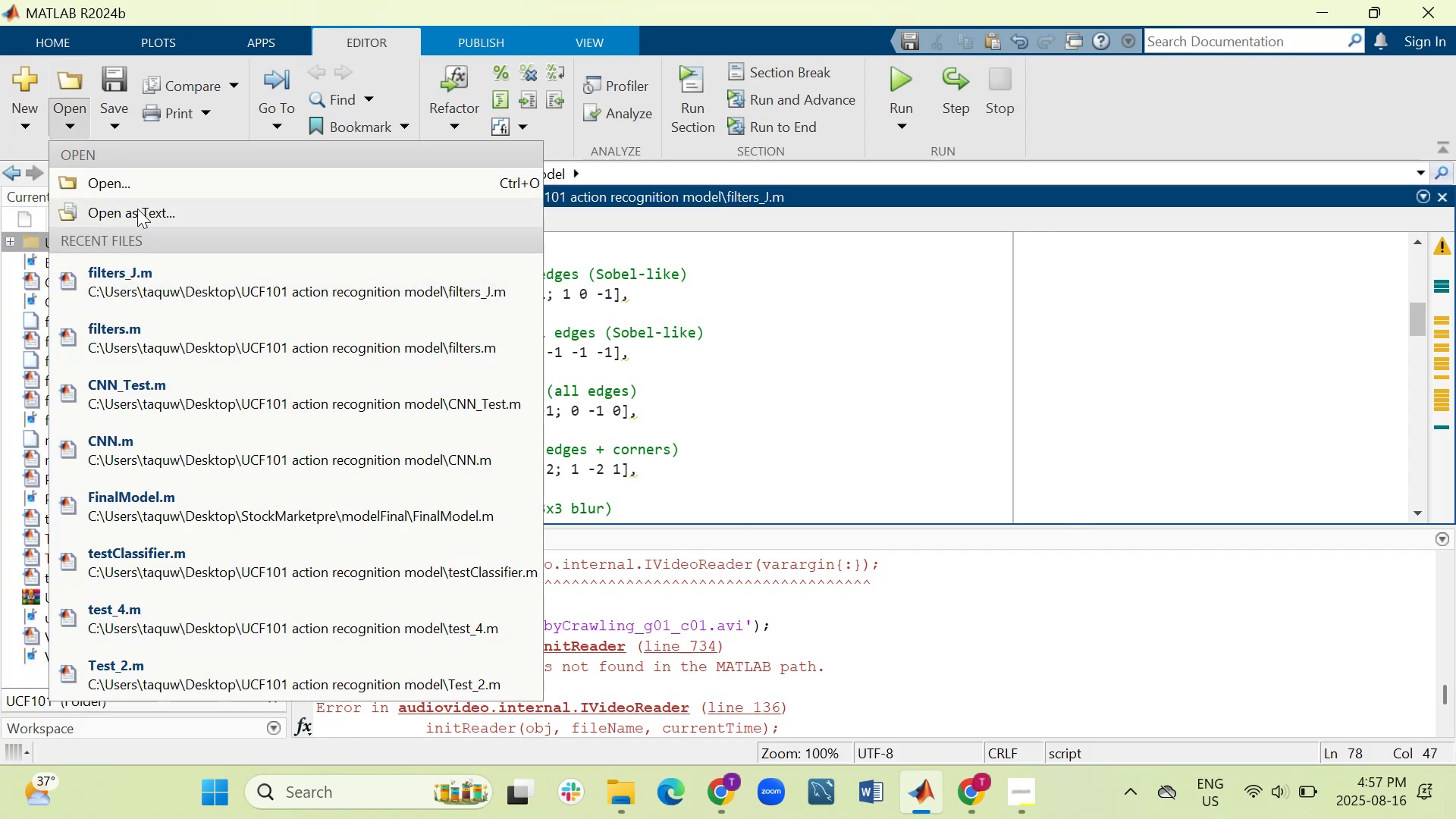 
left_click([144, 182])
 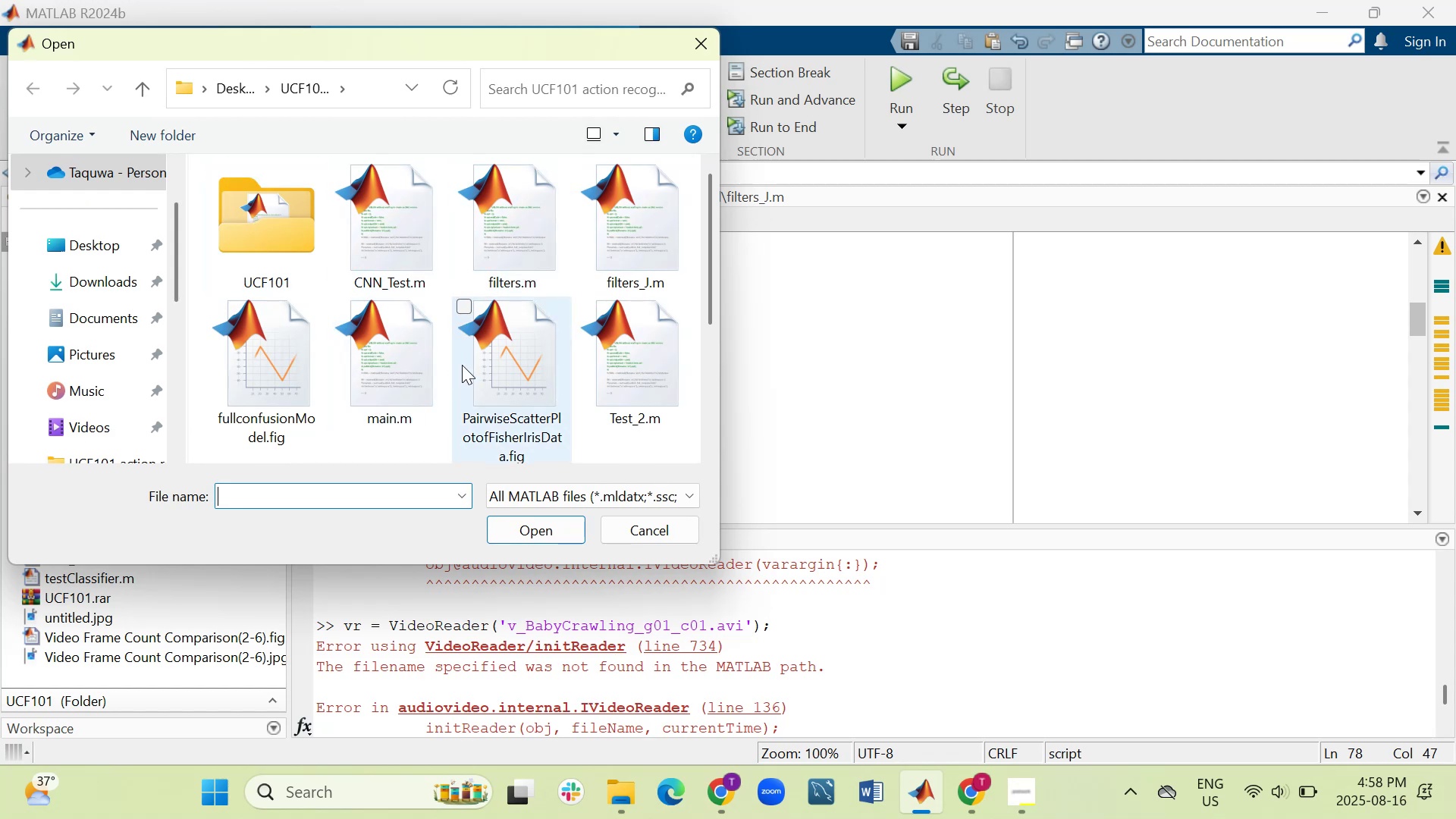 
wait(5.16)
 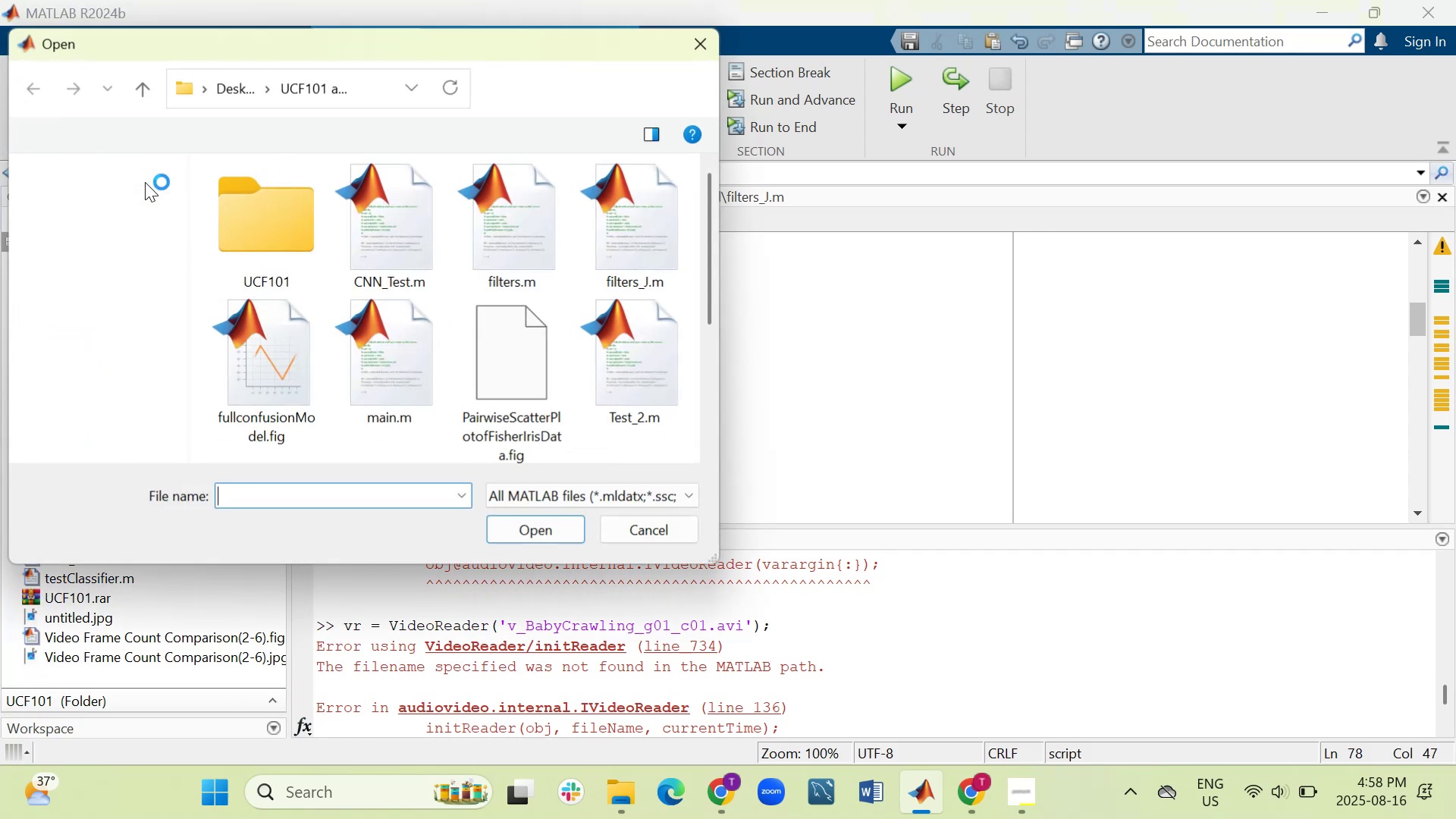 
double_click([224, 235])
 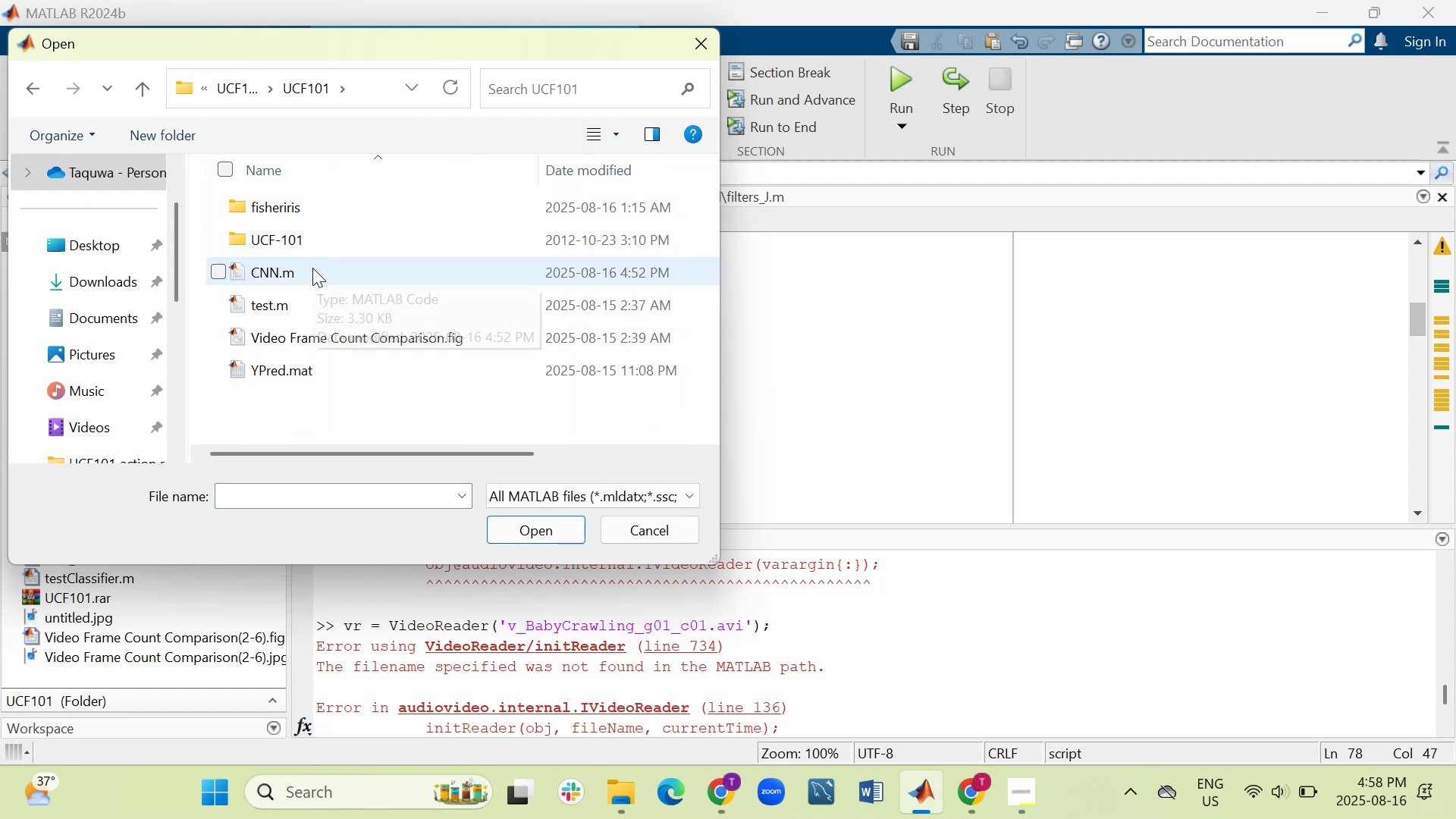 
double_click([312, 268])
 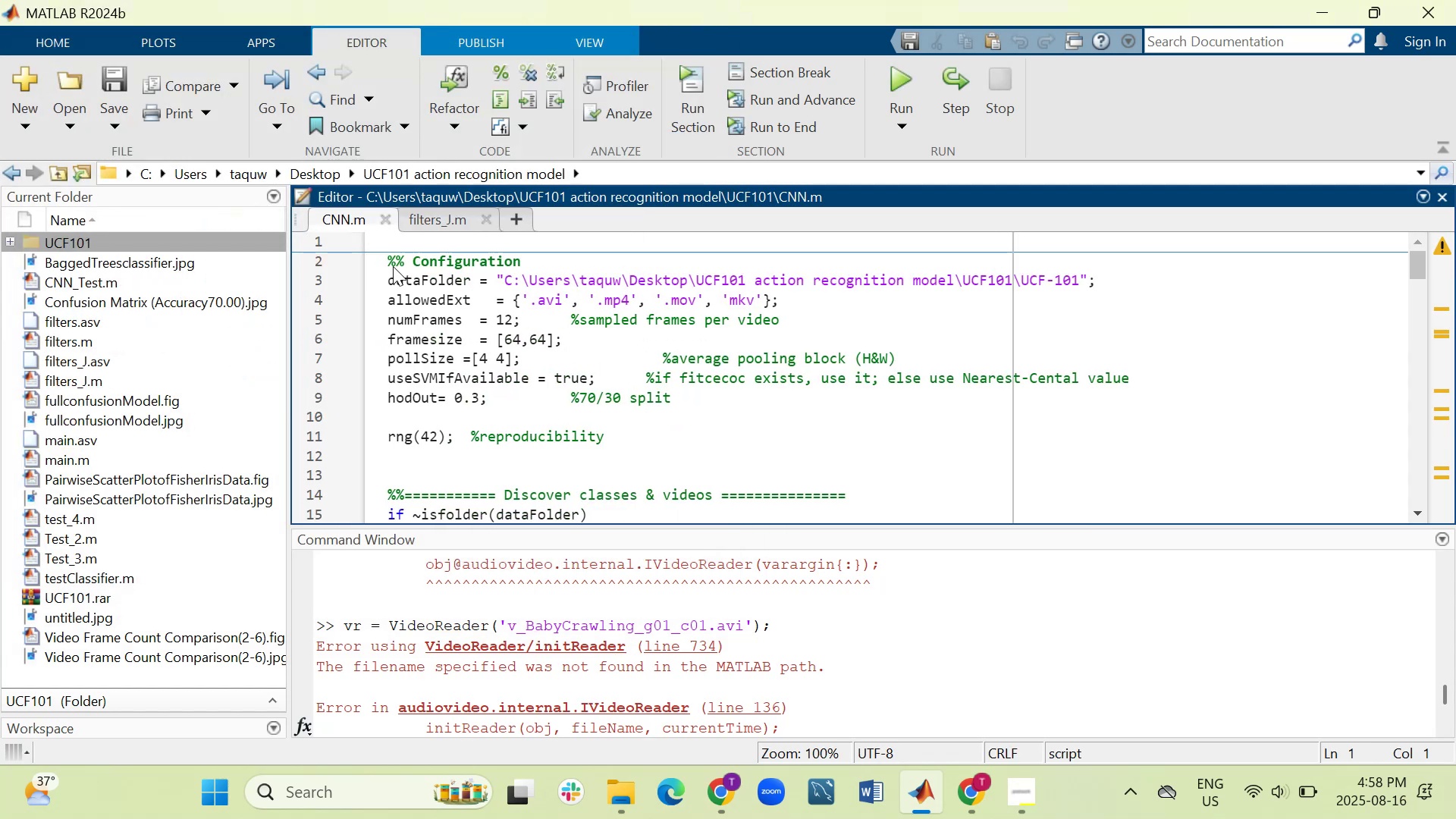 
left_click([487, 221])
 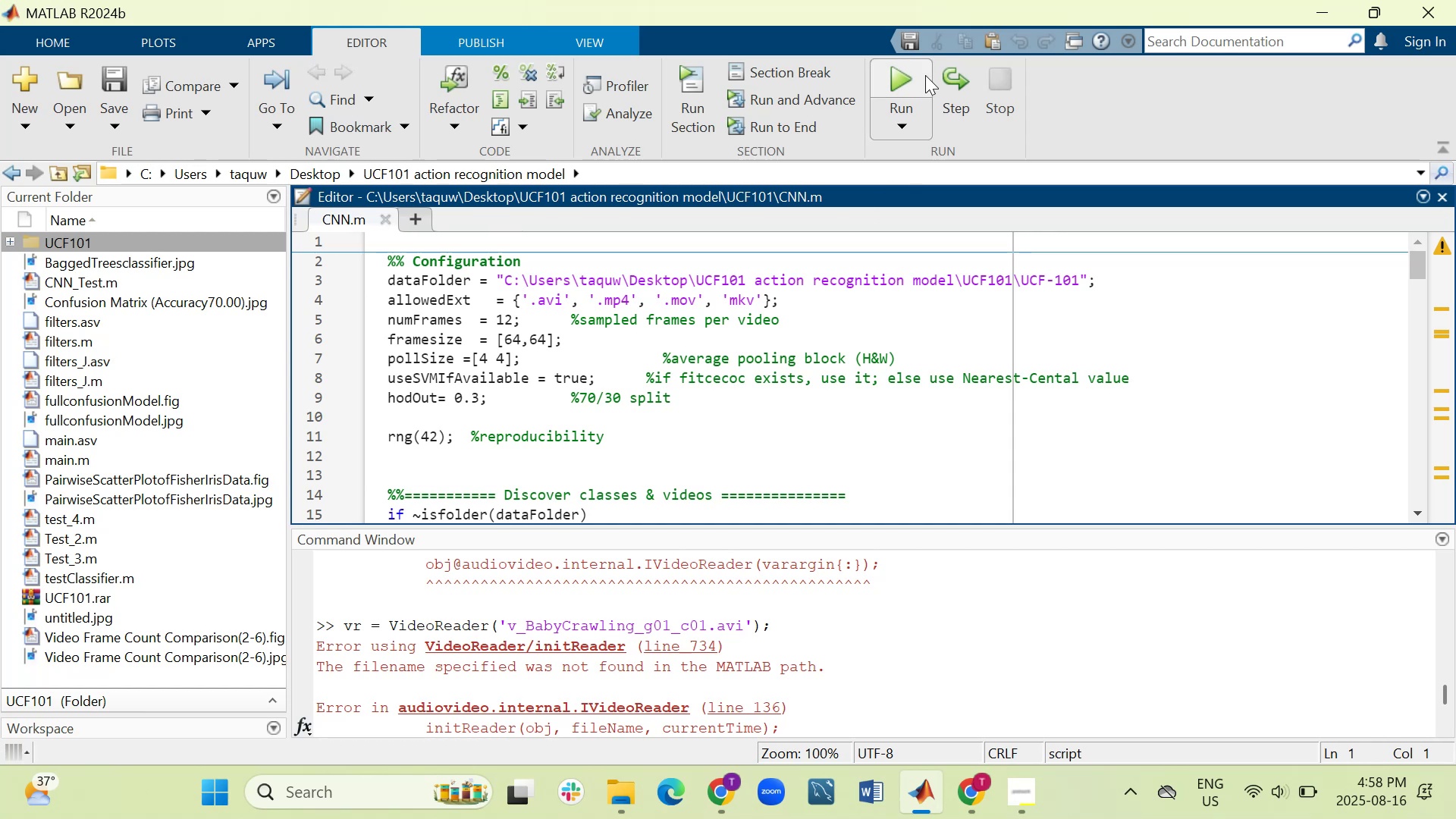 
left_click([893, 83])
 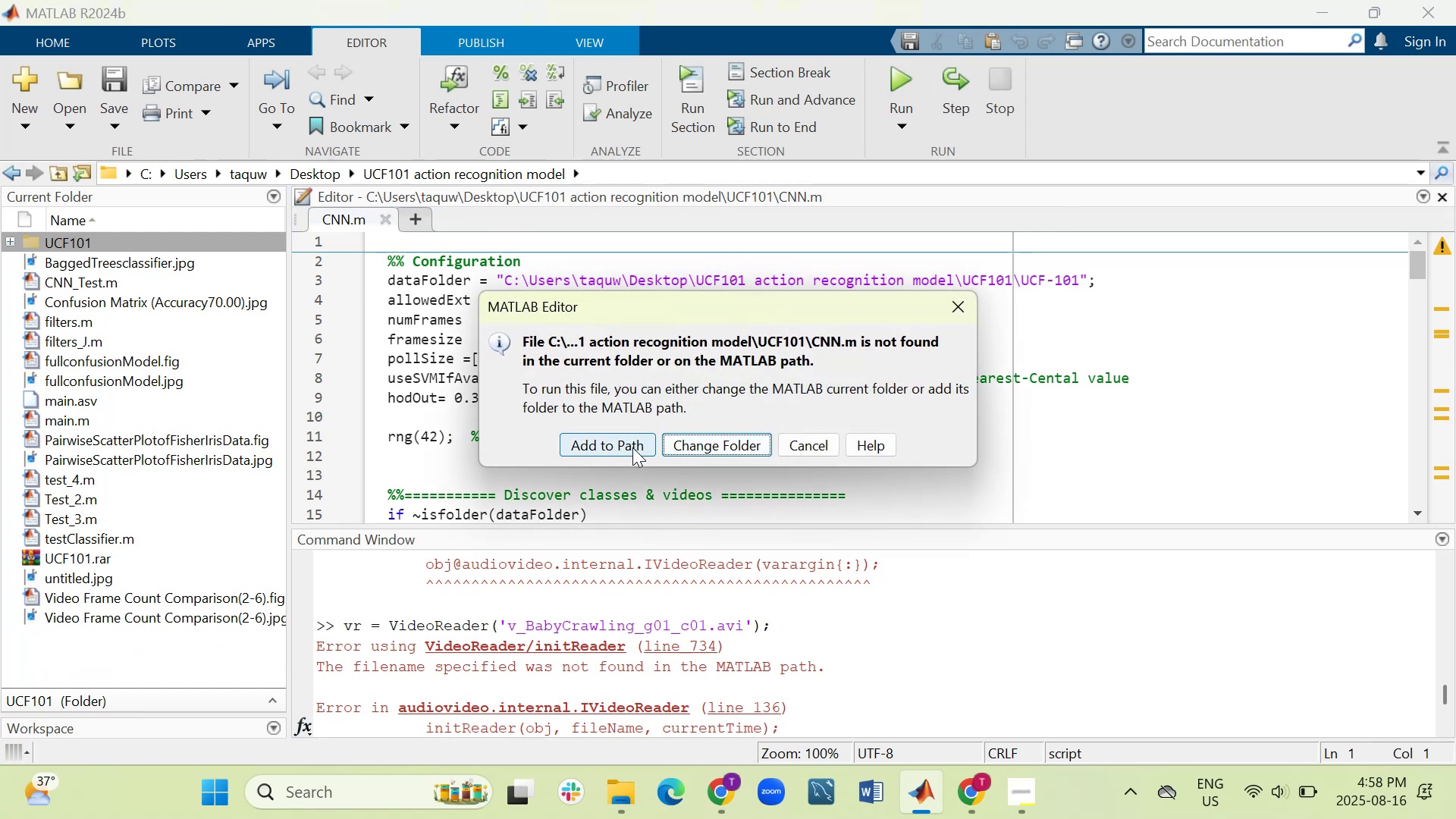 
left_click([692, 447])
 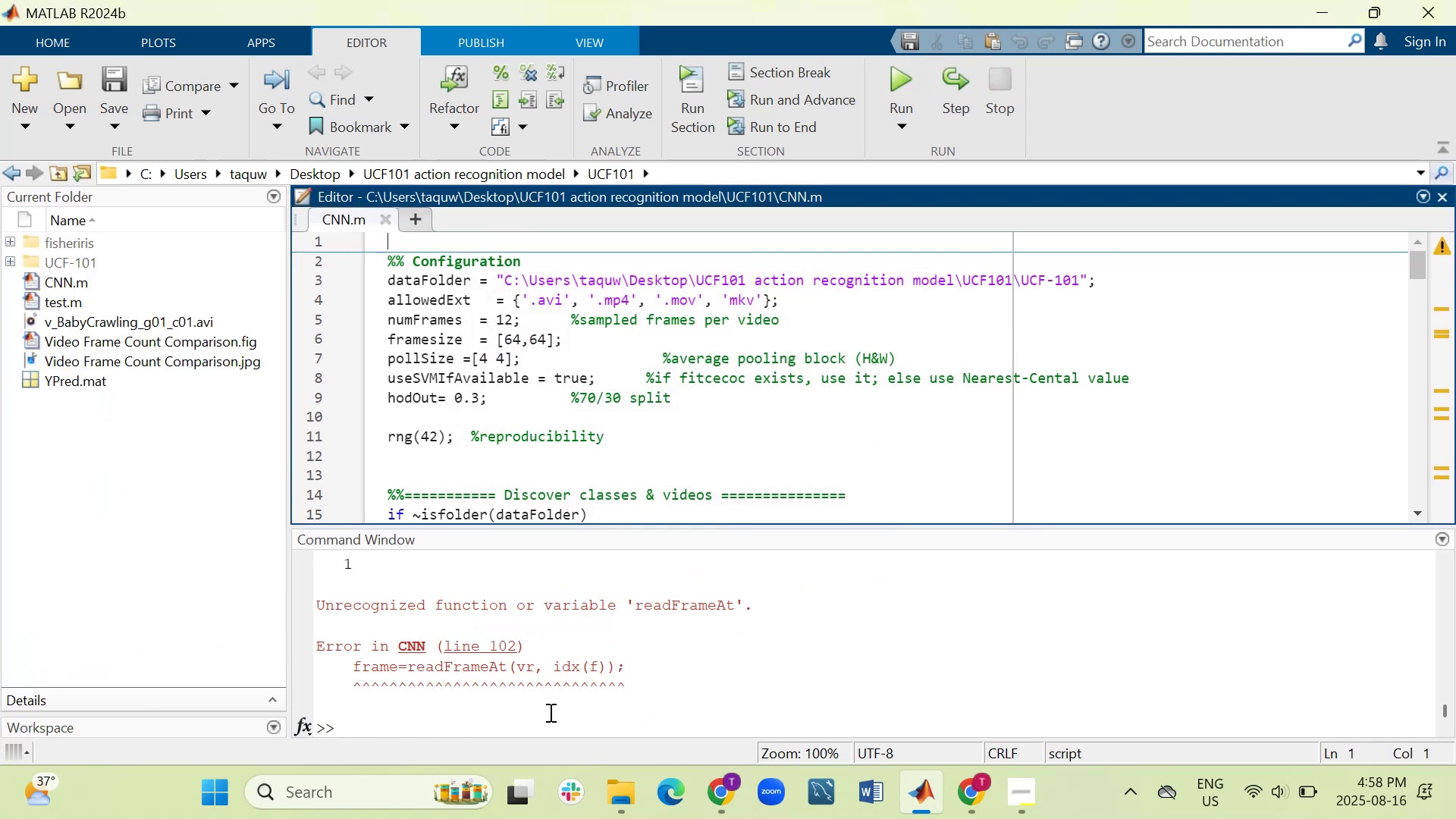 
left_click([544, 725])
 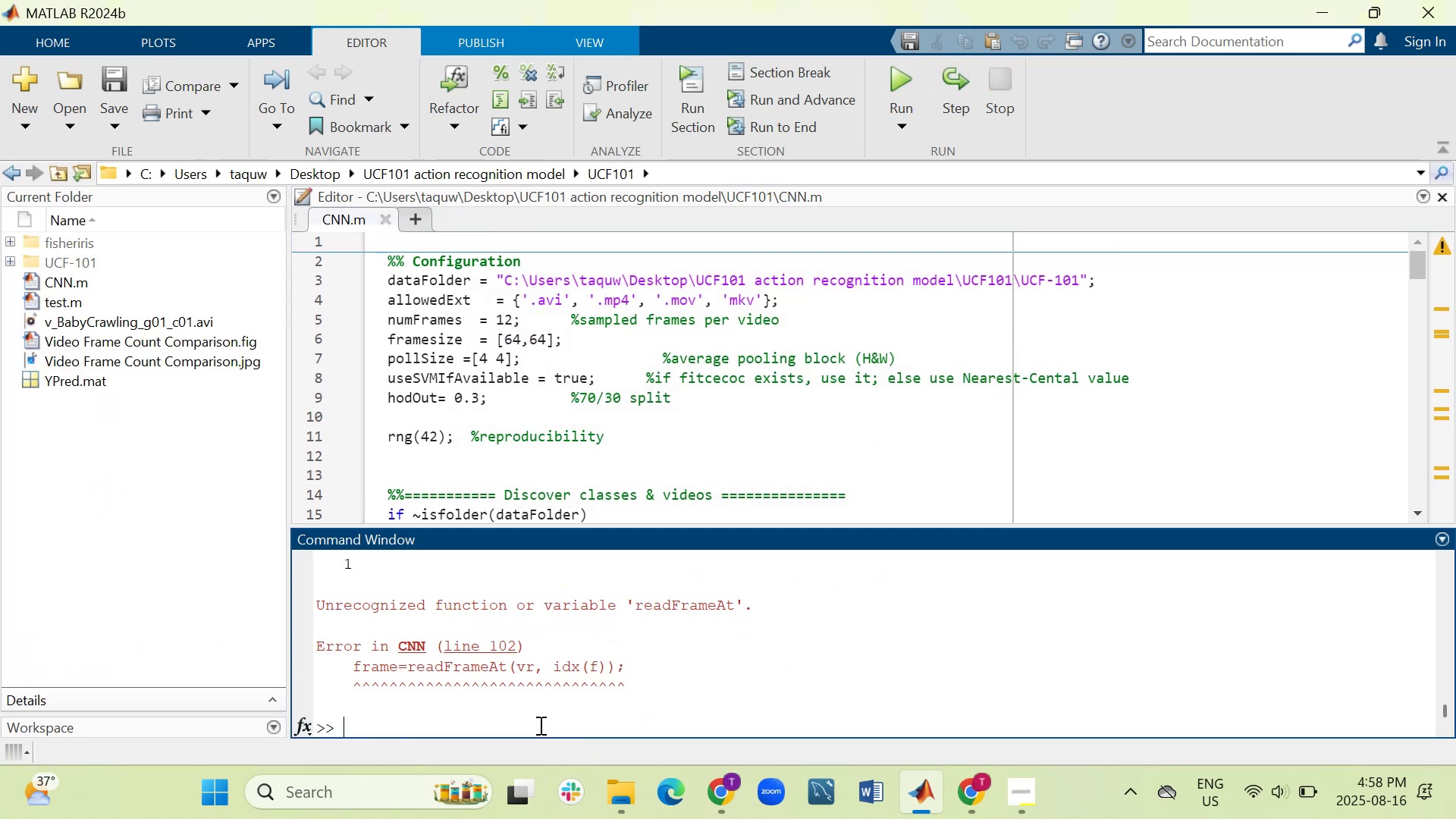 
key(ArrowUp)
 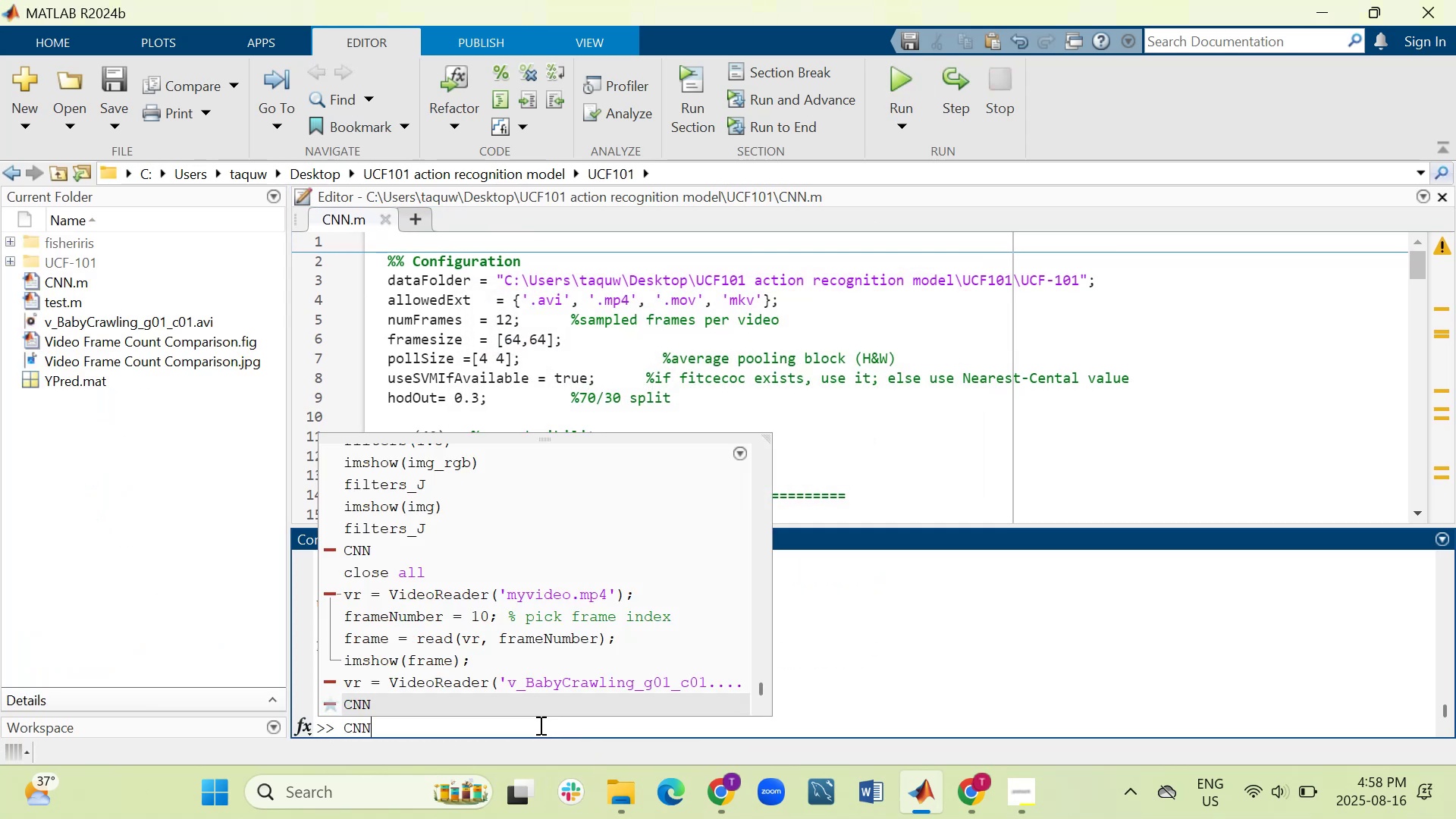 
key(ArrowUp)
 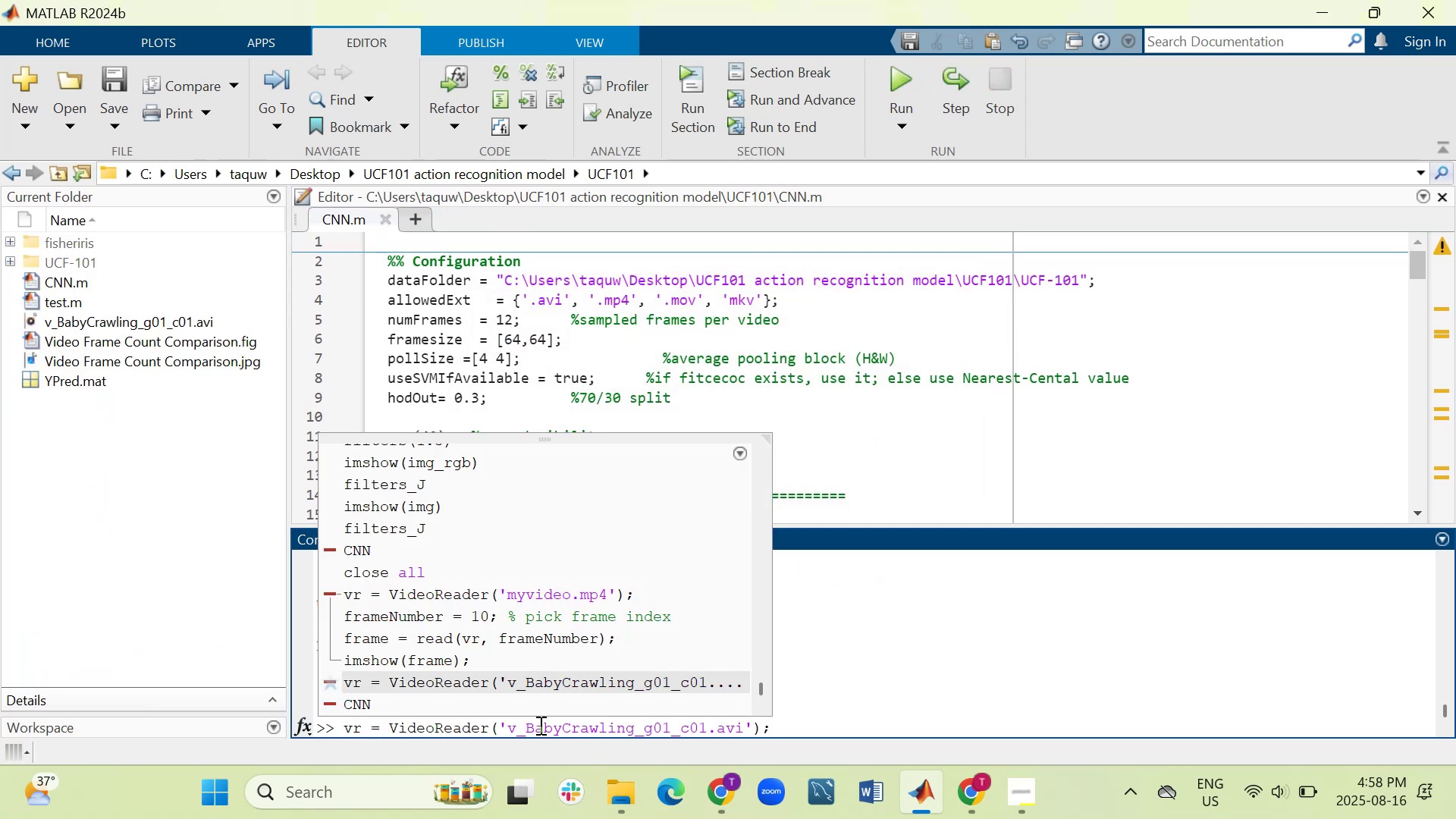 
key(ArrowUp)
 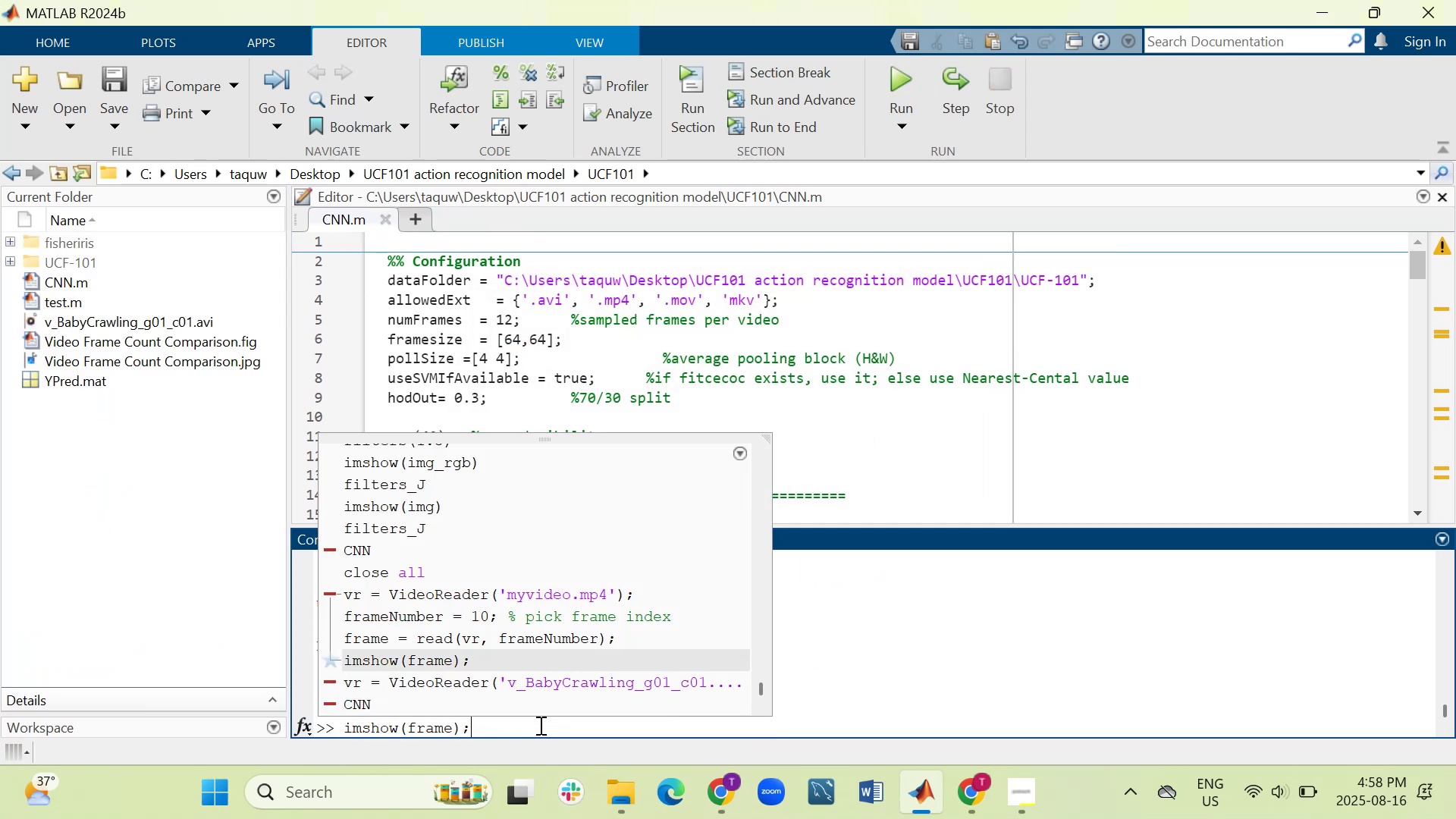 
key(ArrowDown)
 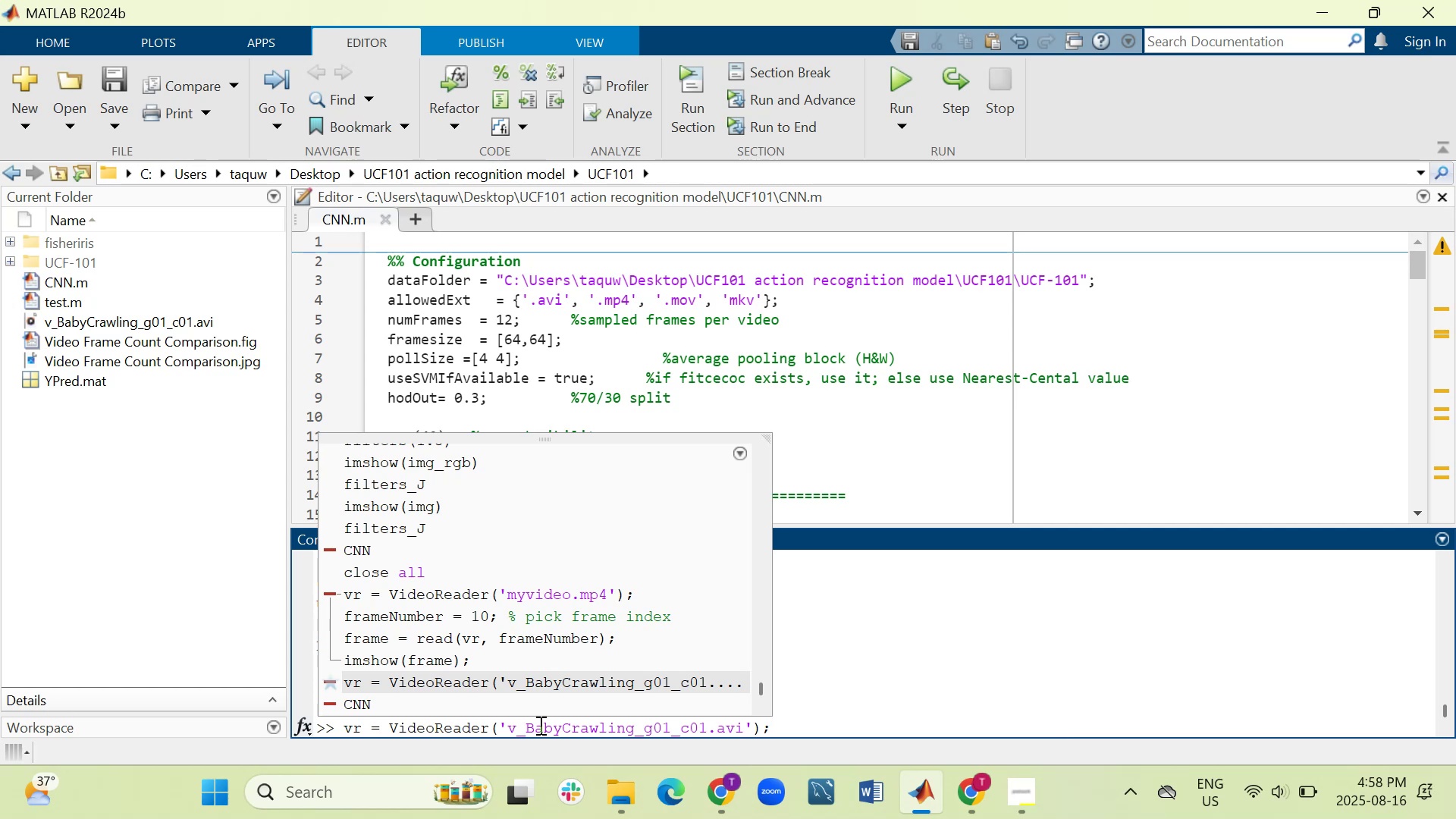 
key(Enter)
 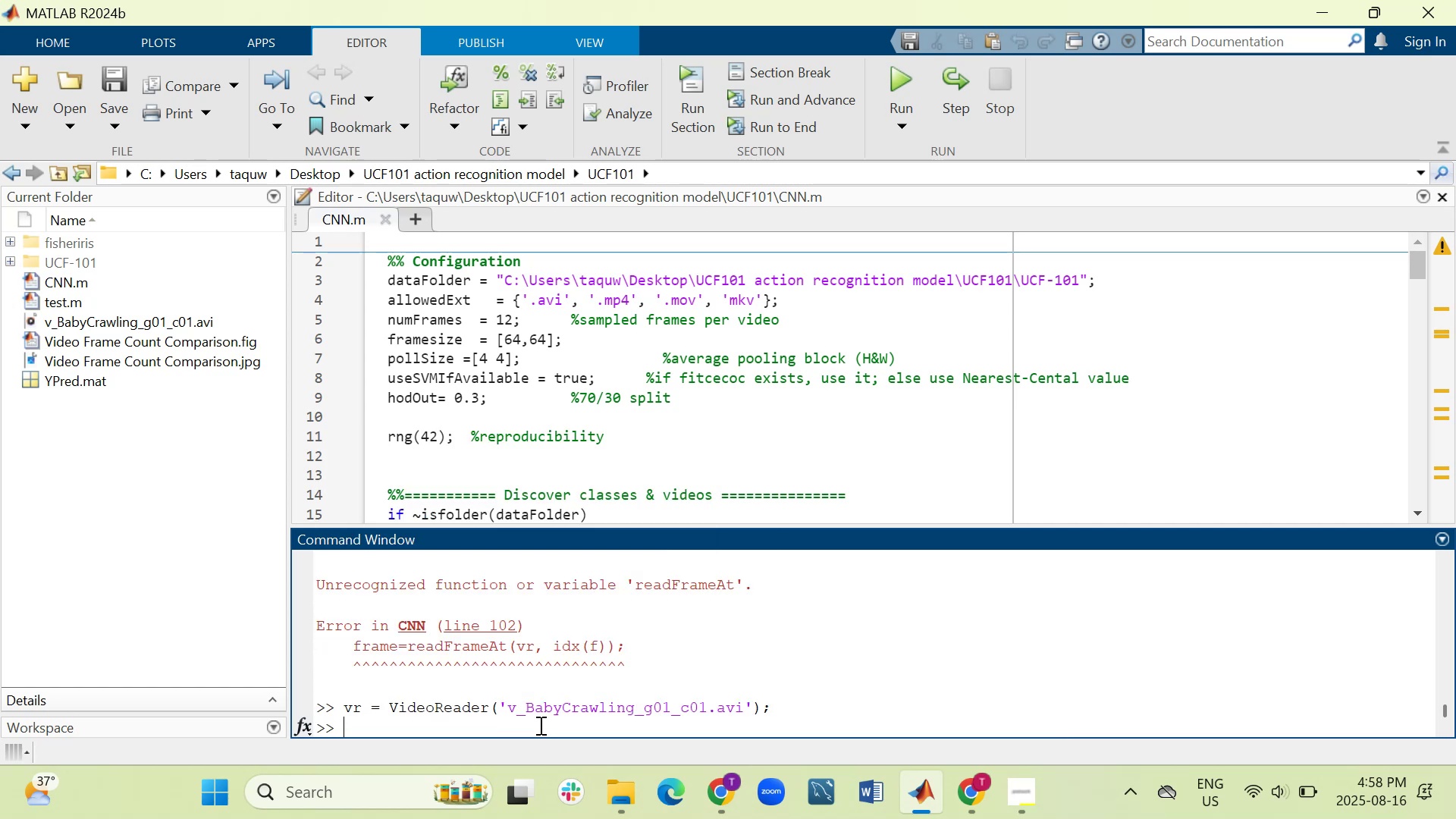 
key(ArrowUp)
 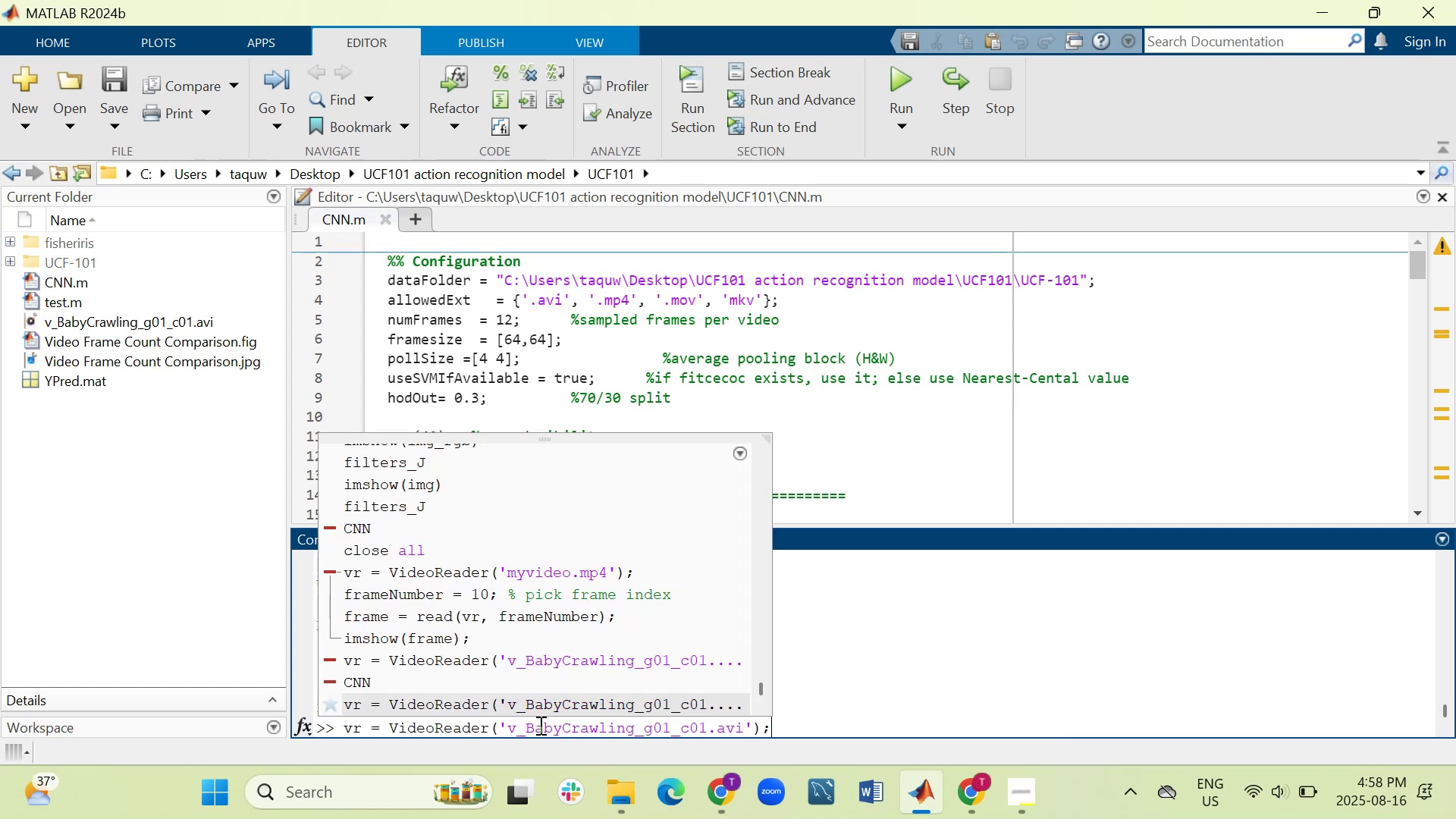 
key(ArrowUp)
 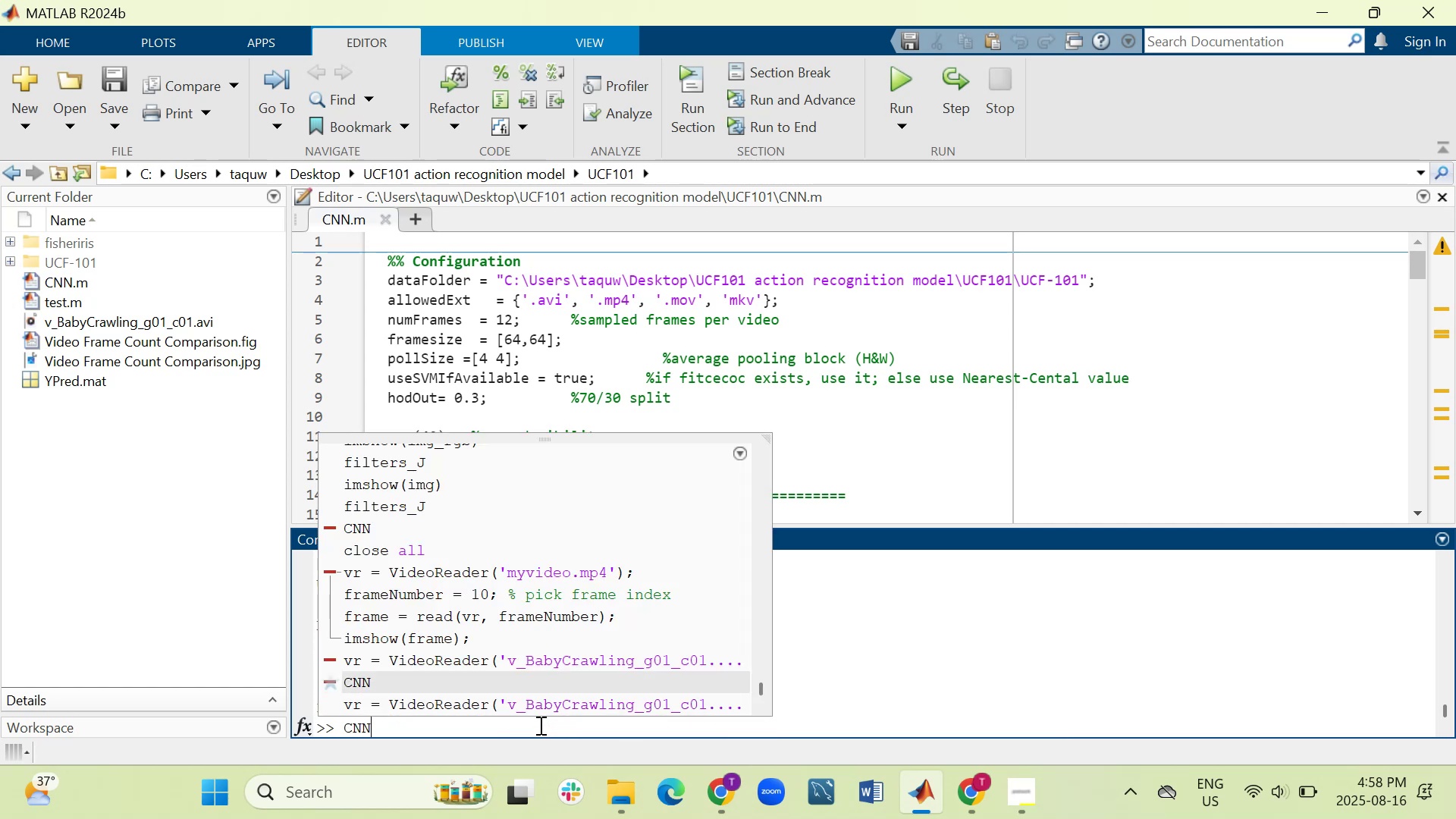 
key(ArrowUp)
 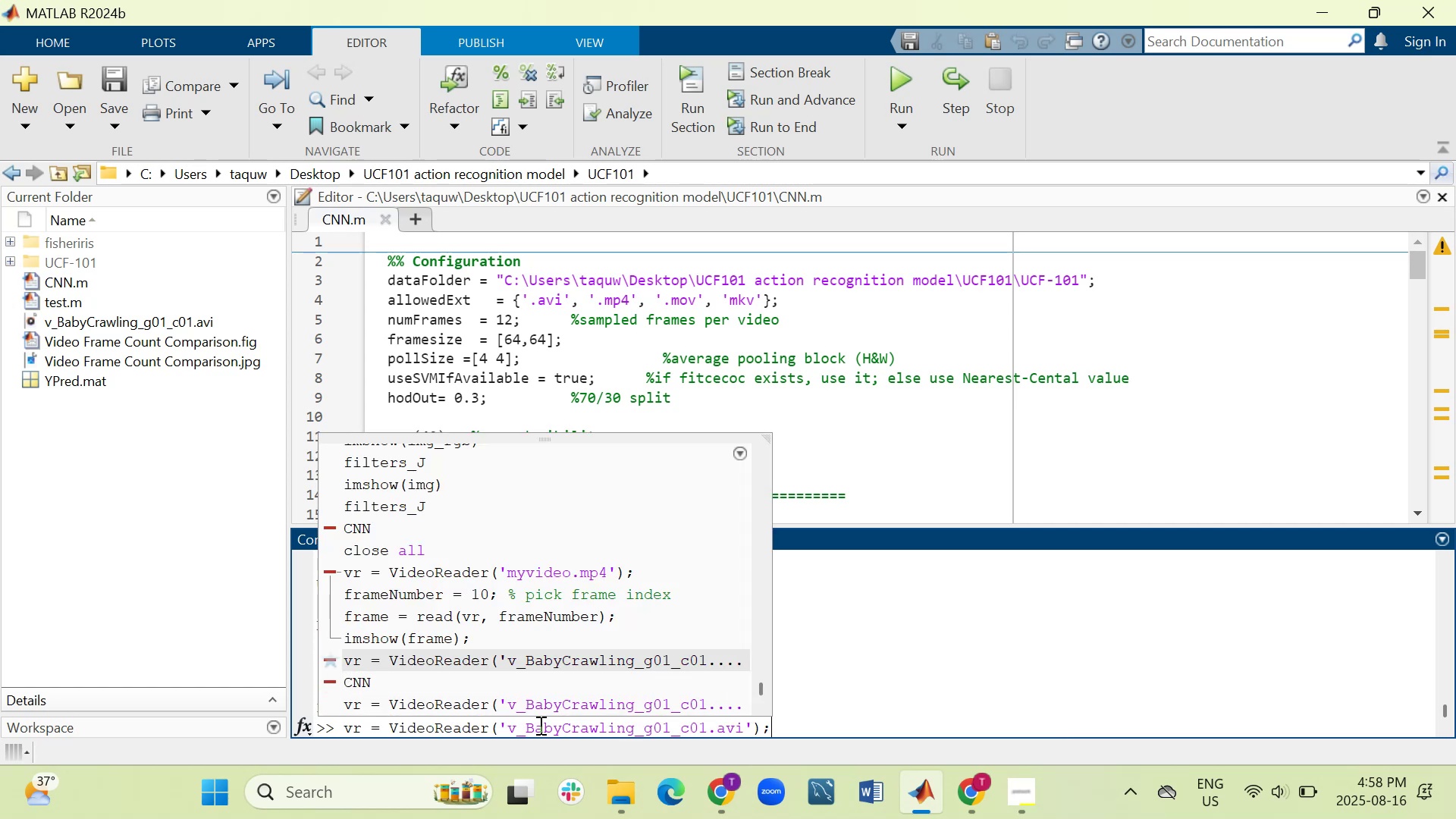 
key(ArrowUp)
 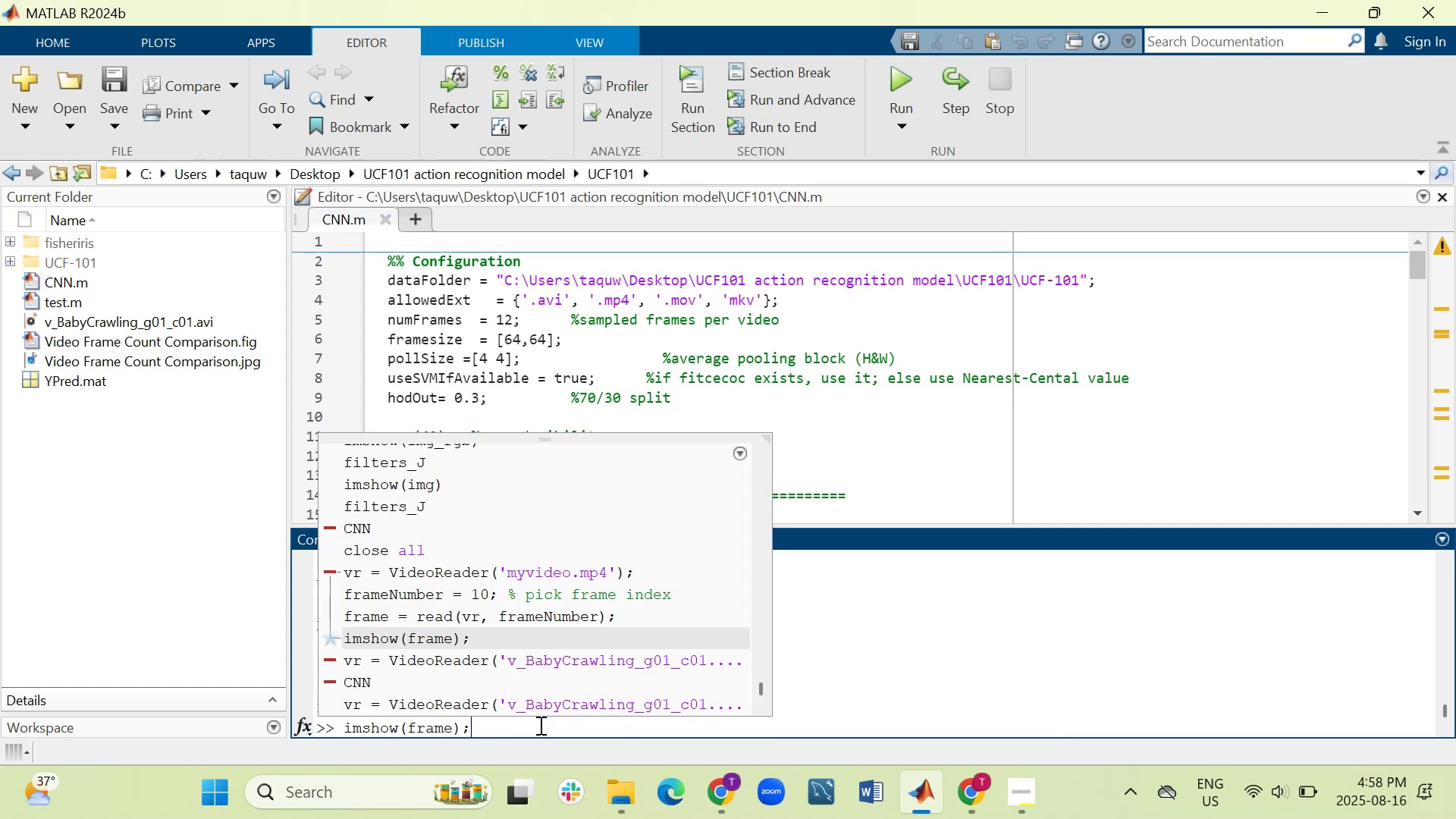 
key(ArrowUp)
 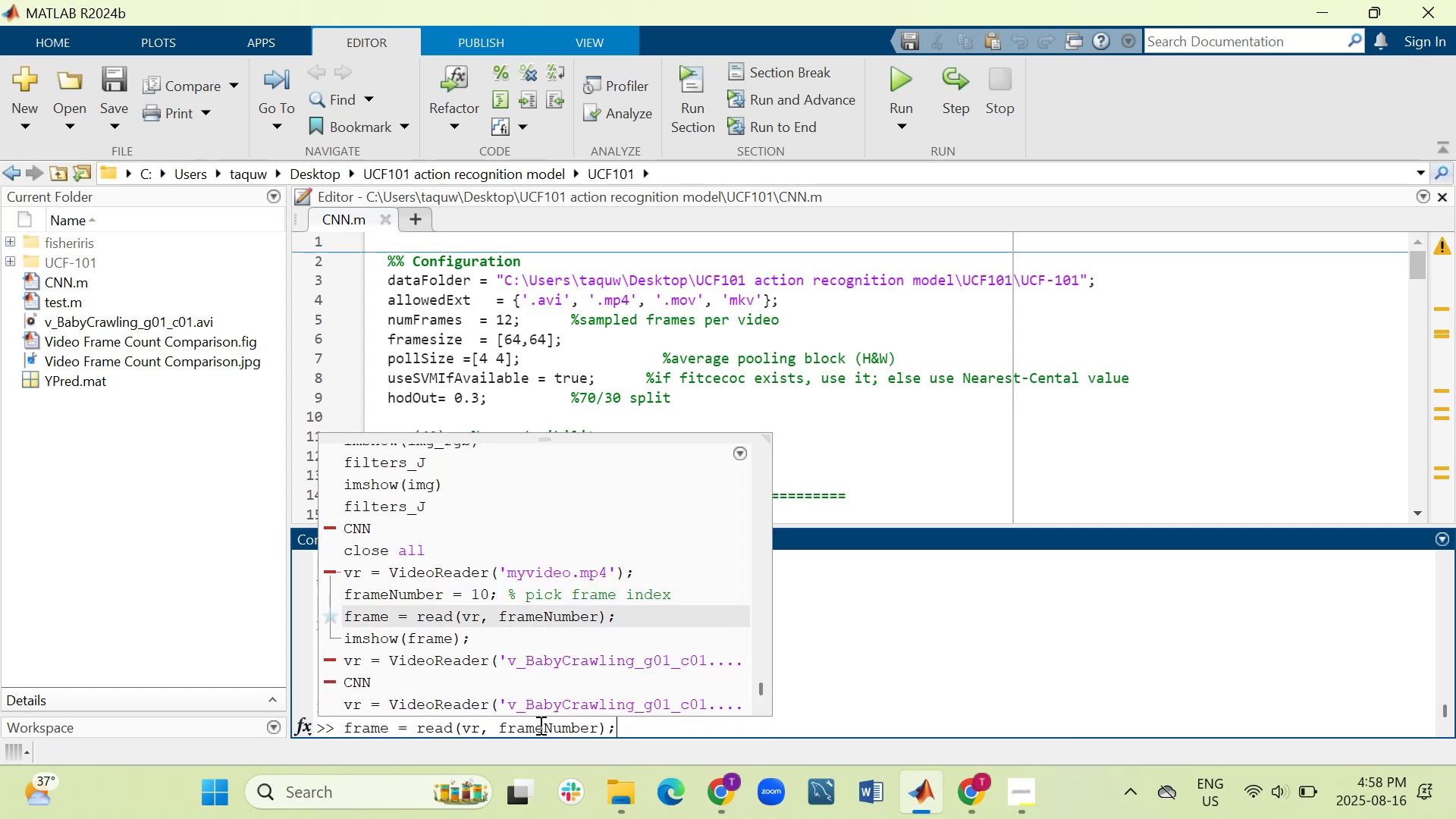 
key(ArrowUp)
 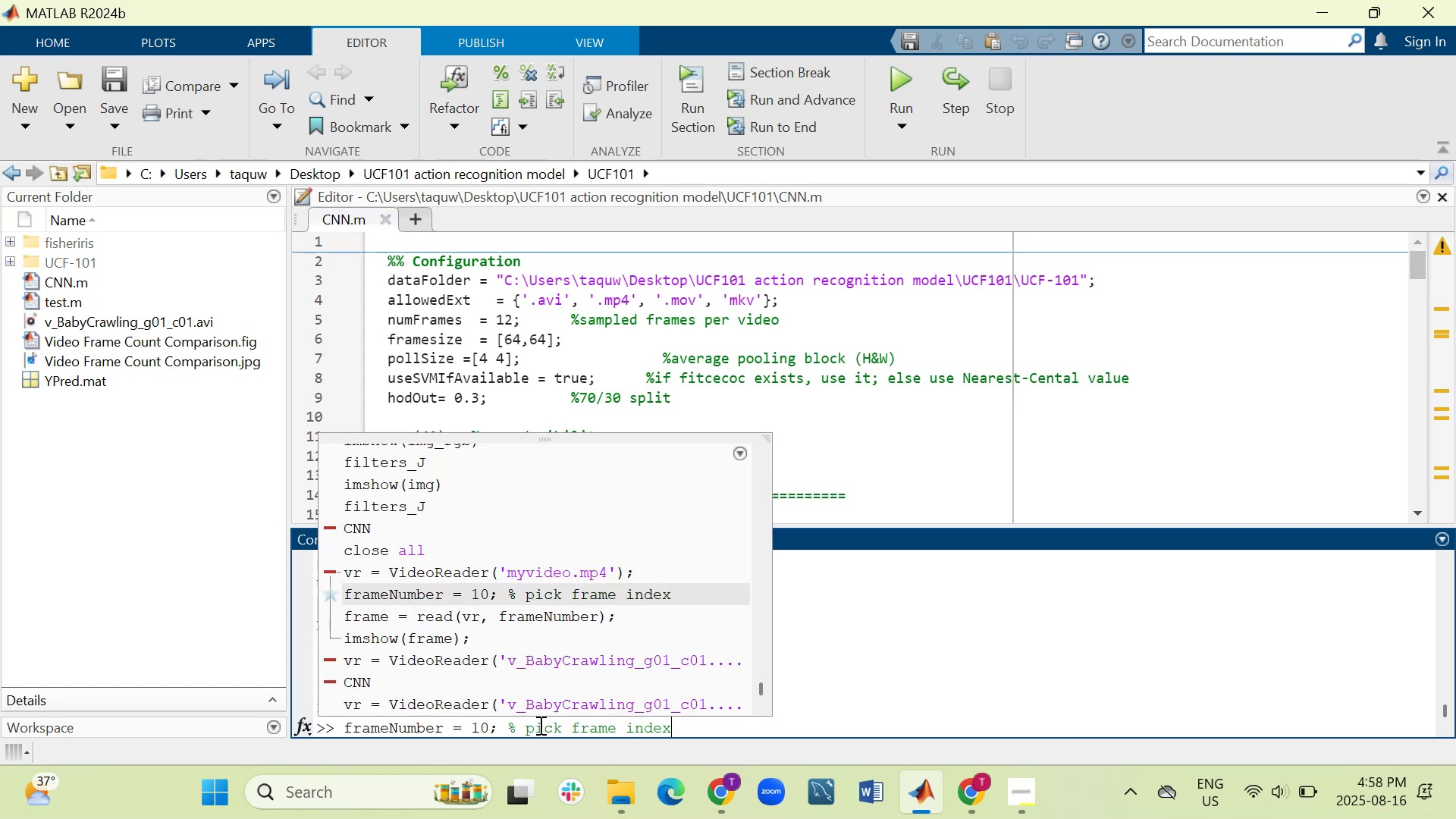 
key(Enter)
 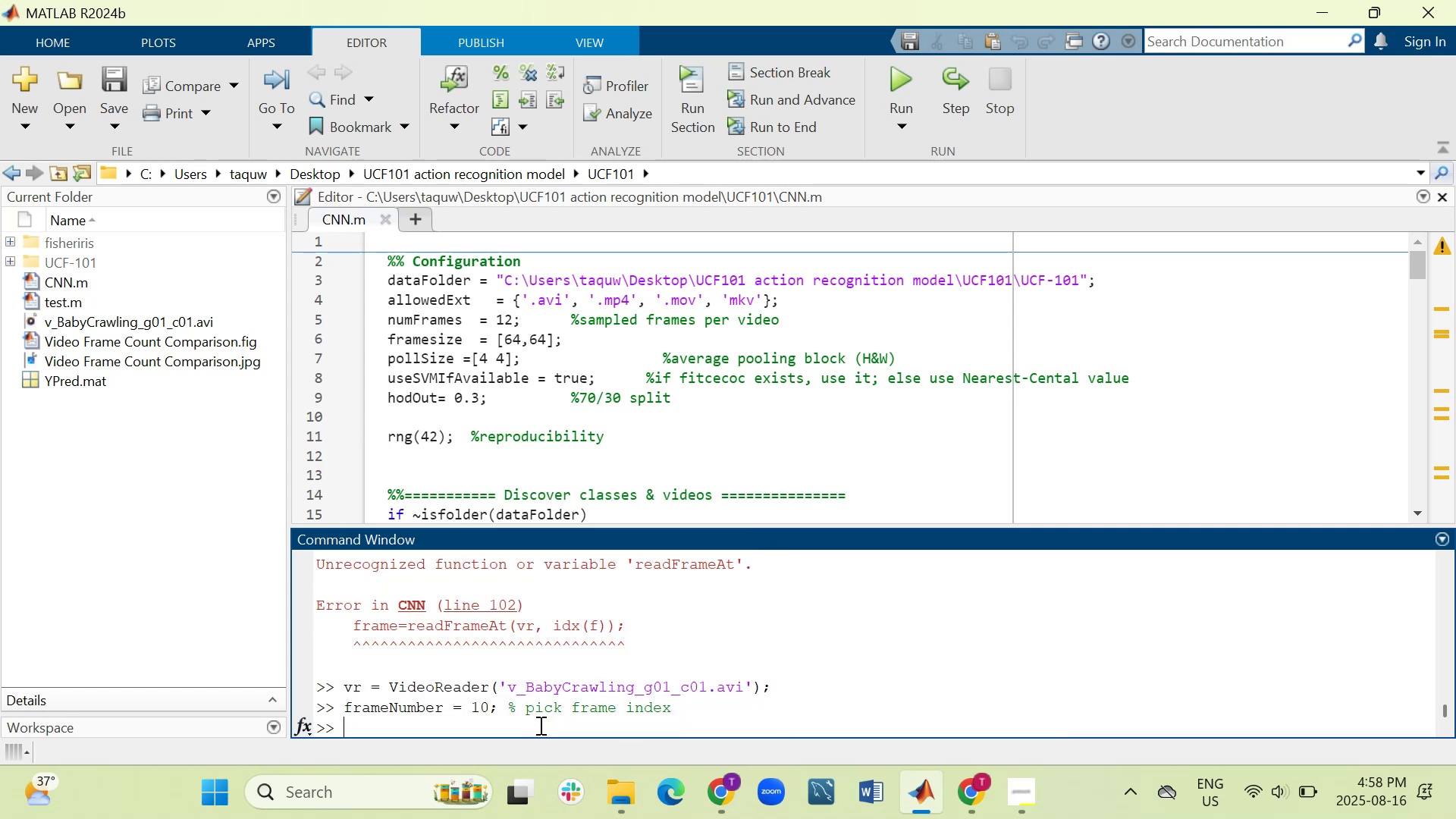 
key(ArrowUp)
 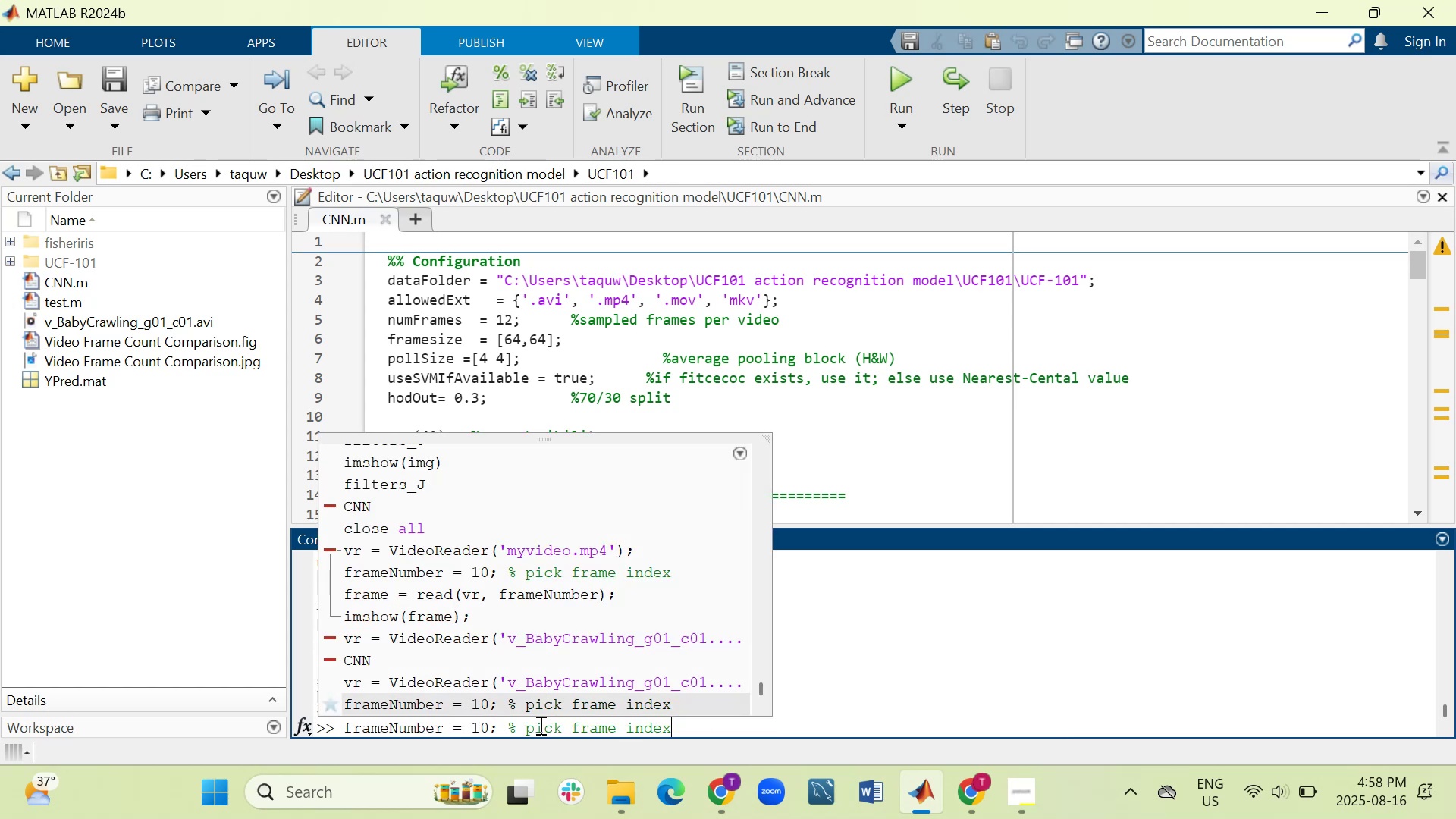 
key(ArrowUp)
 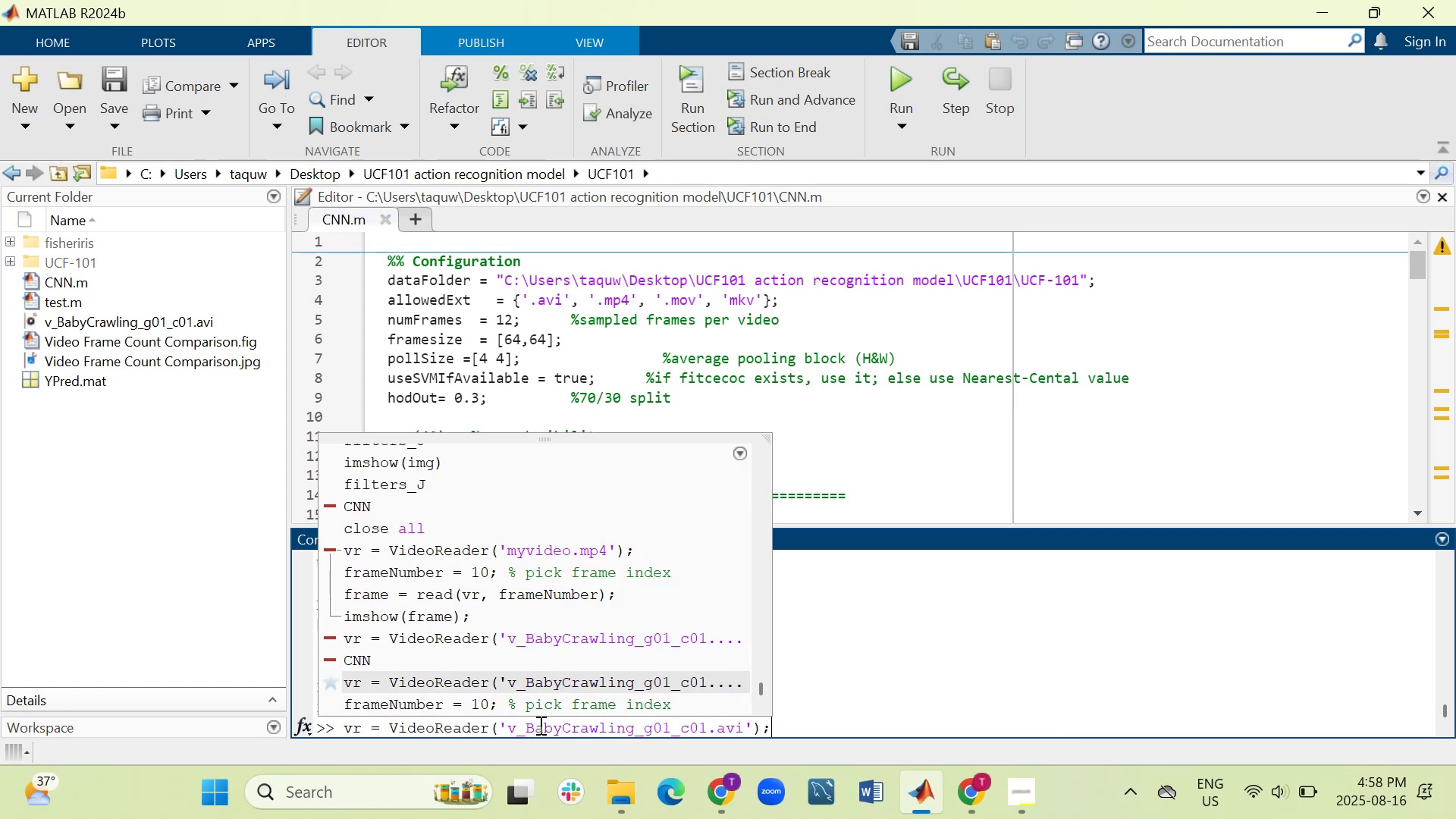 
key(ArrowUp)
 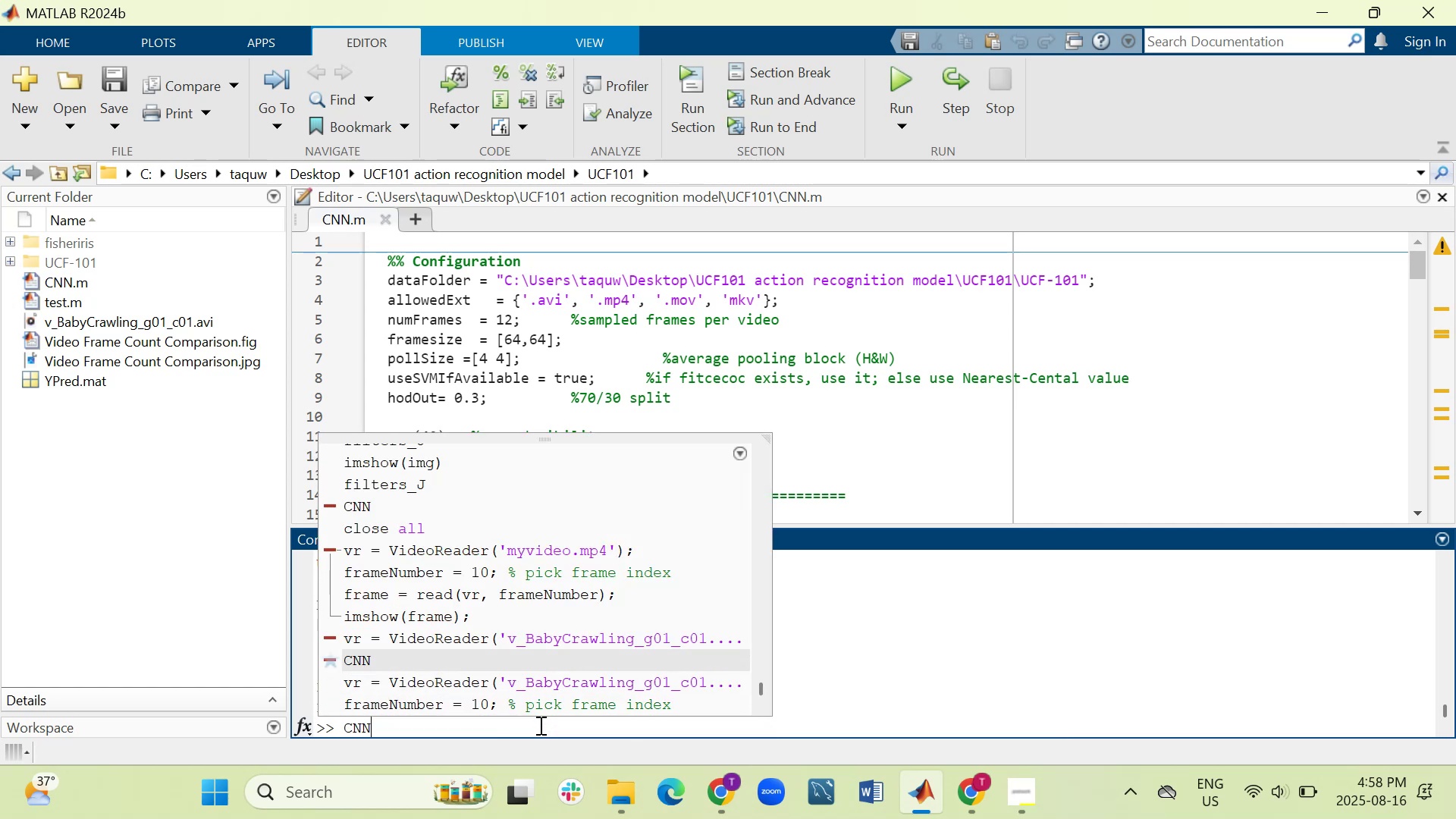 
key(ArrowUp)
 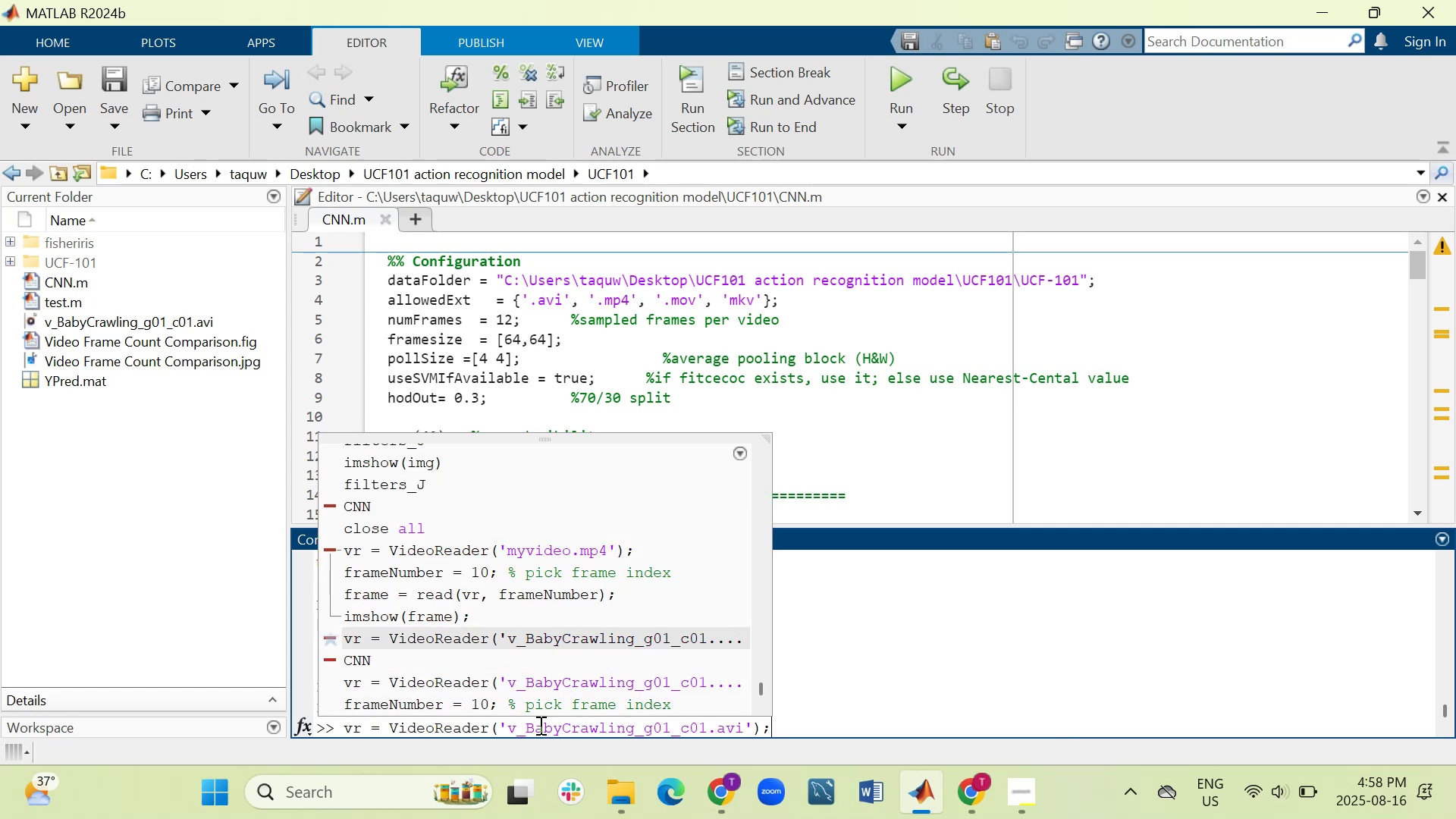 
key(ArrowUp)
 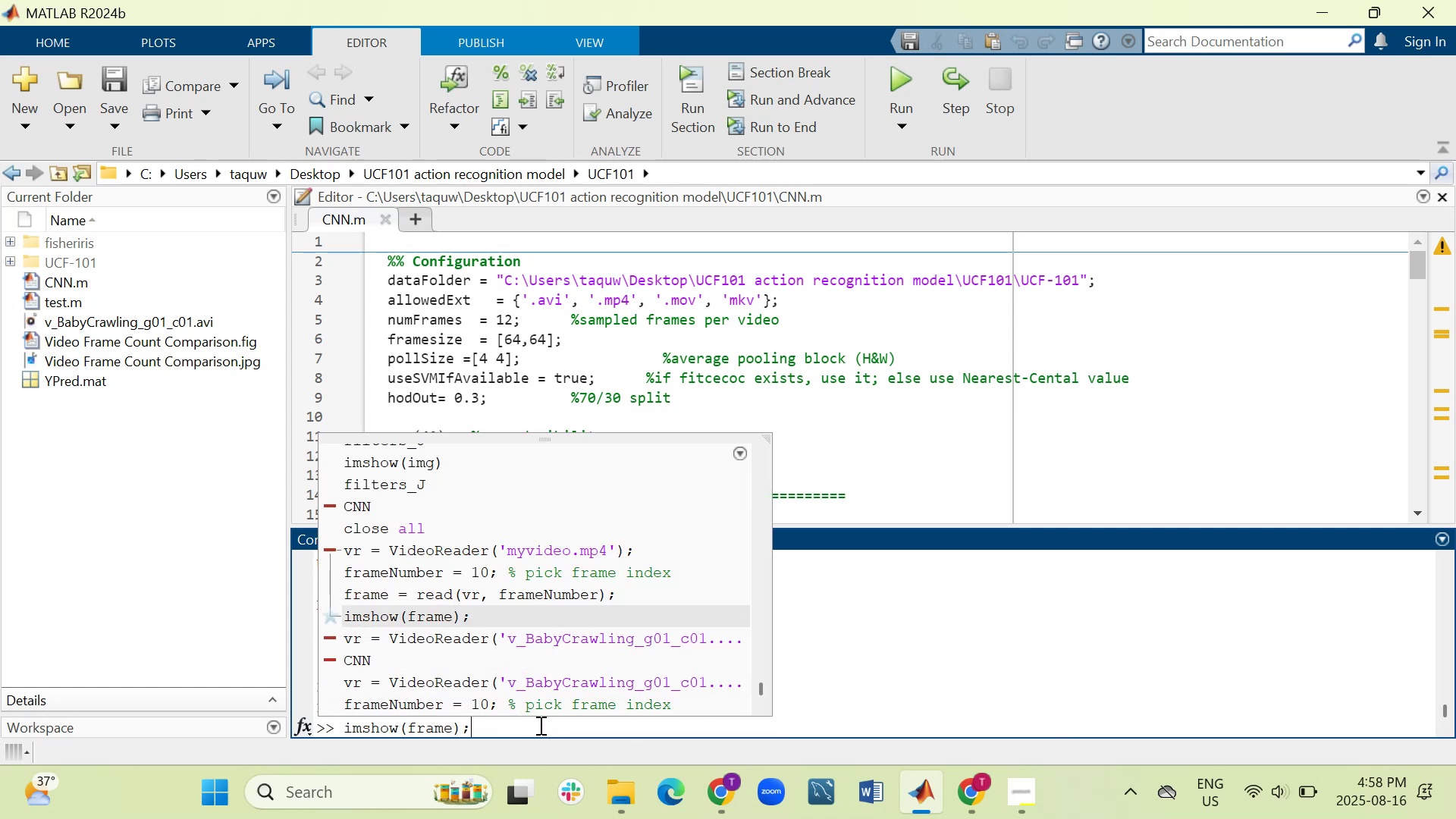 
key(Enter)
 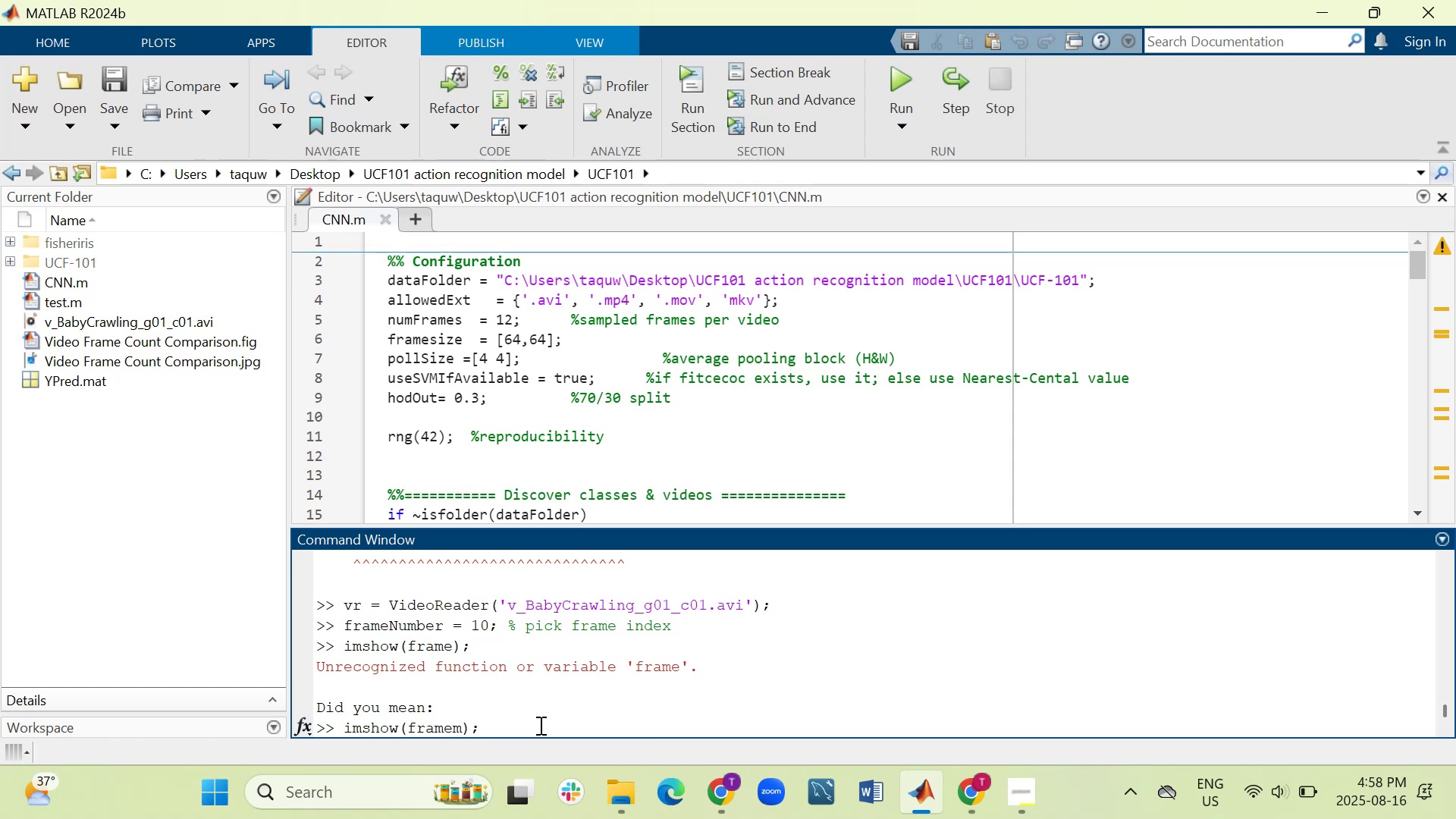 
wait(5.85)
 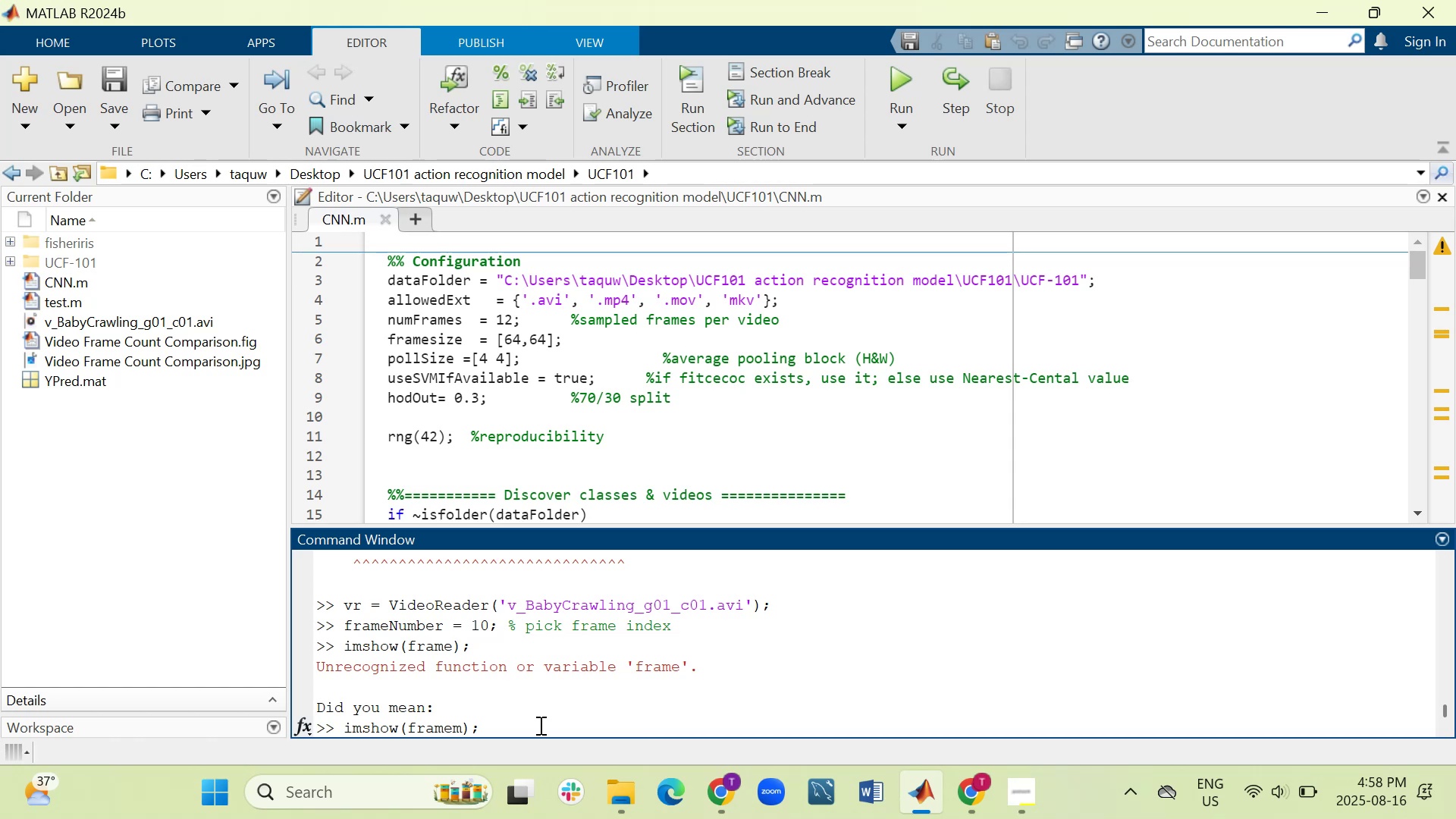 
key(ArrowUp)
 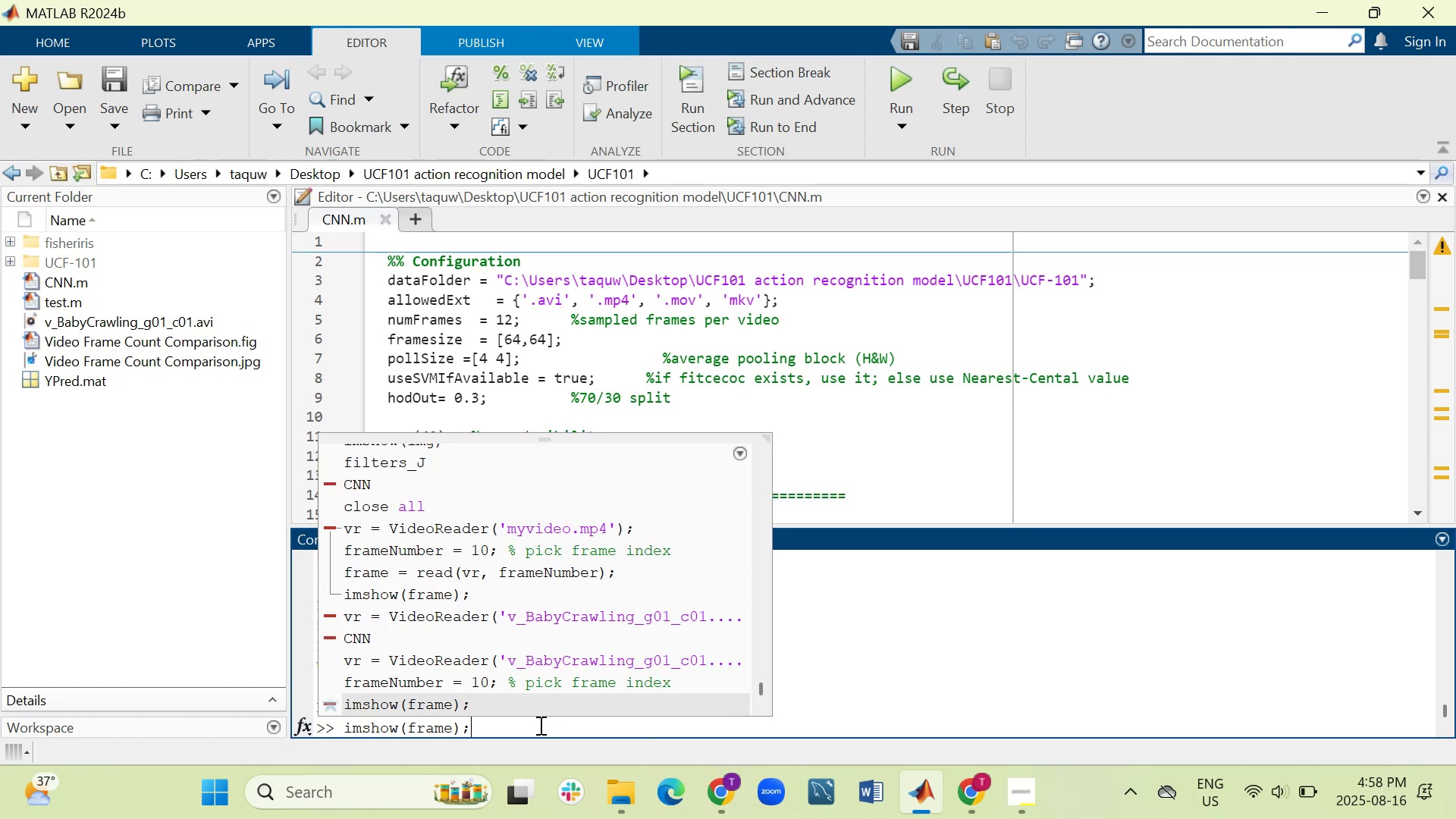 
key(ArrowUp)
 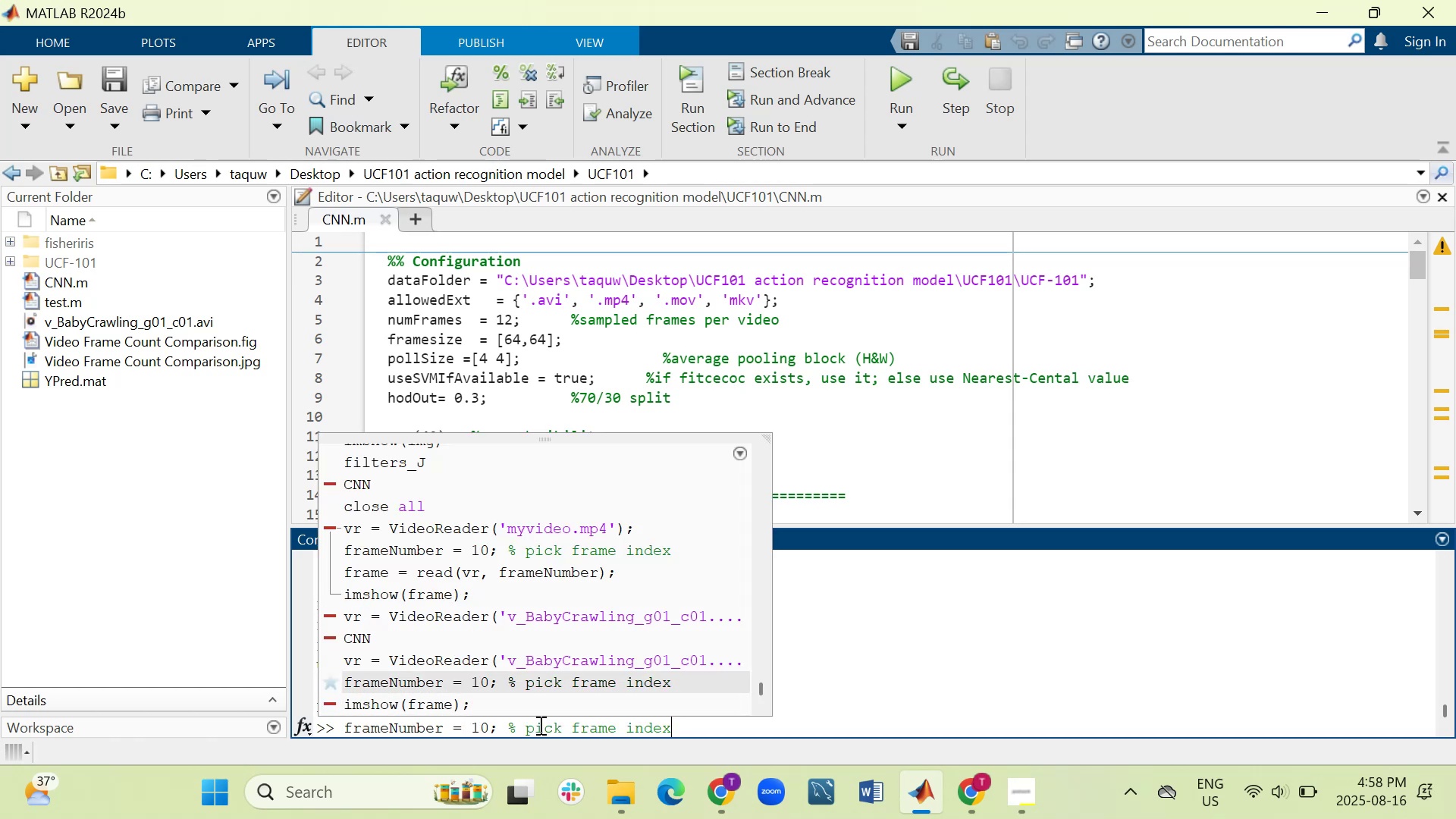 
key(ArrowUp)
 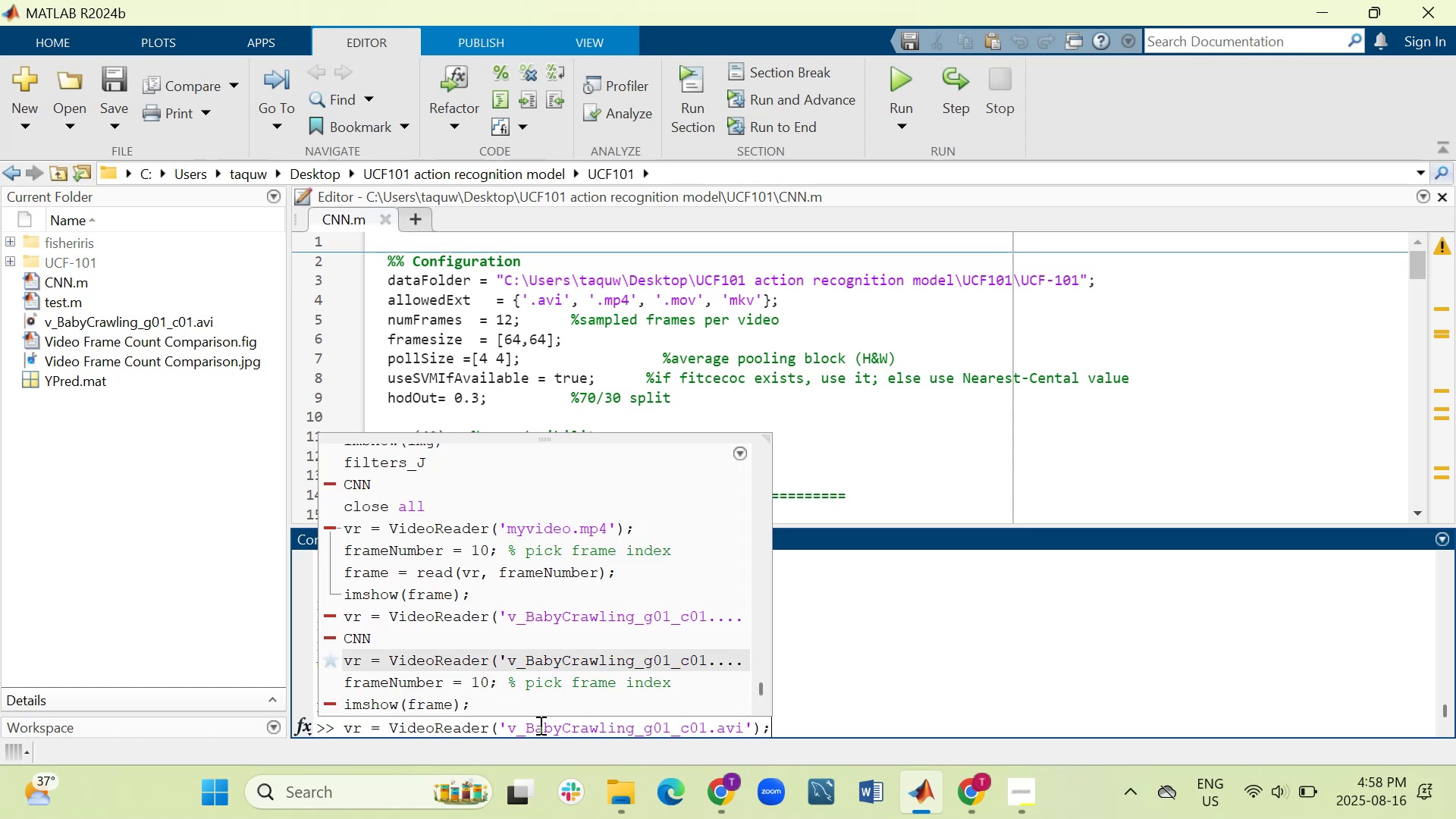 
key(ArrowUp)
 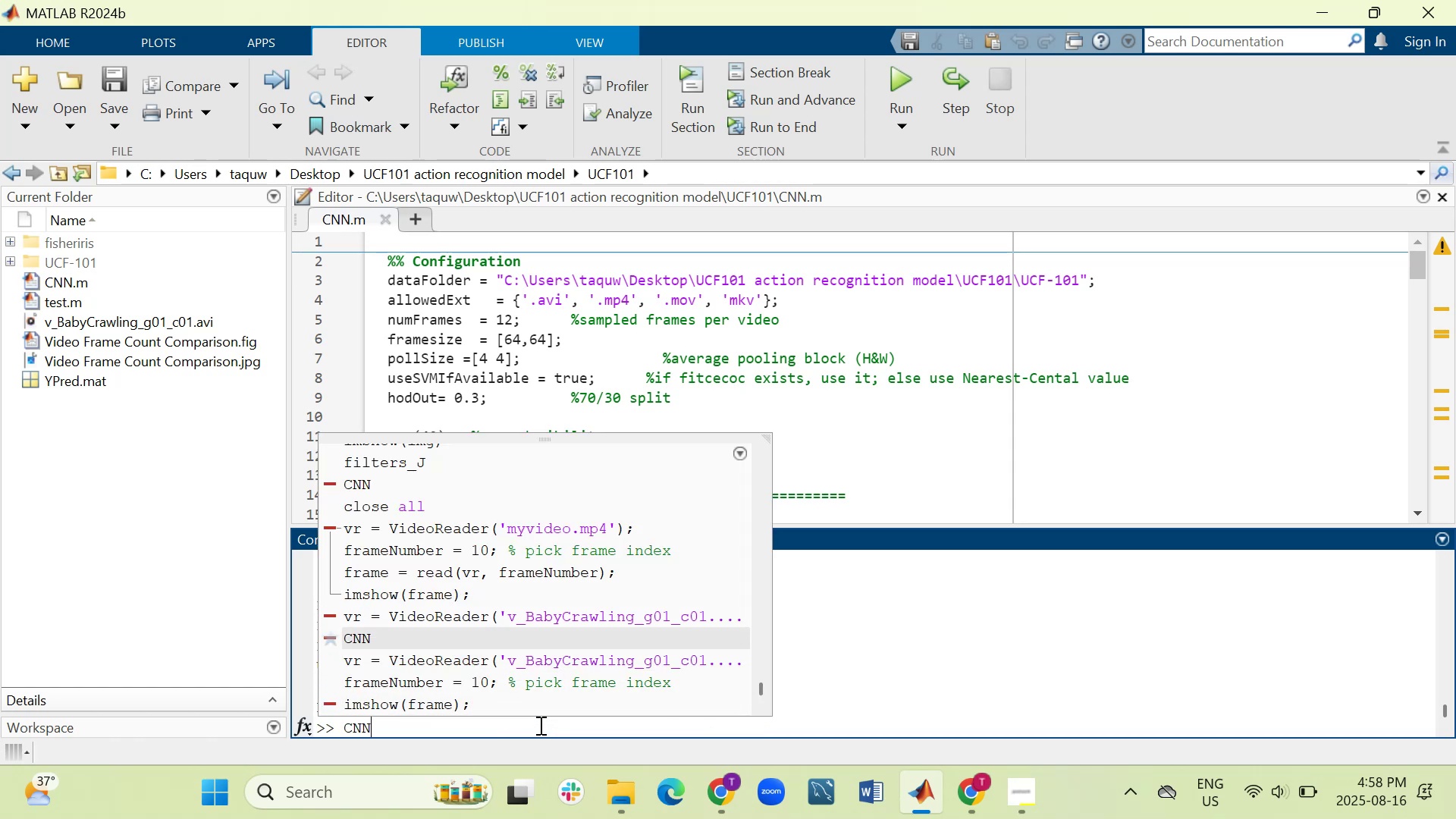 
key(ArrowUp)
 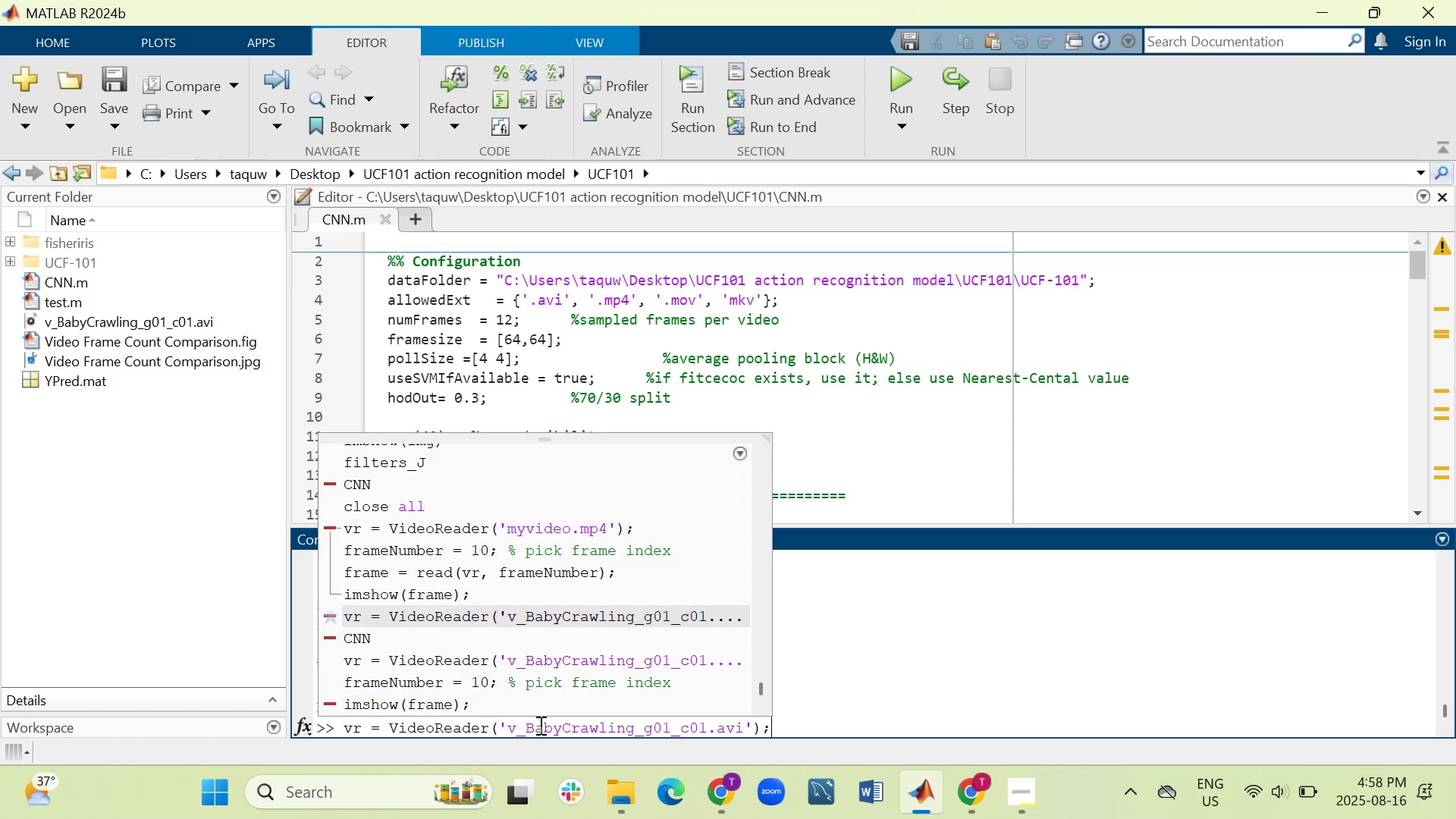 
key(ArrowUp)
 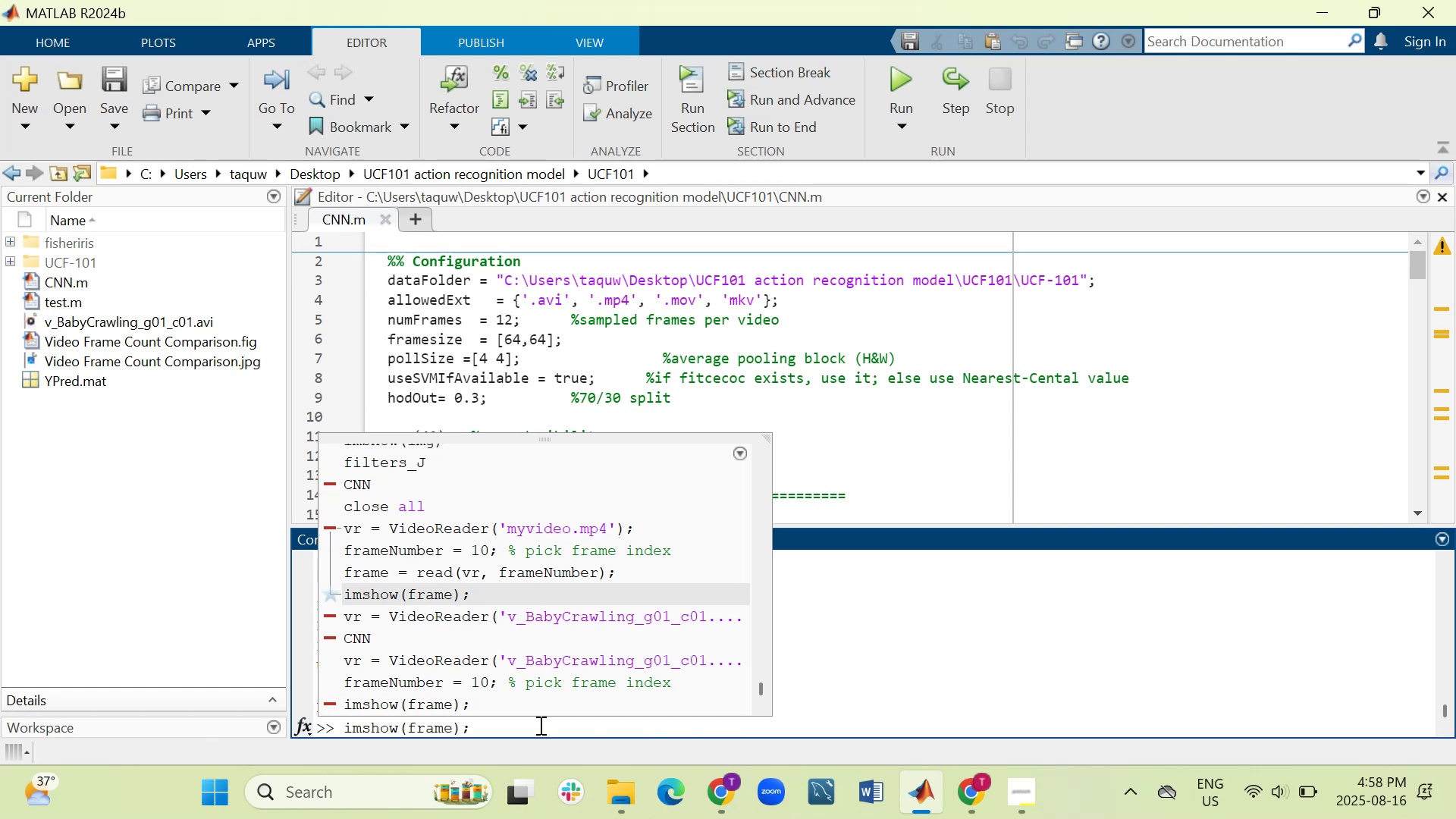 
key(ArrowUp)
 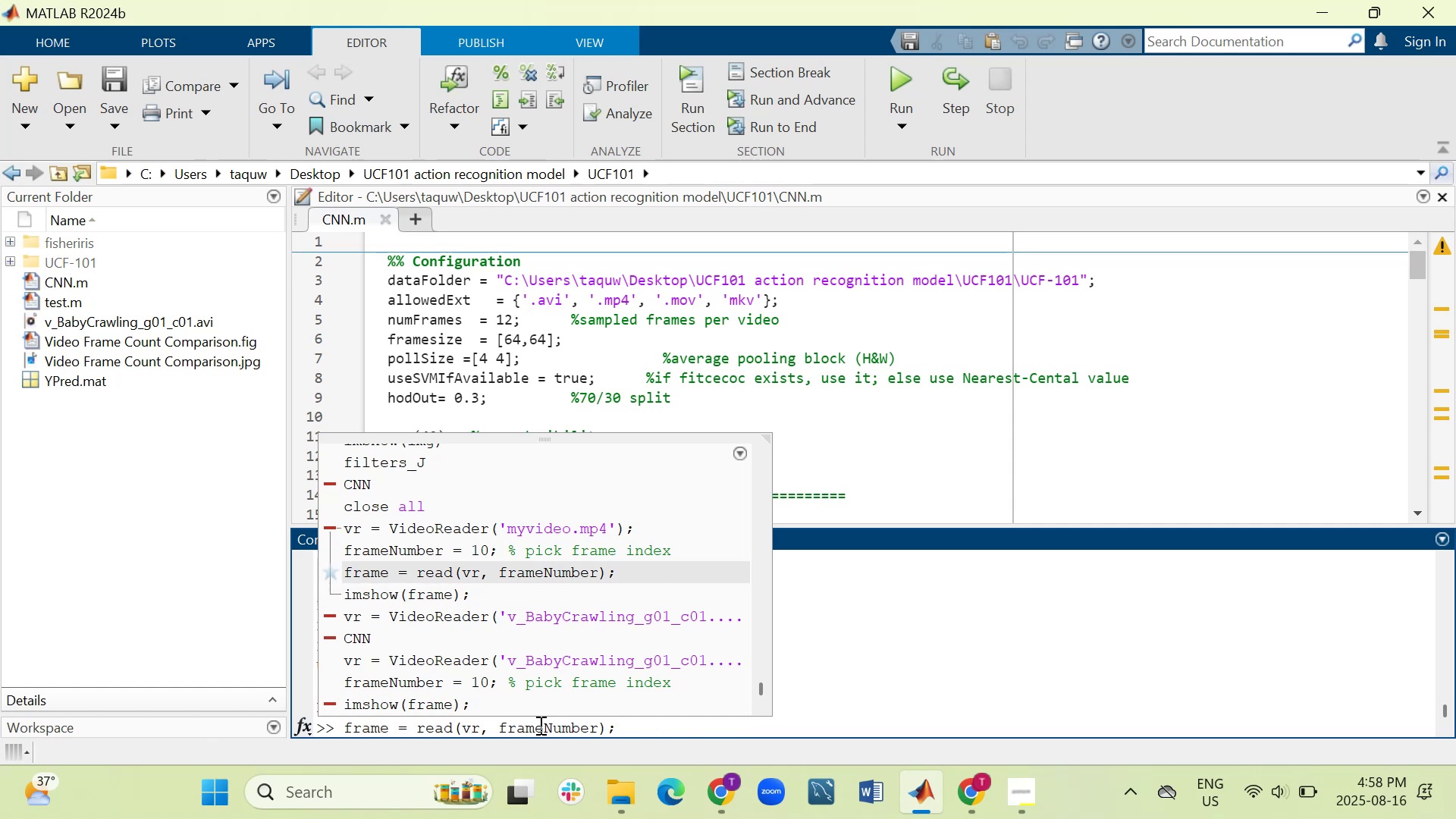 
key(Enter)
 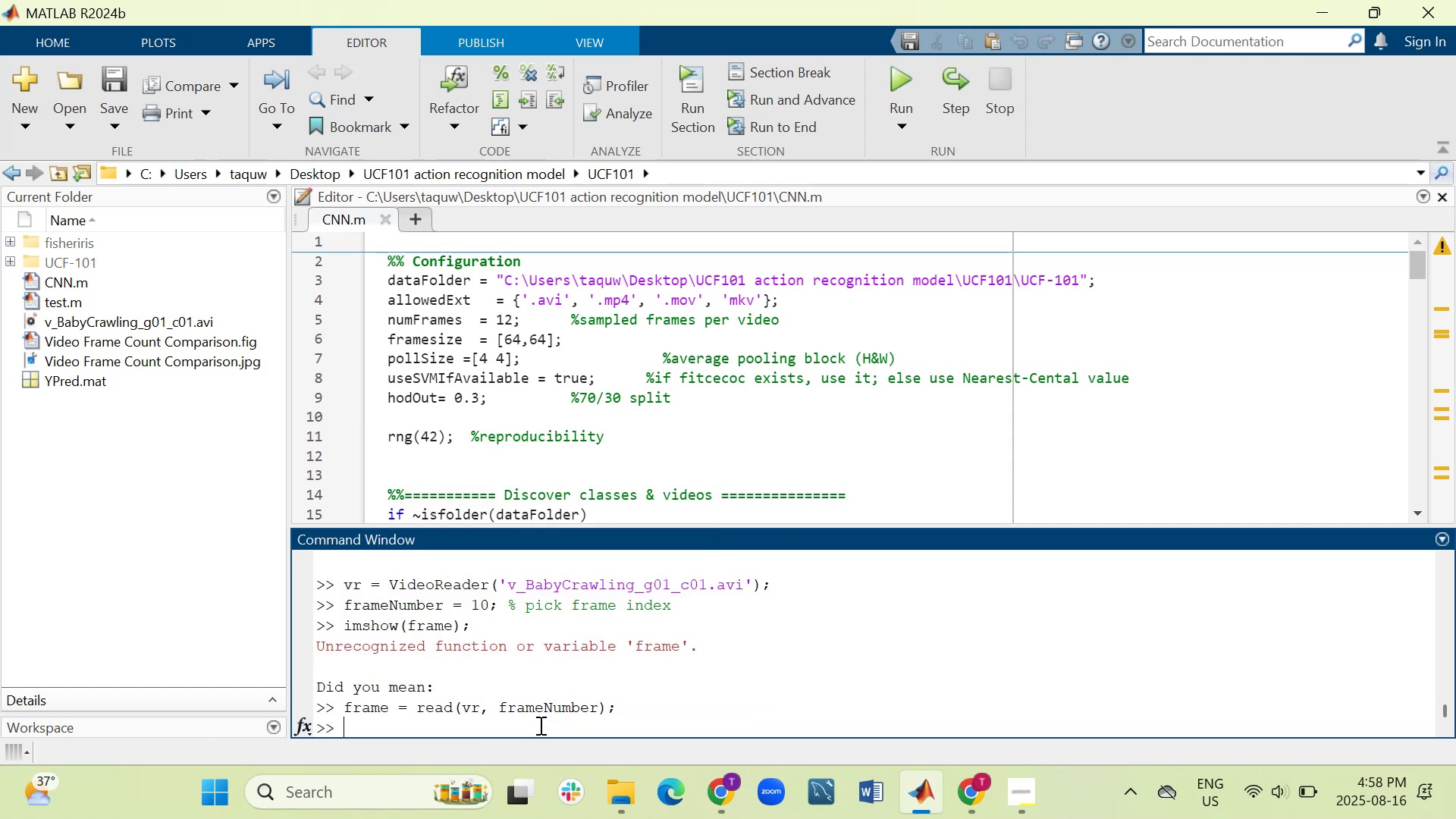 
key(ArrowUp)
 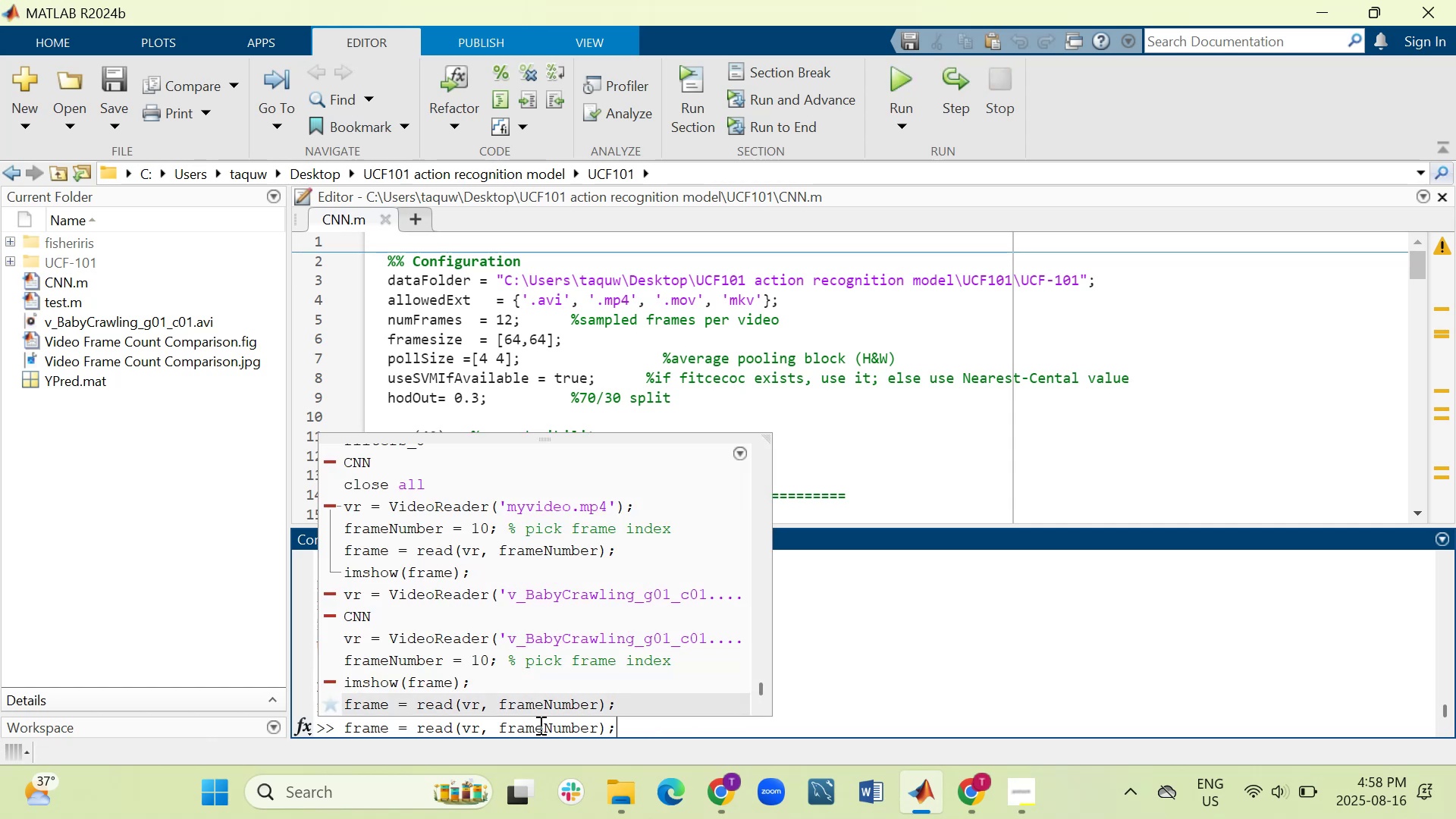 
key(ArrowUp)
 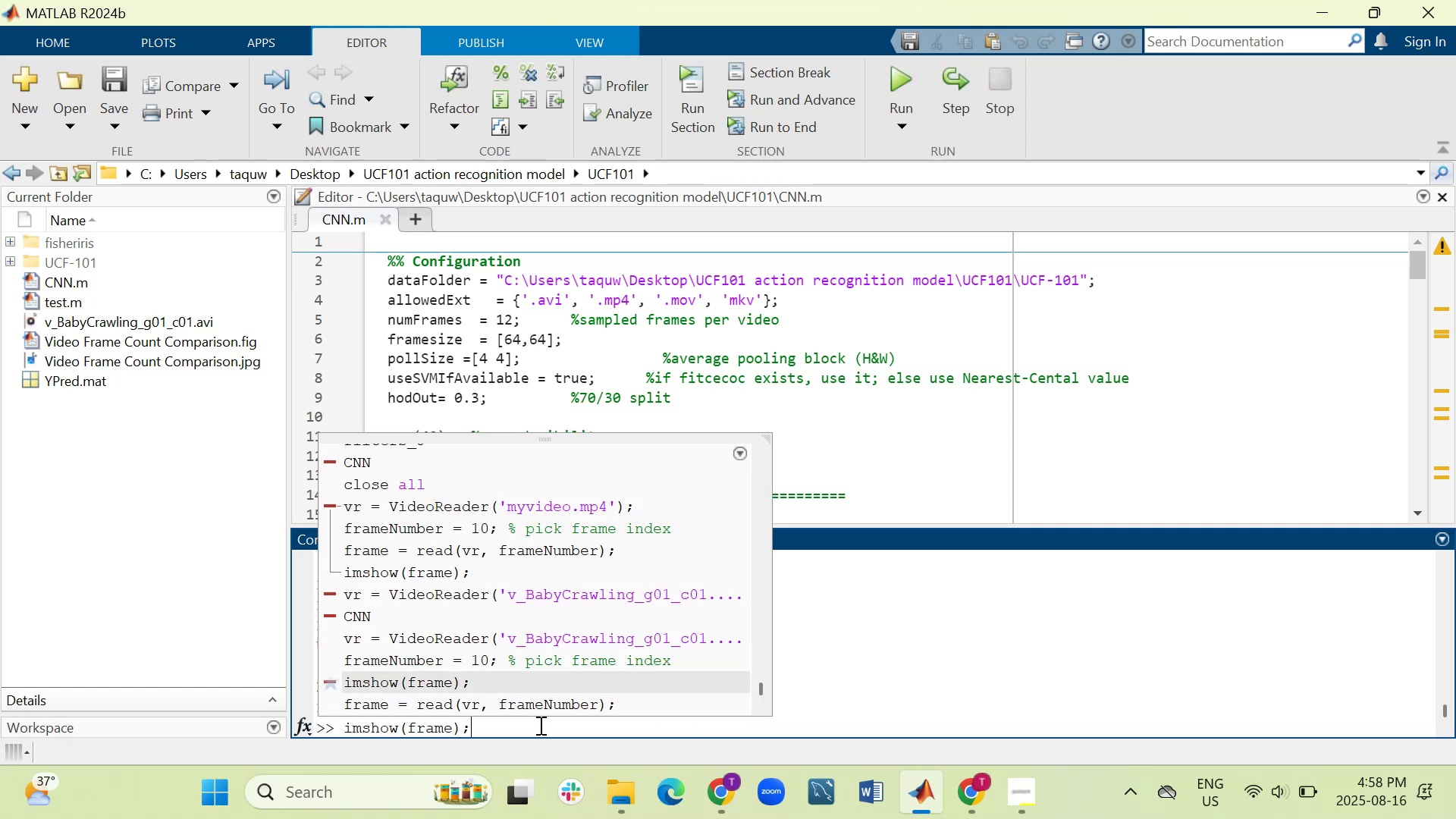 
key(ArrowUp)
 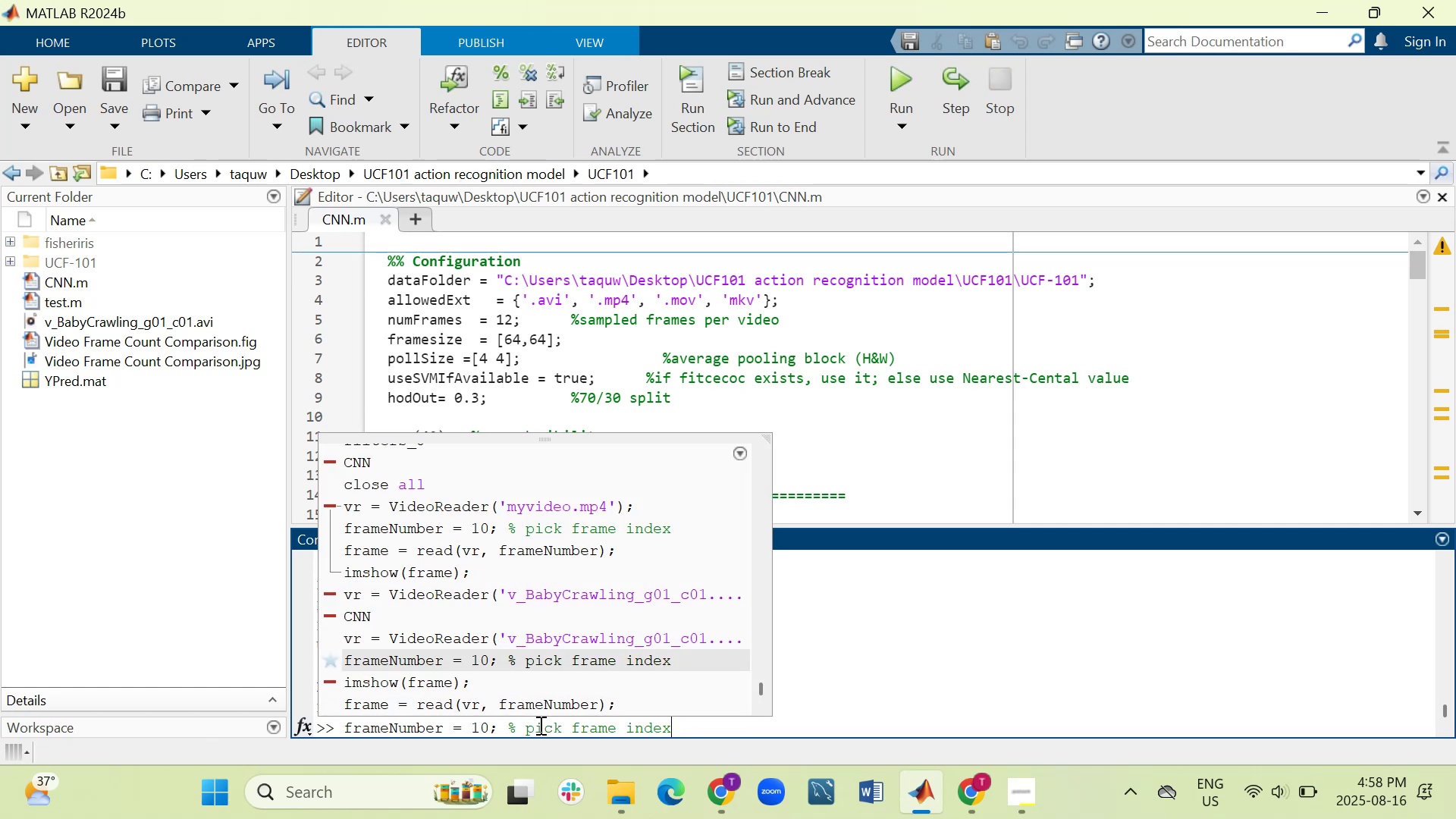 
key(ArrowUp)
 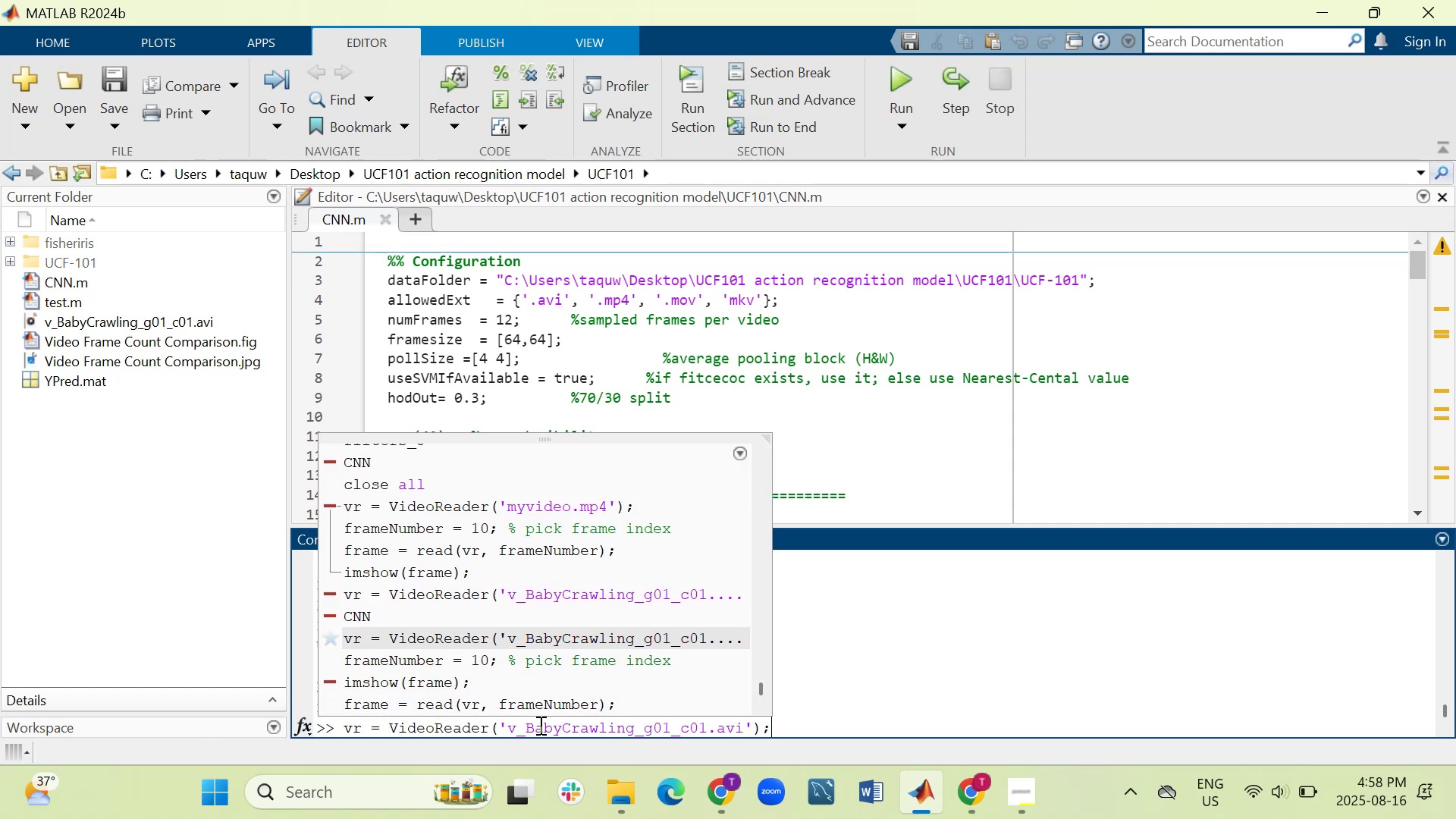 
key(ArrowUp)
 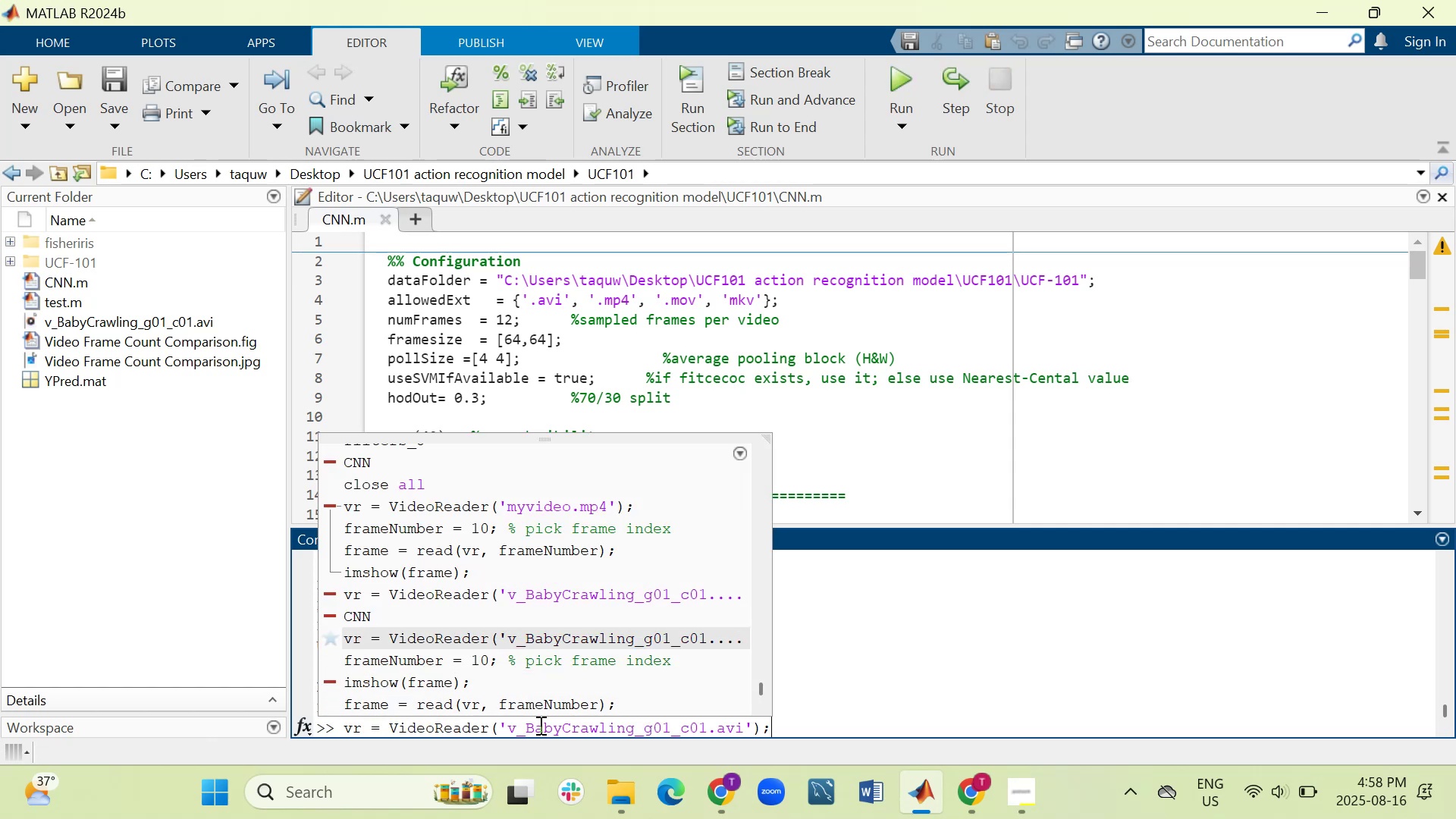 
key(ArrowUp)
 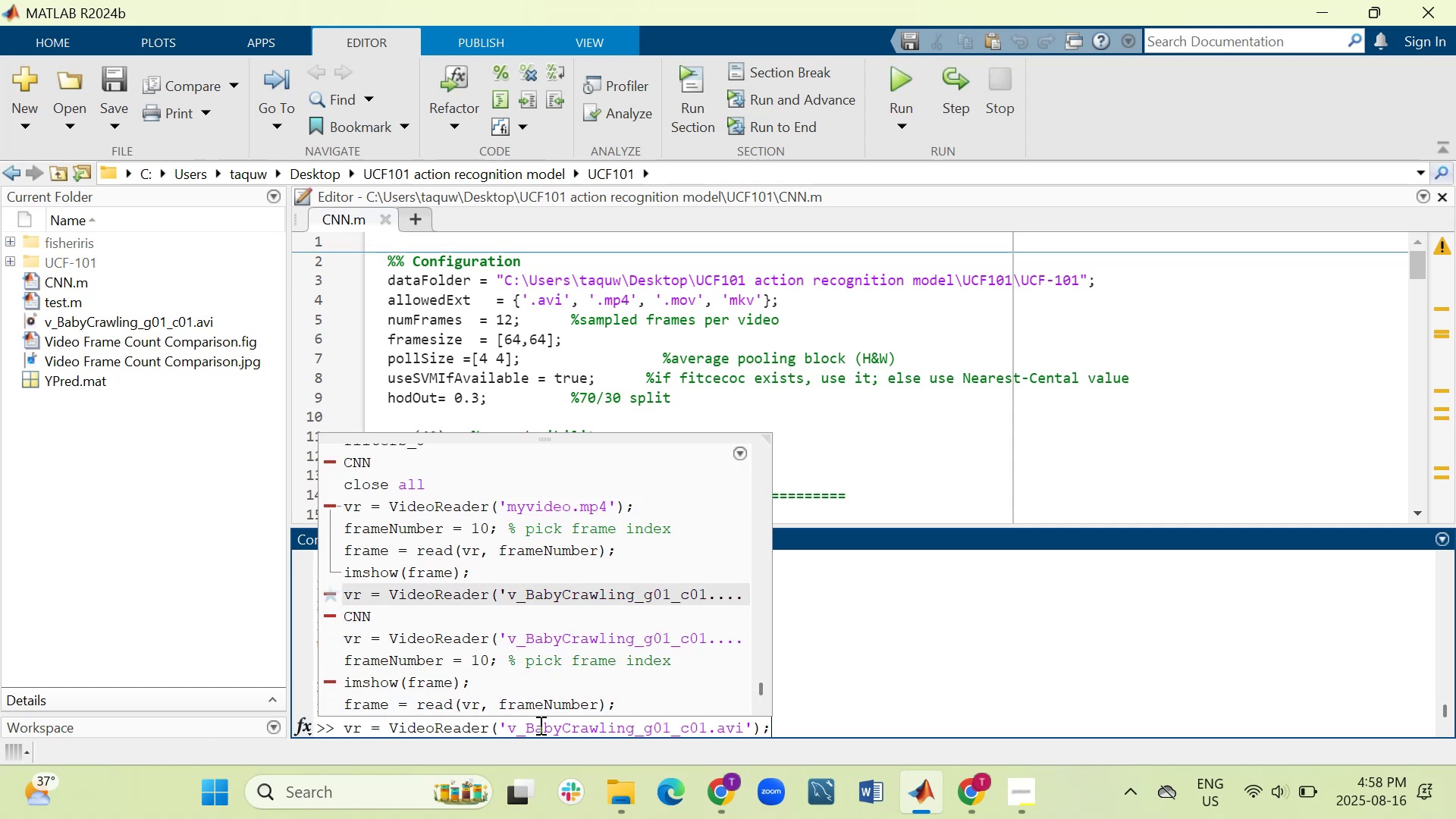 
key(ArrowUp)
 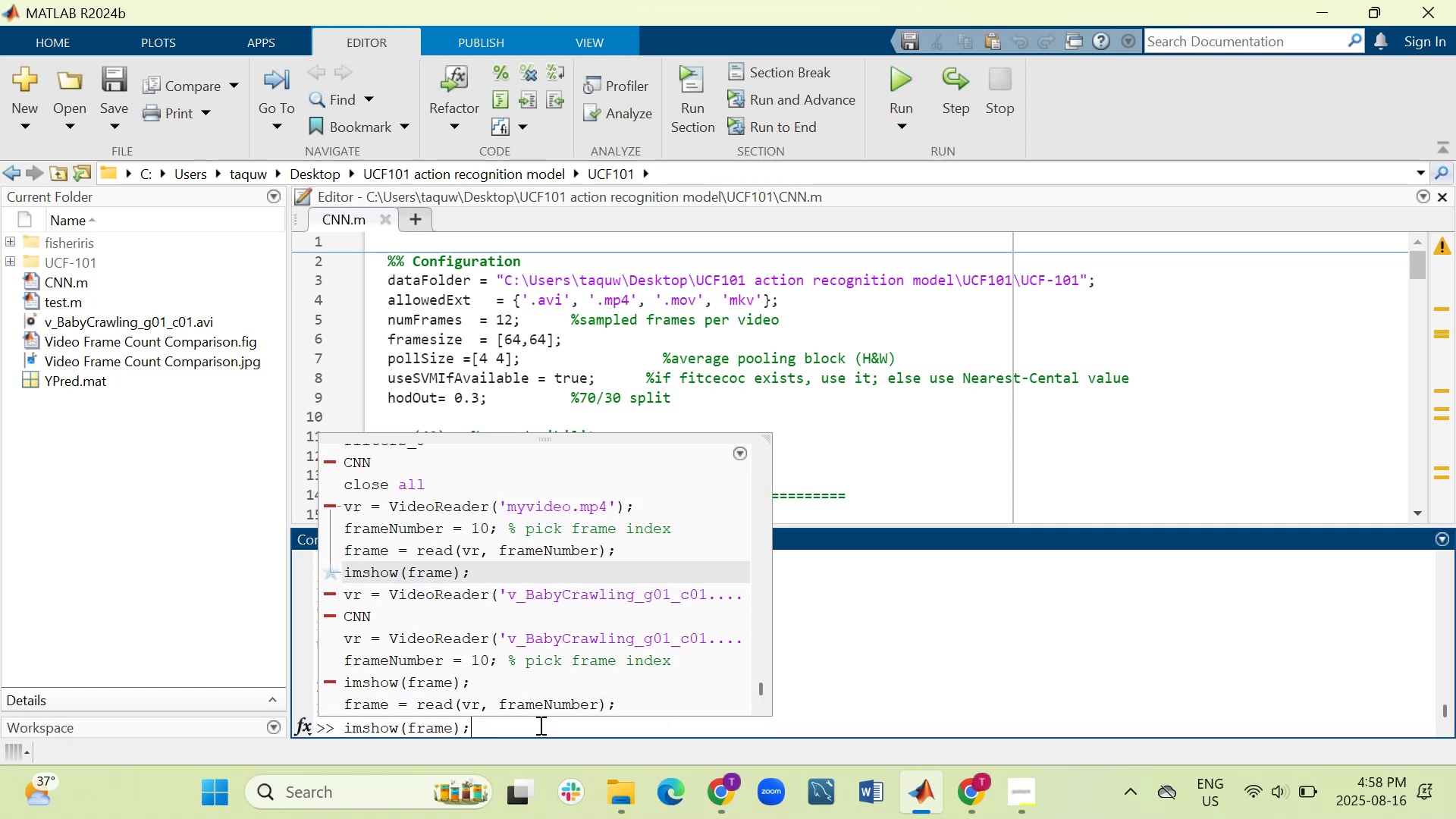 
key(Enter)
 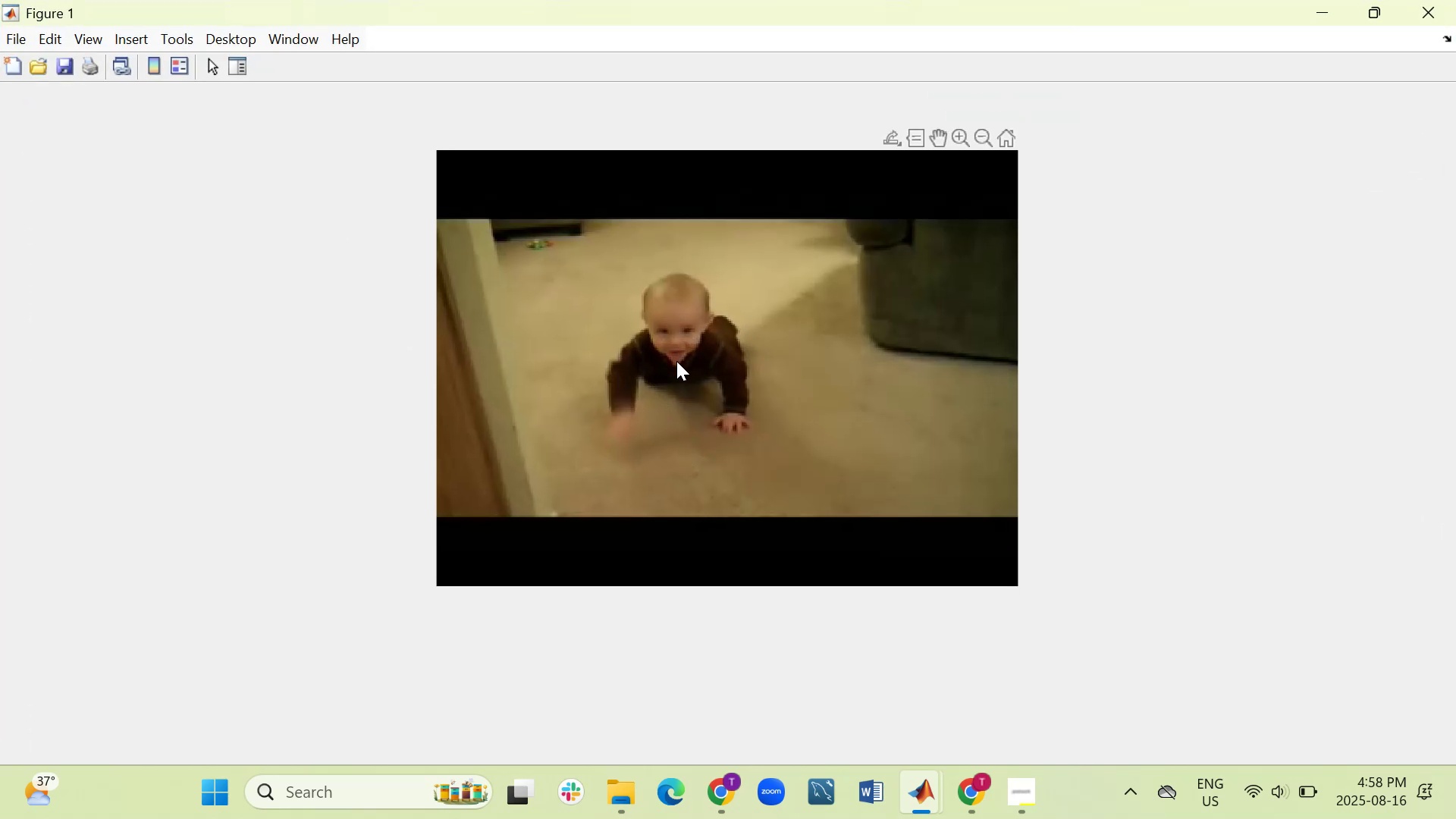 
wait(15.23)
 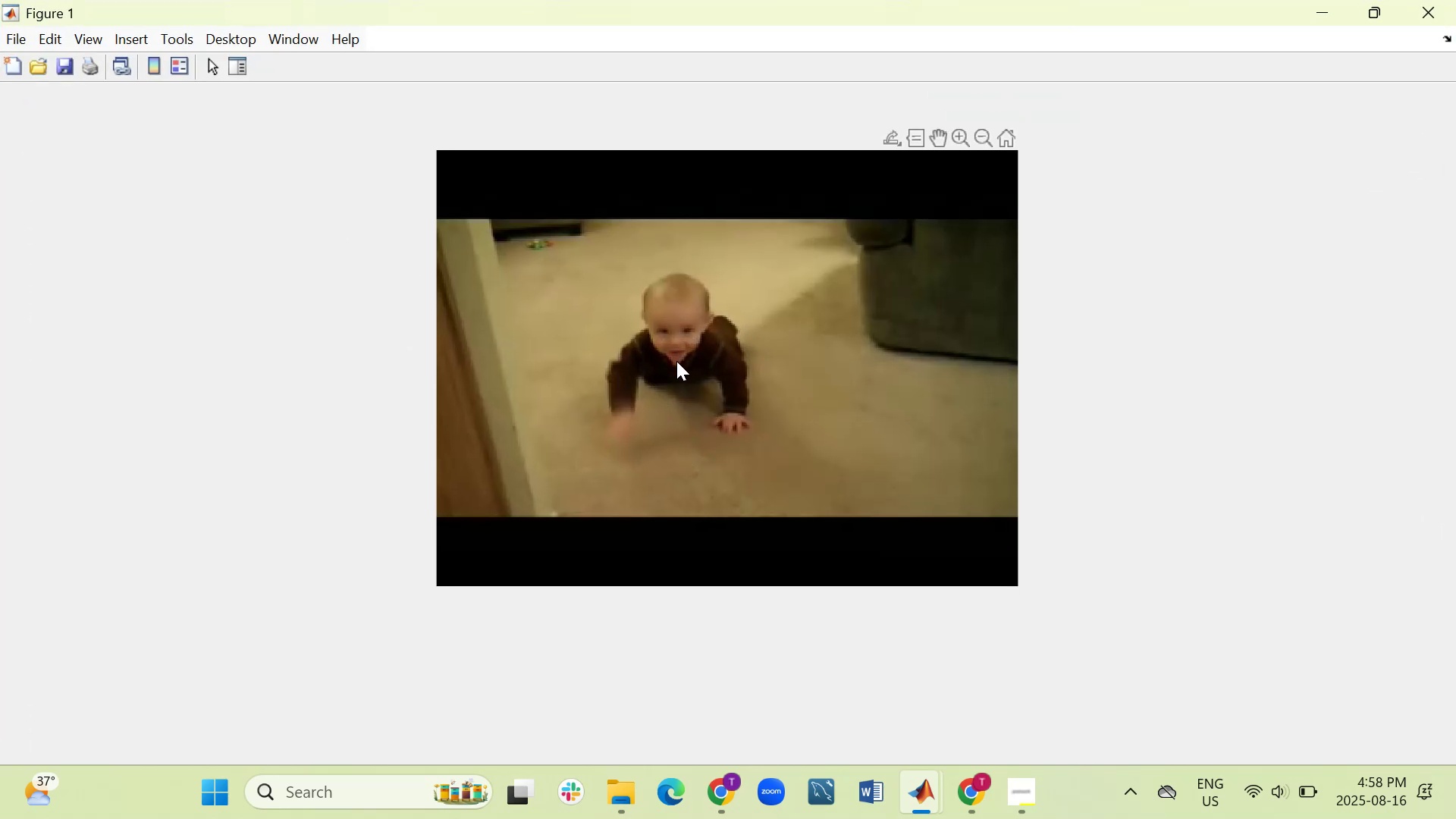 
left_click([7, 42])
 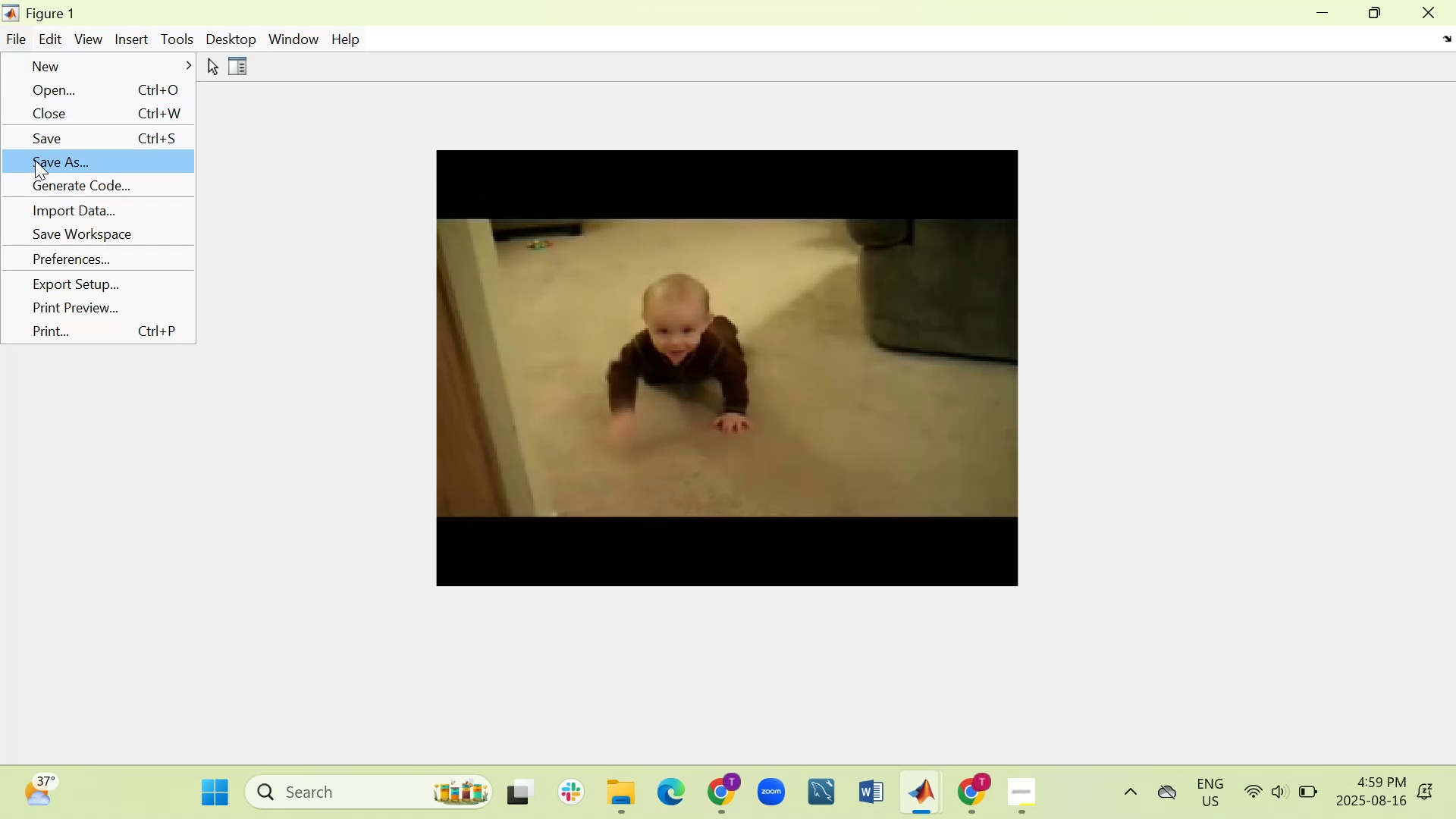 
left_click([36, 162])
 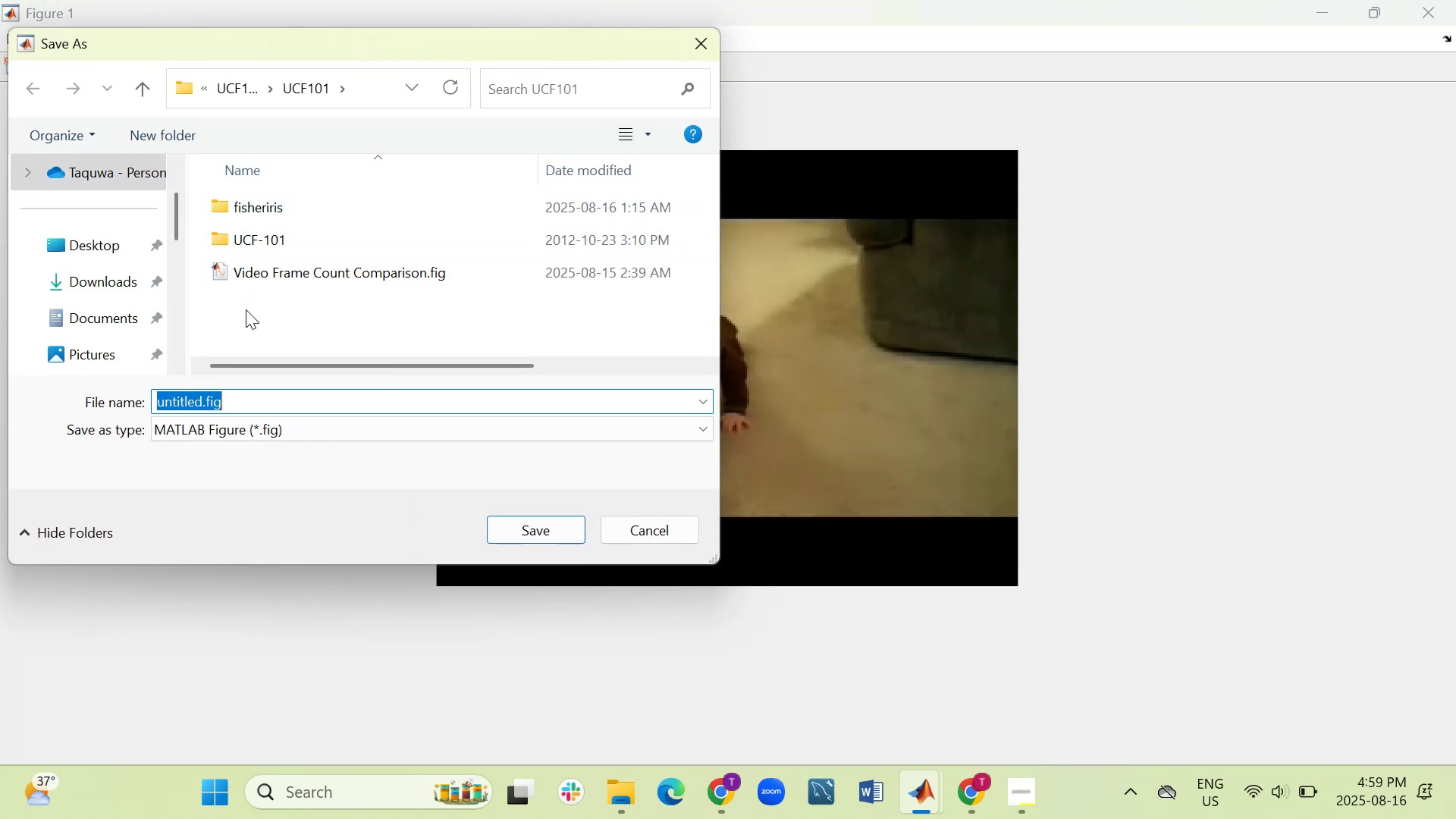 
wait(11.25)
 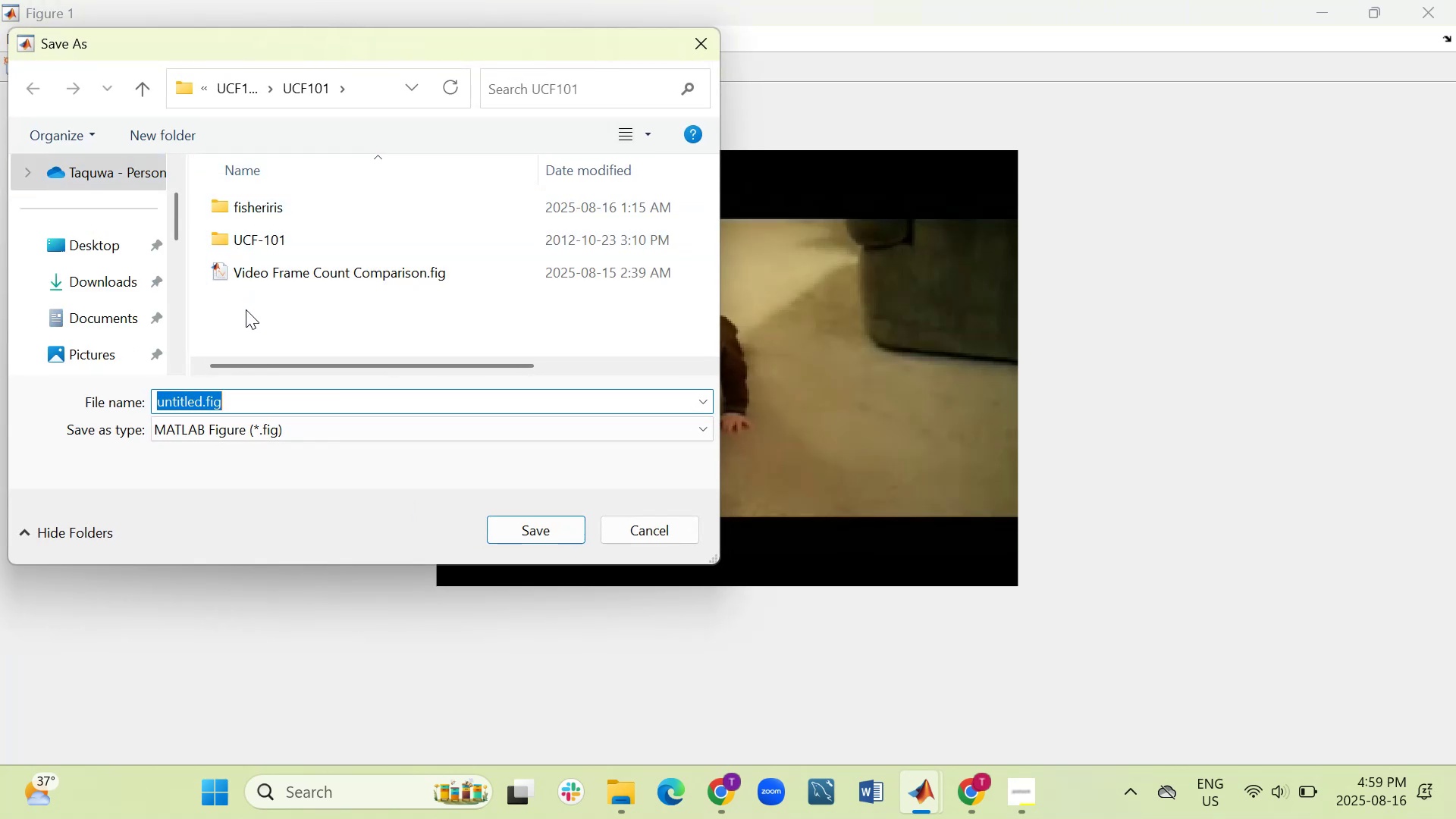 
type(baby)
 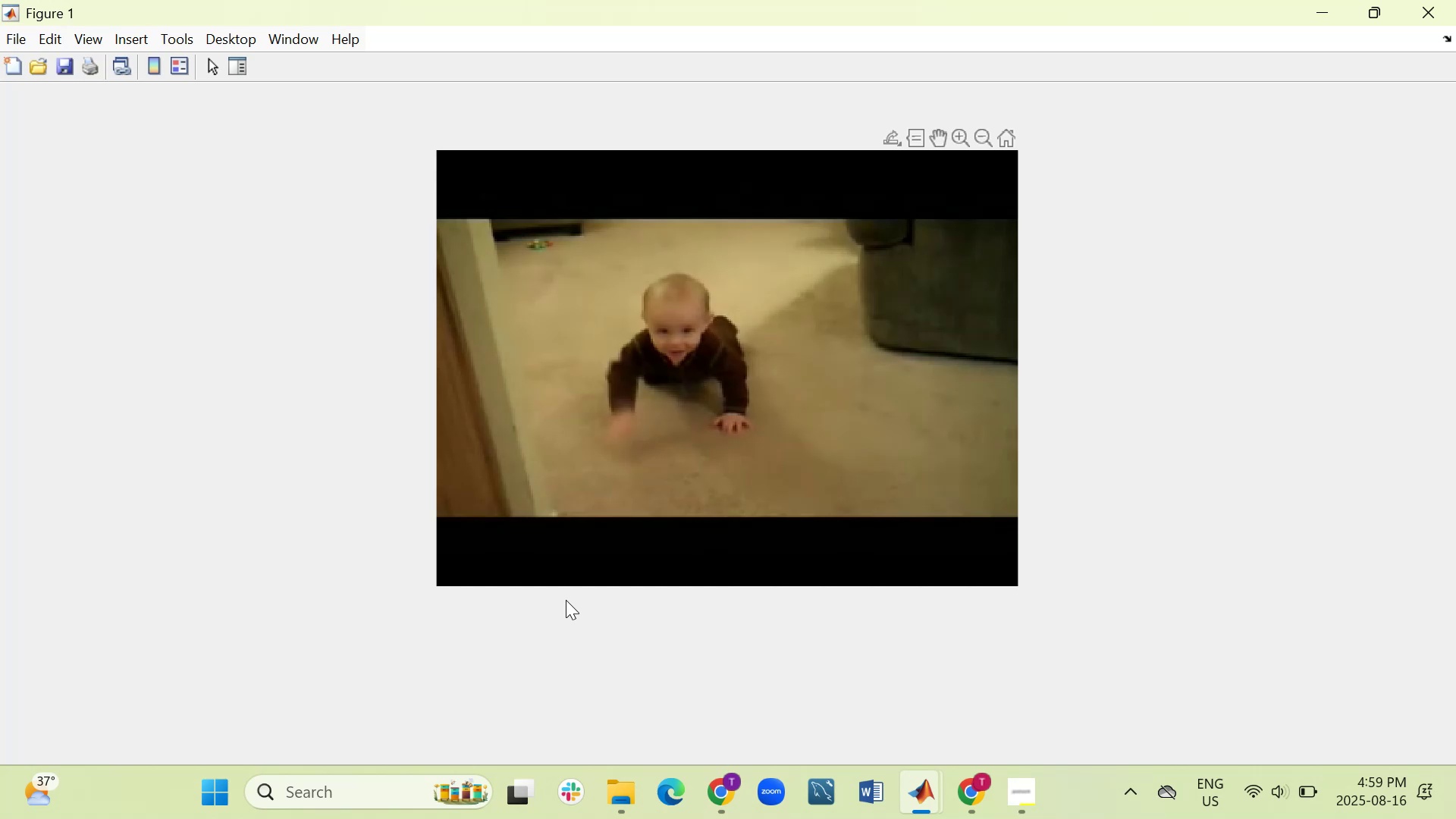 
wait(19.35)
 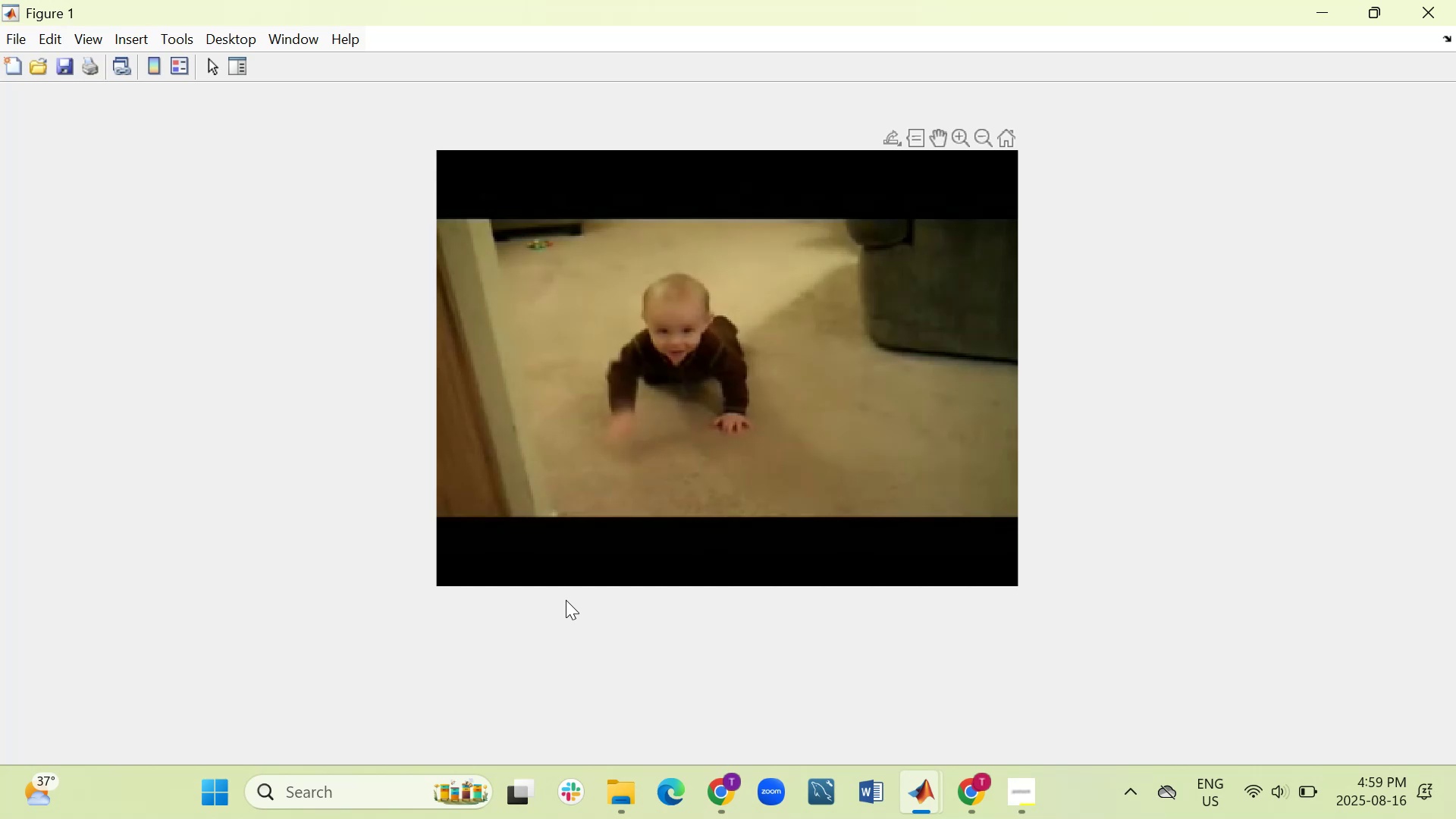 
left_click_drag(start_coordinate=[1439, 0], to_coordinate=[1435, 0])
 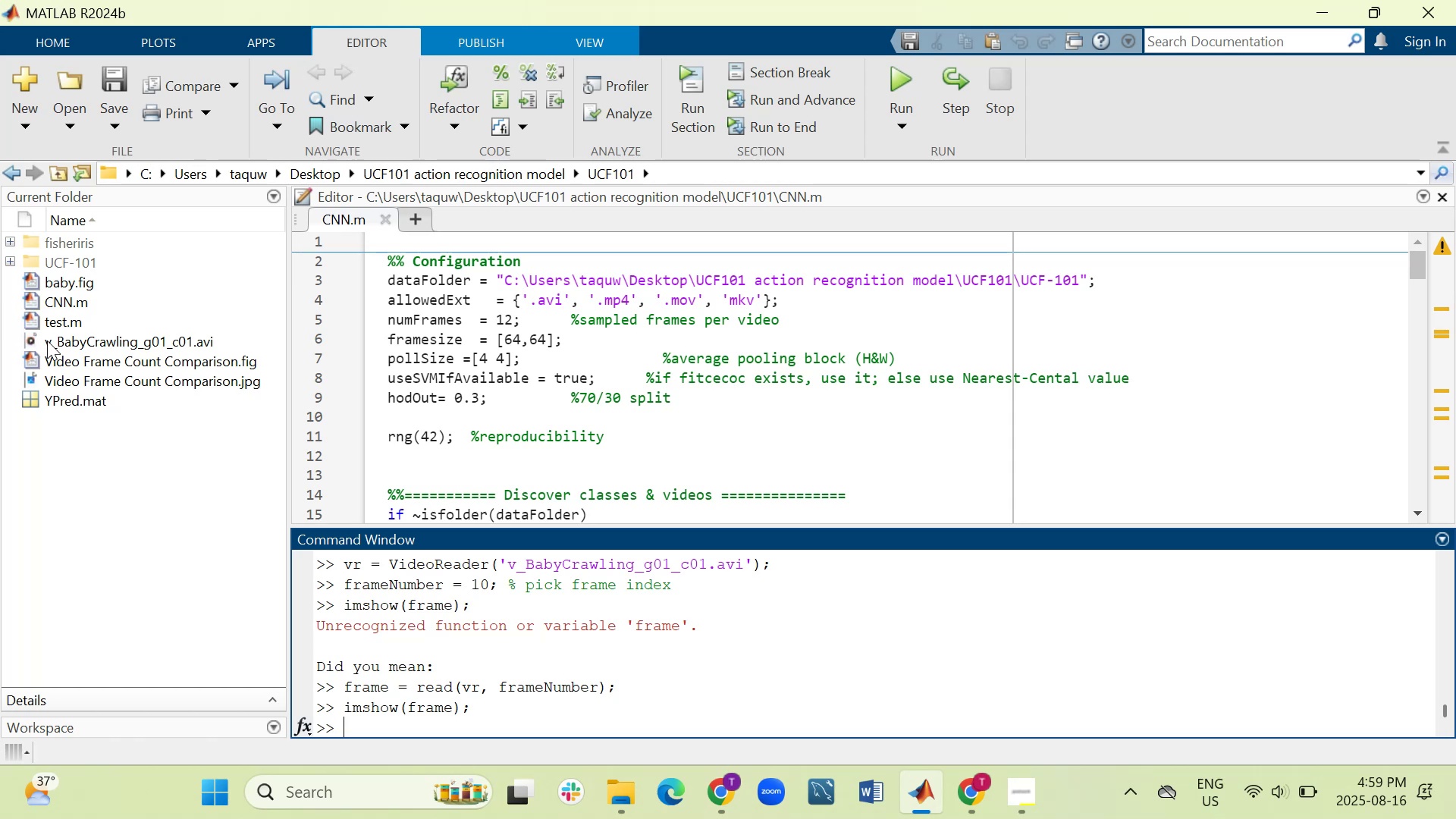 
wait(10.69)
 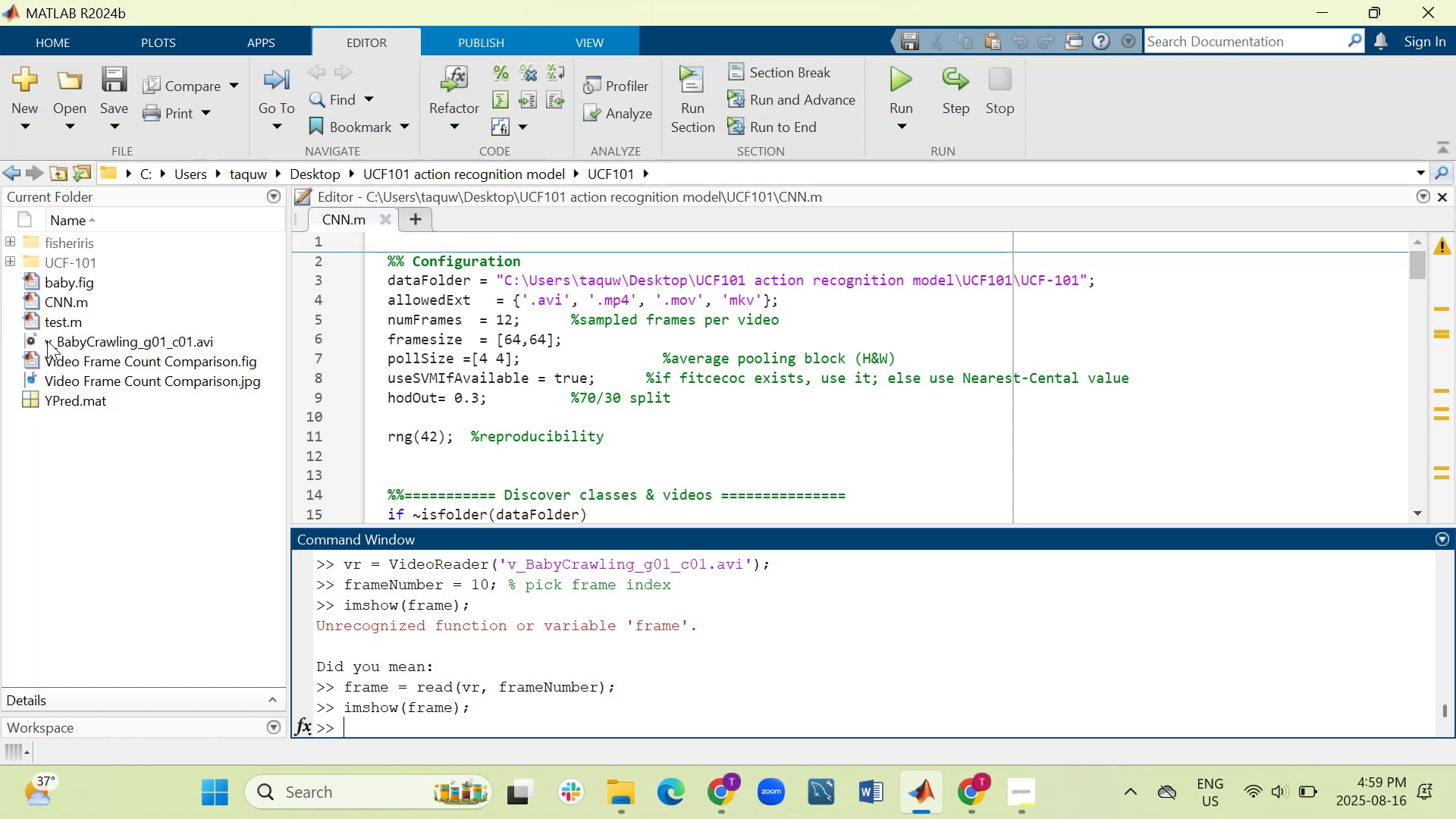 
left_click([632, 802])
 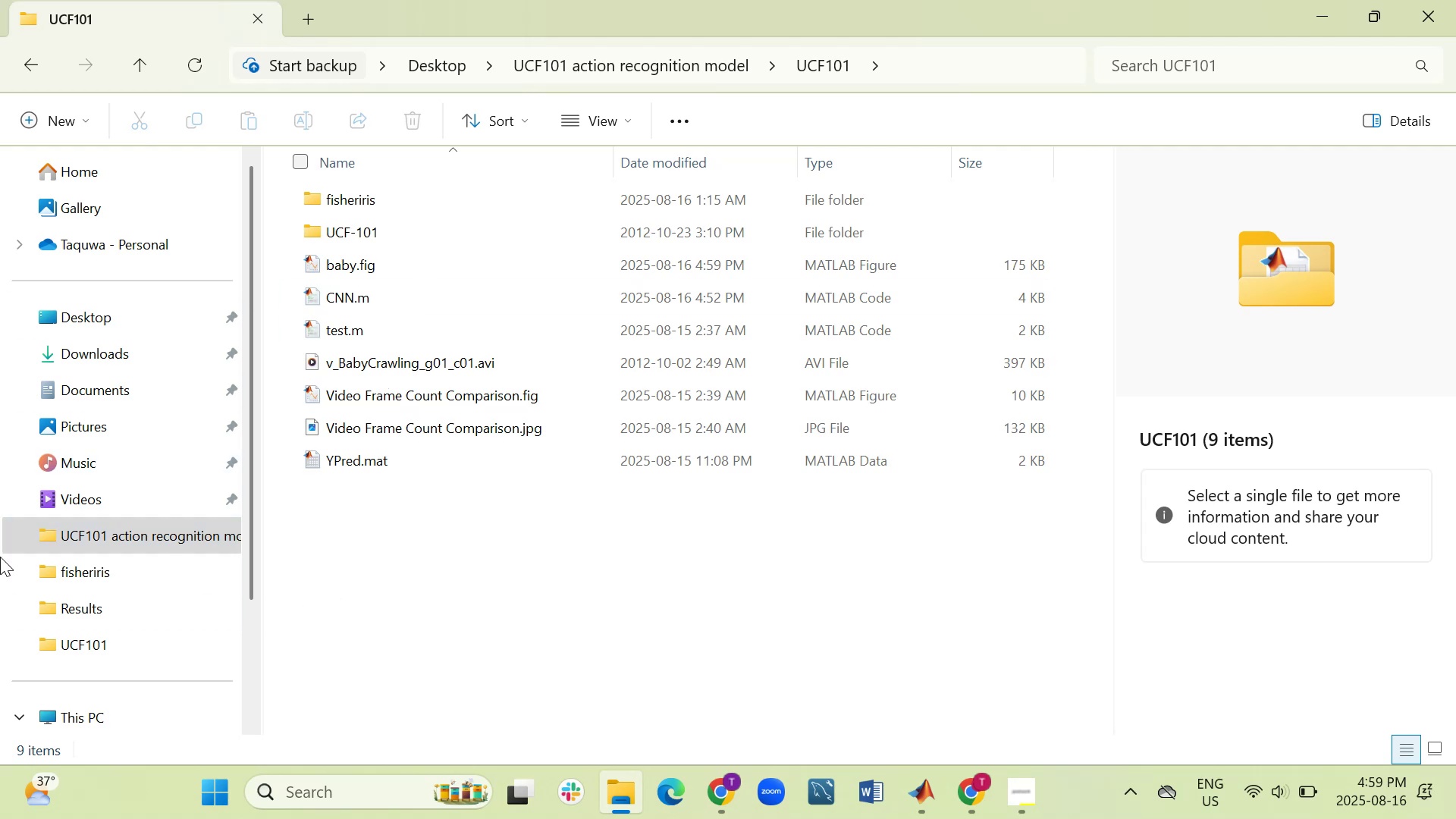 
wait(7.48)
 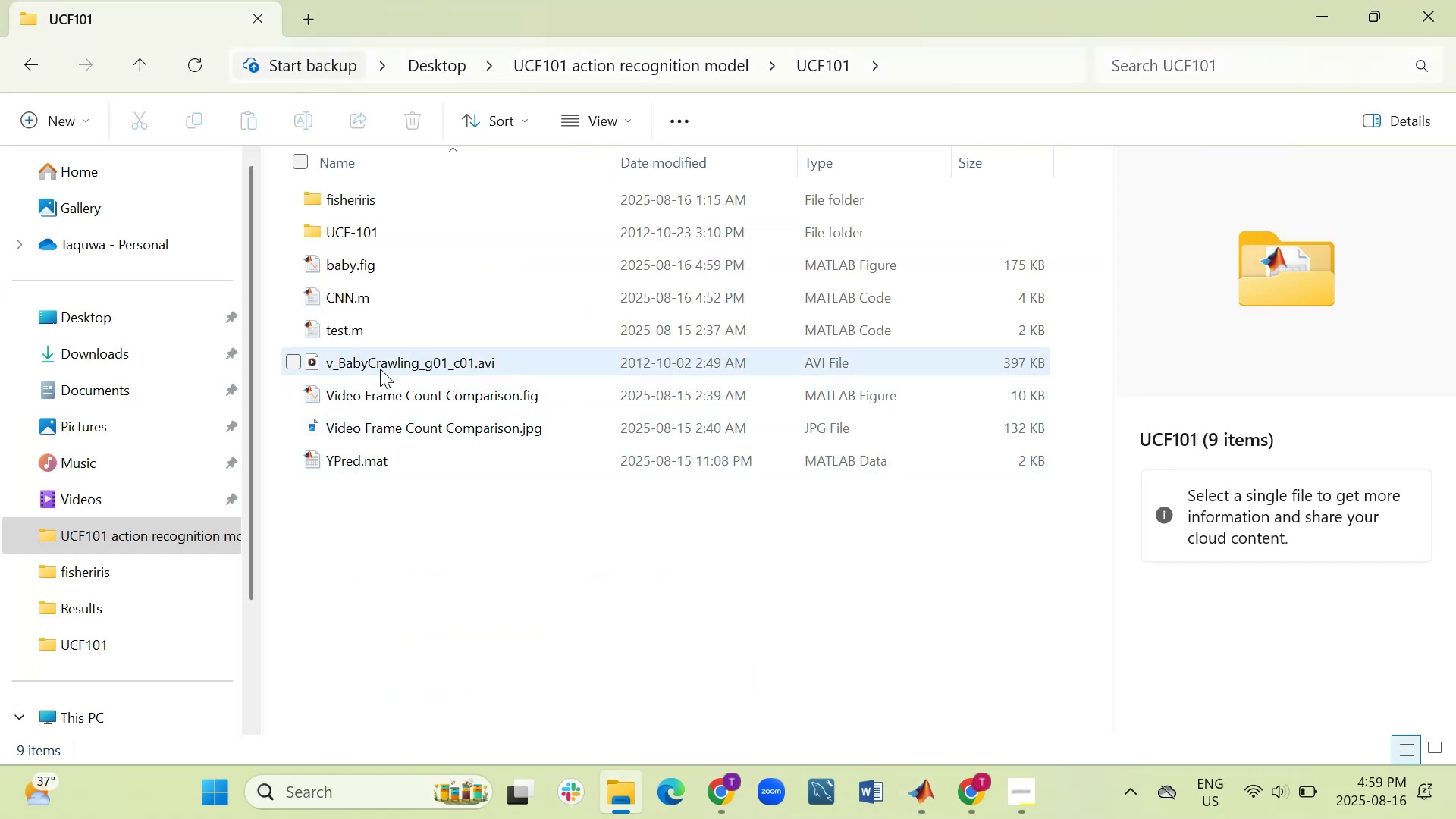 
left_click([29, 62])
 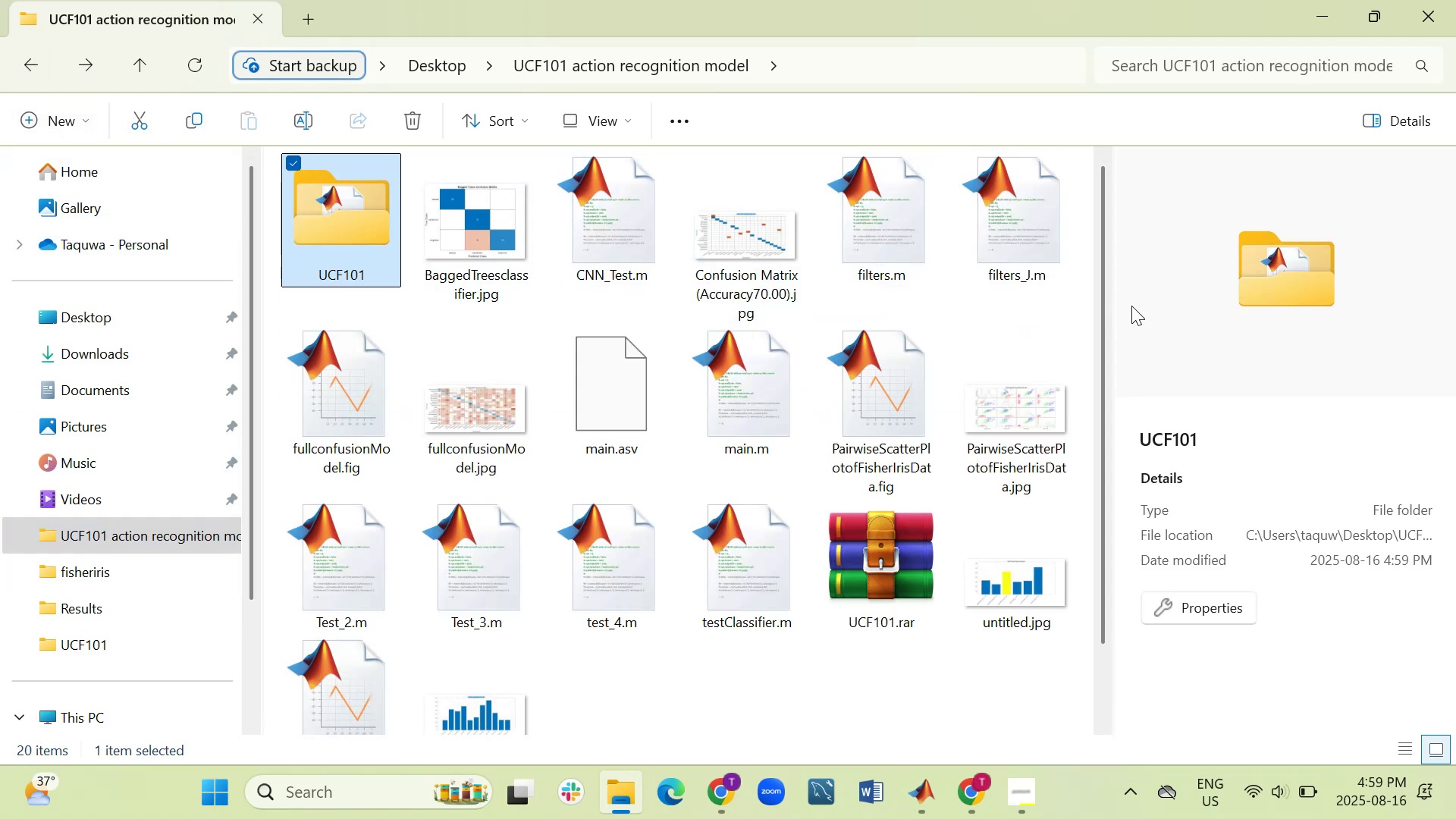 
mouse_move([1021, 248])
 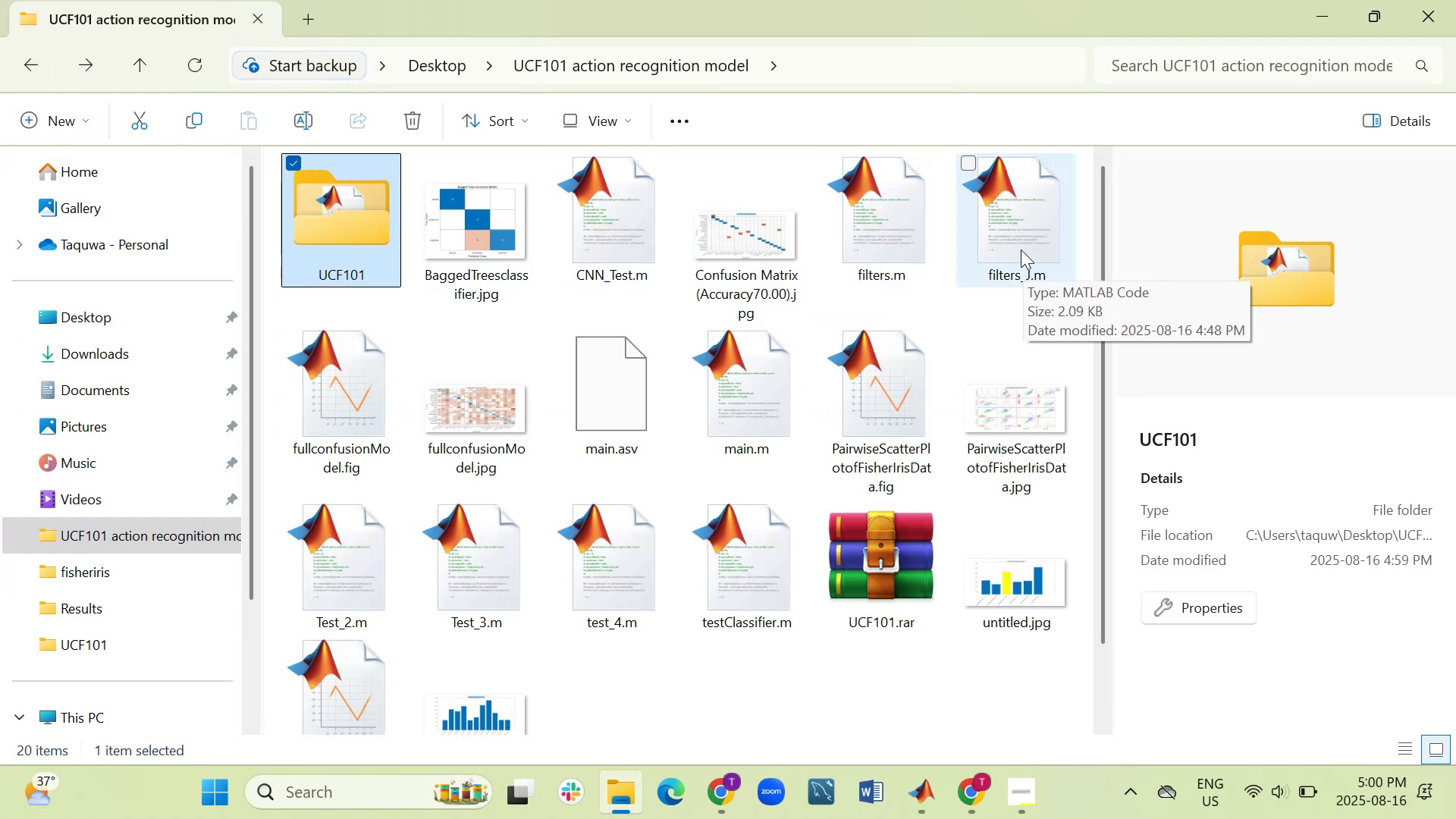 
left_click_drag(start_coordinate=[1021, 248], to_coordinate=[306, 190])
 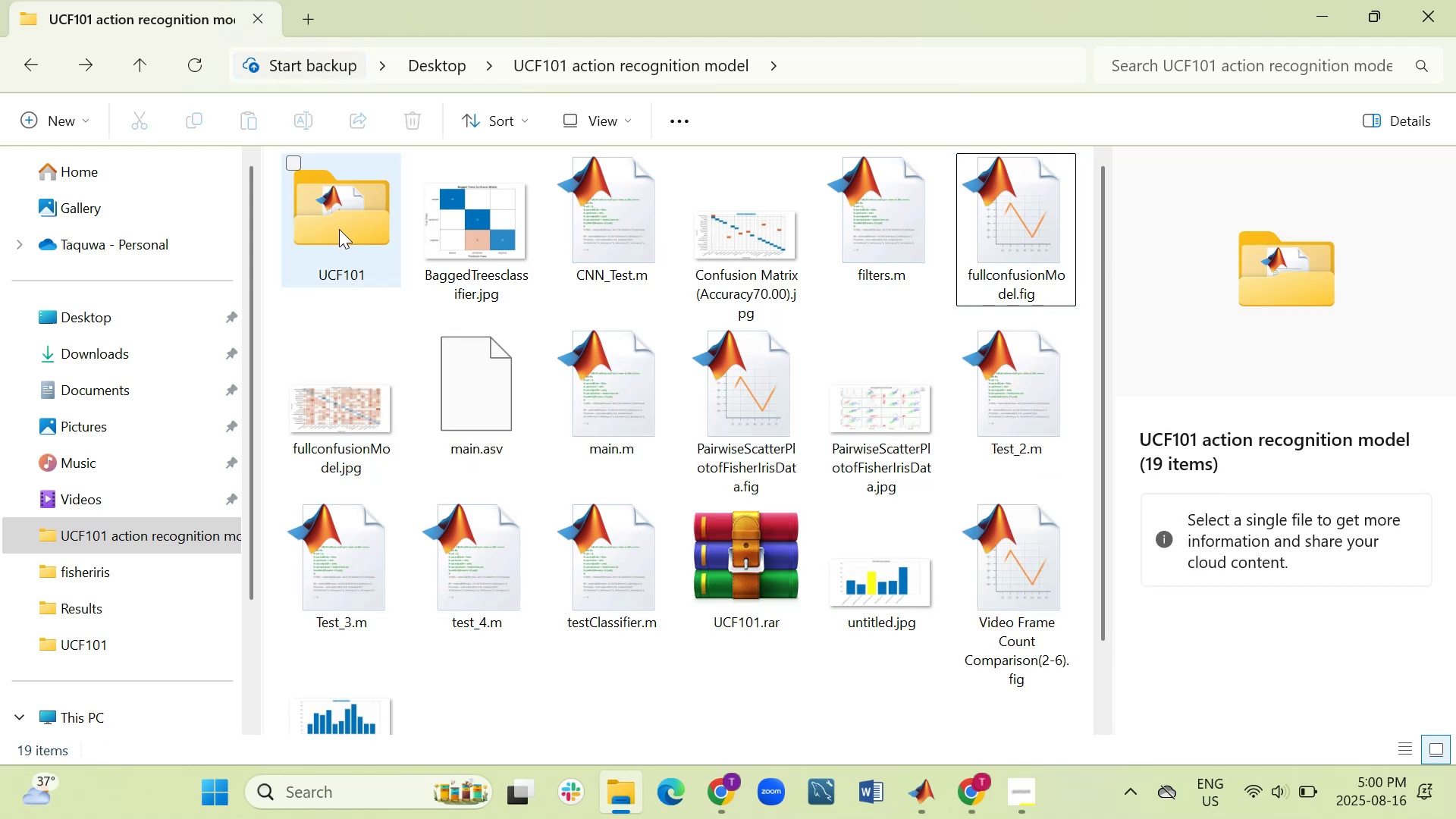 
double_click([339, 229])
 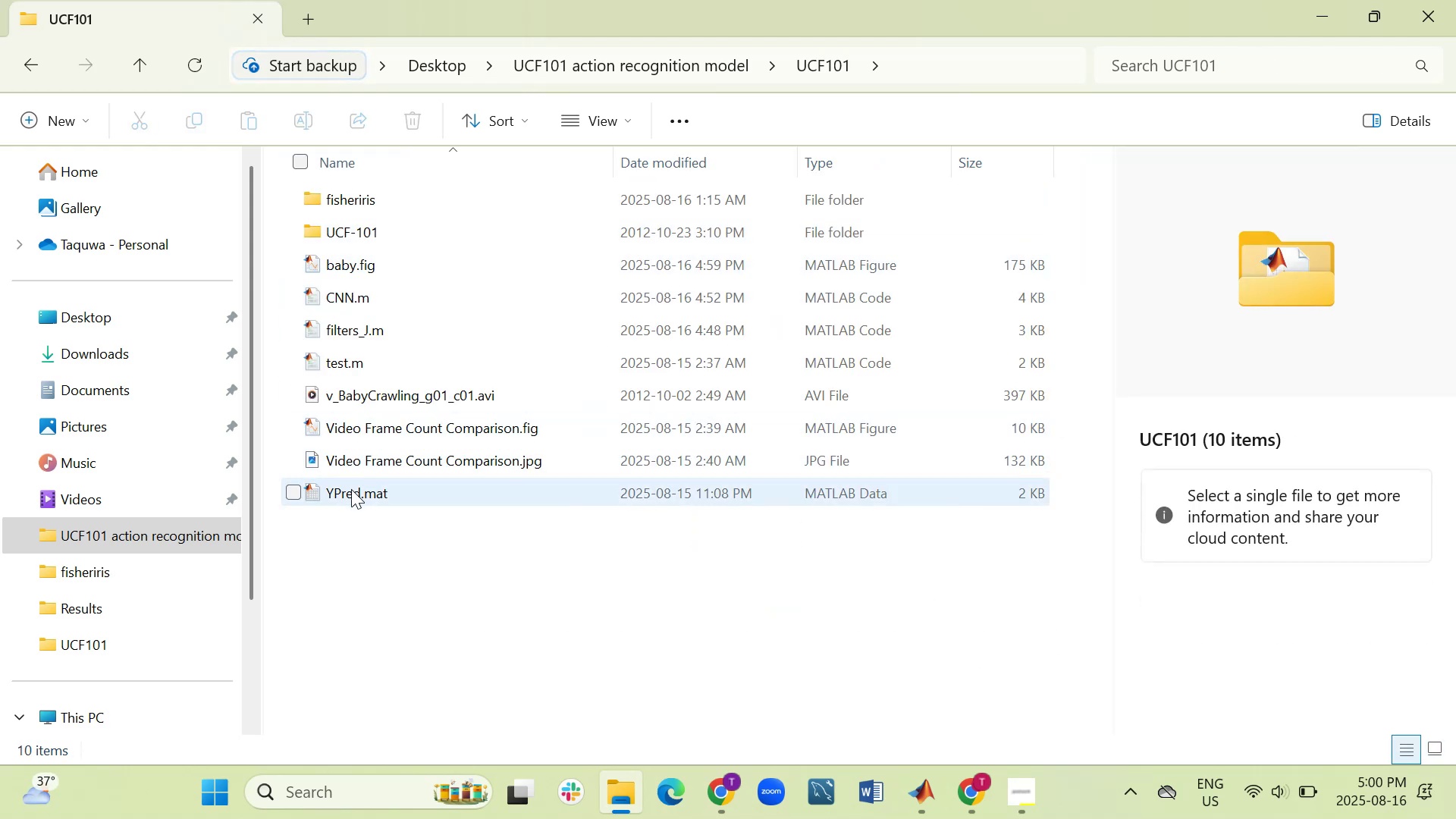 
mouse_move([348, 351])
 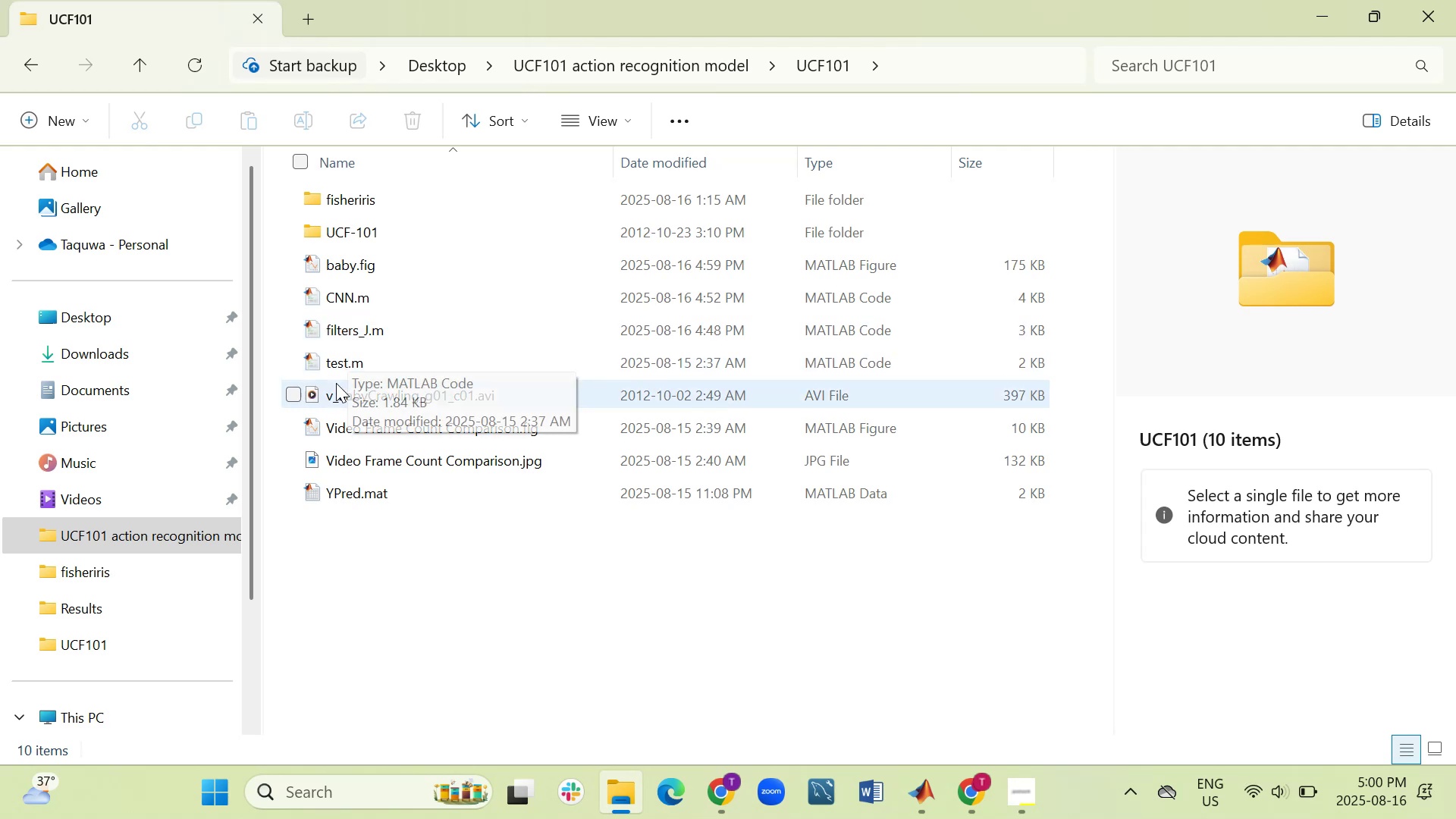 
mouse_move([353, 434])
 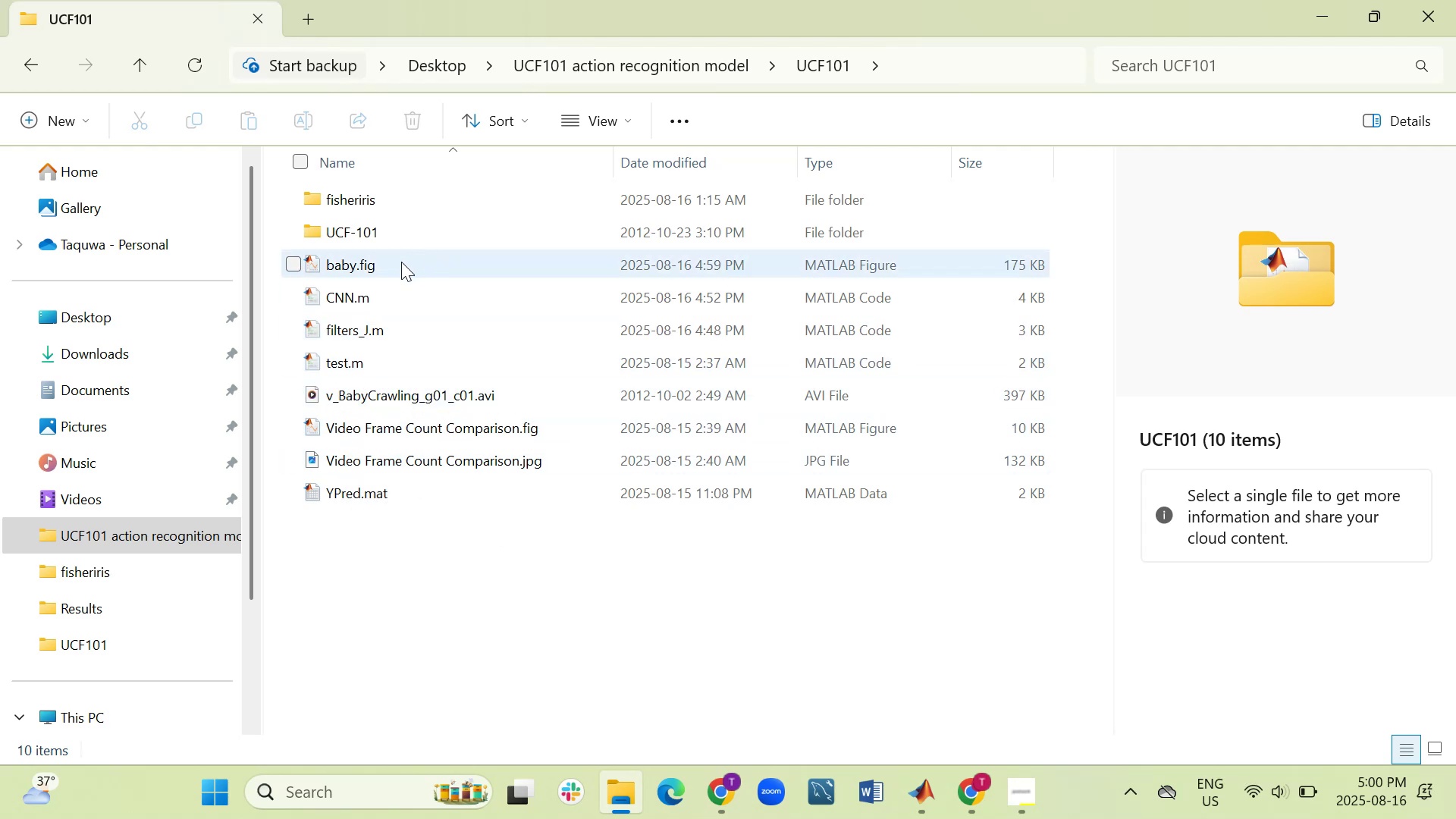 
left_click([401, 262])
 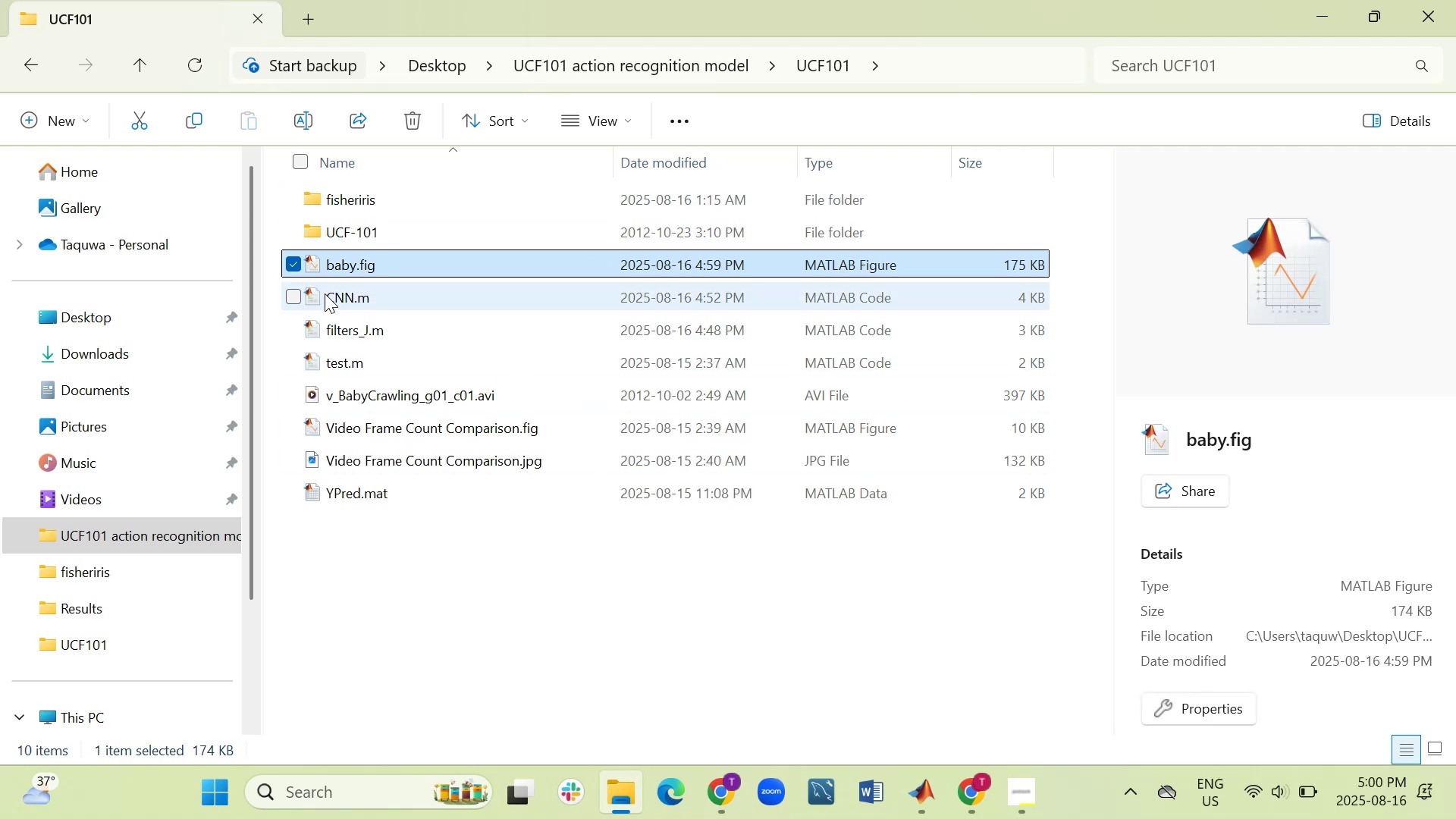 
double_click([333, 331])
 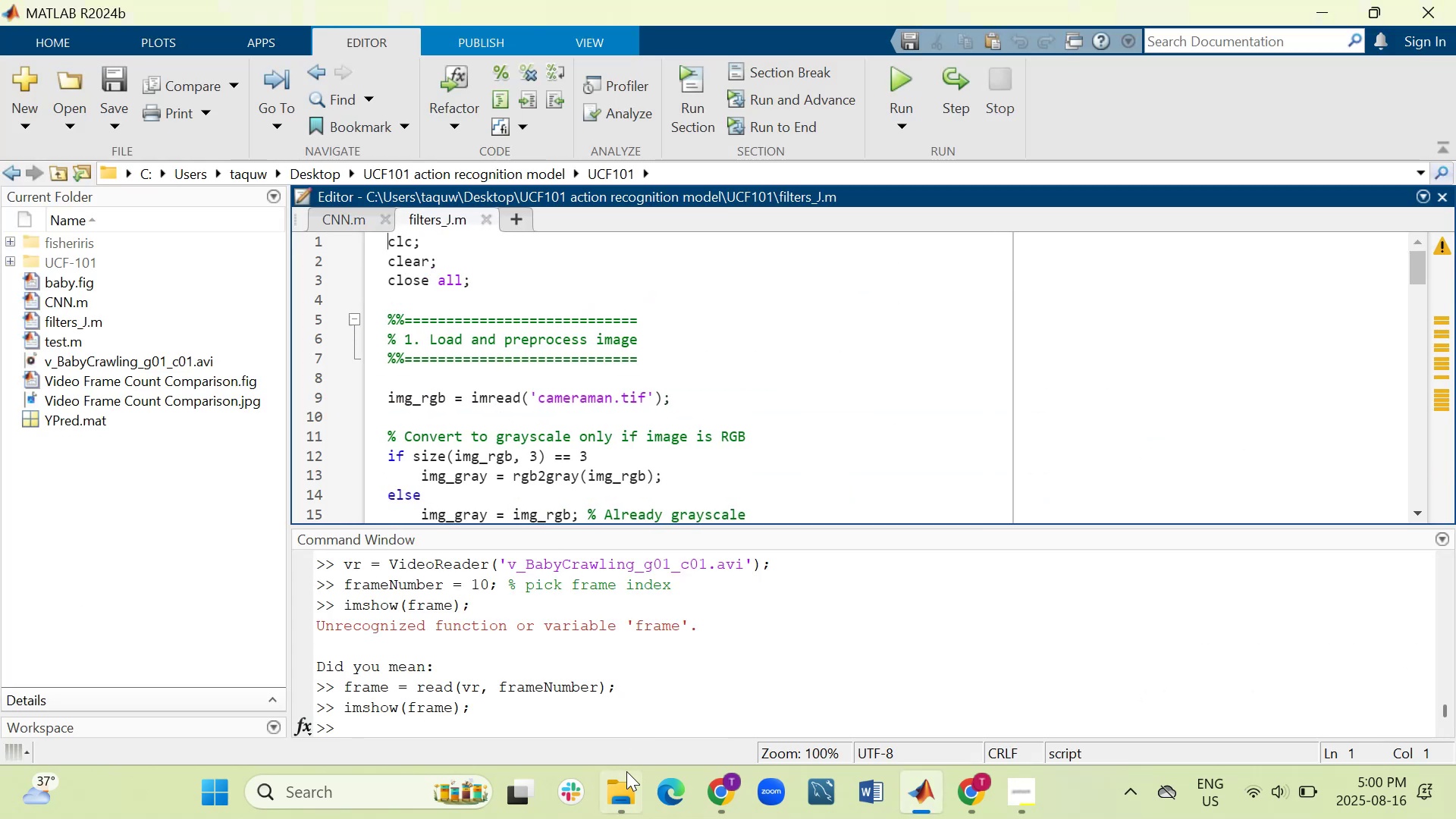 
wait(6.59)
 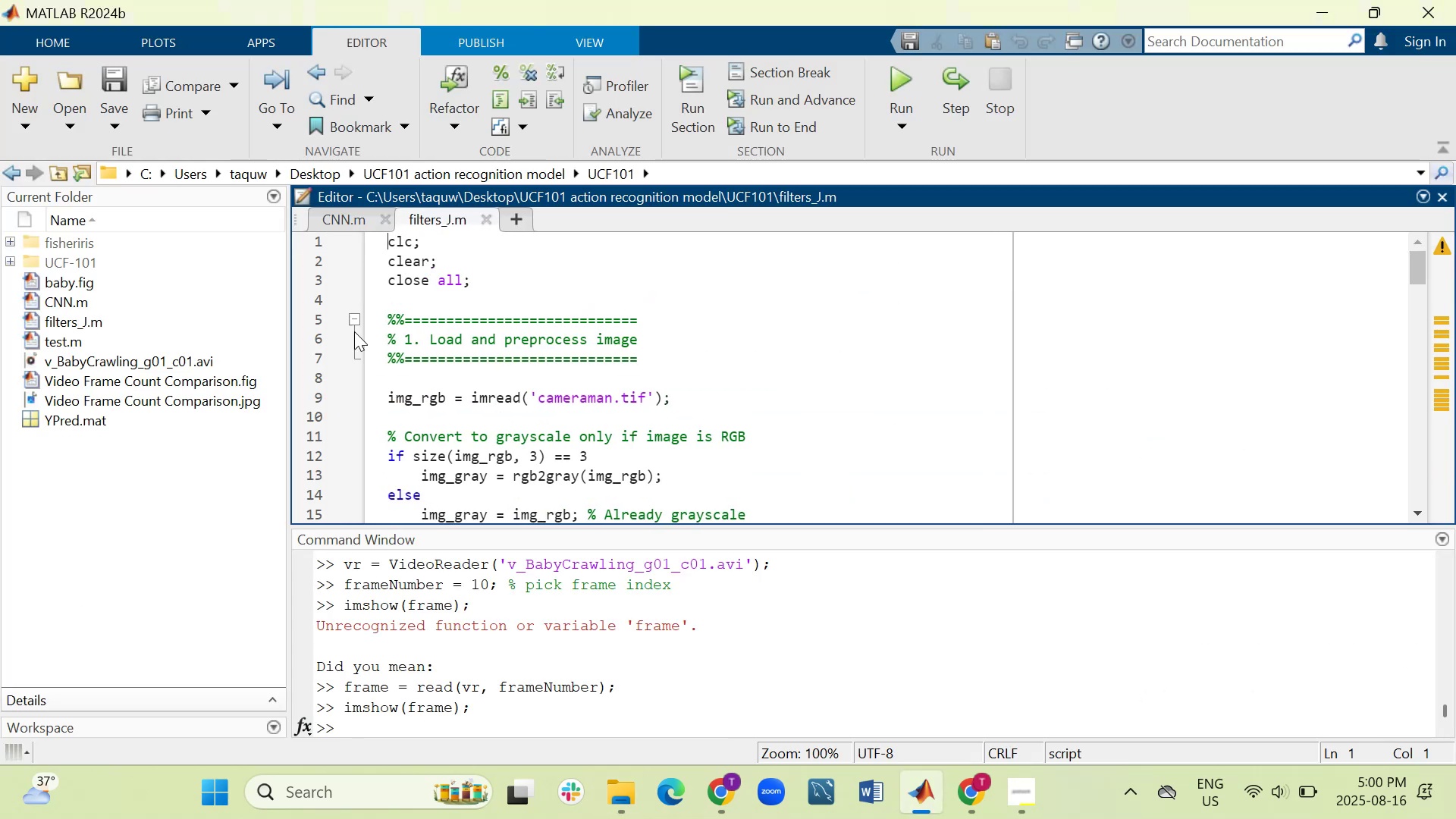 
left_click([623, 781])
 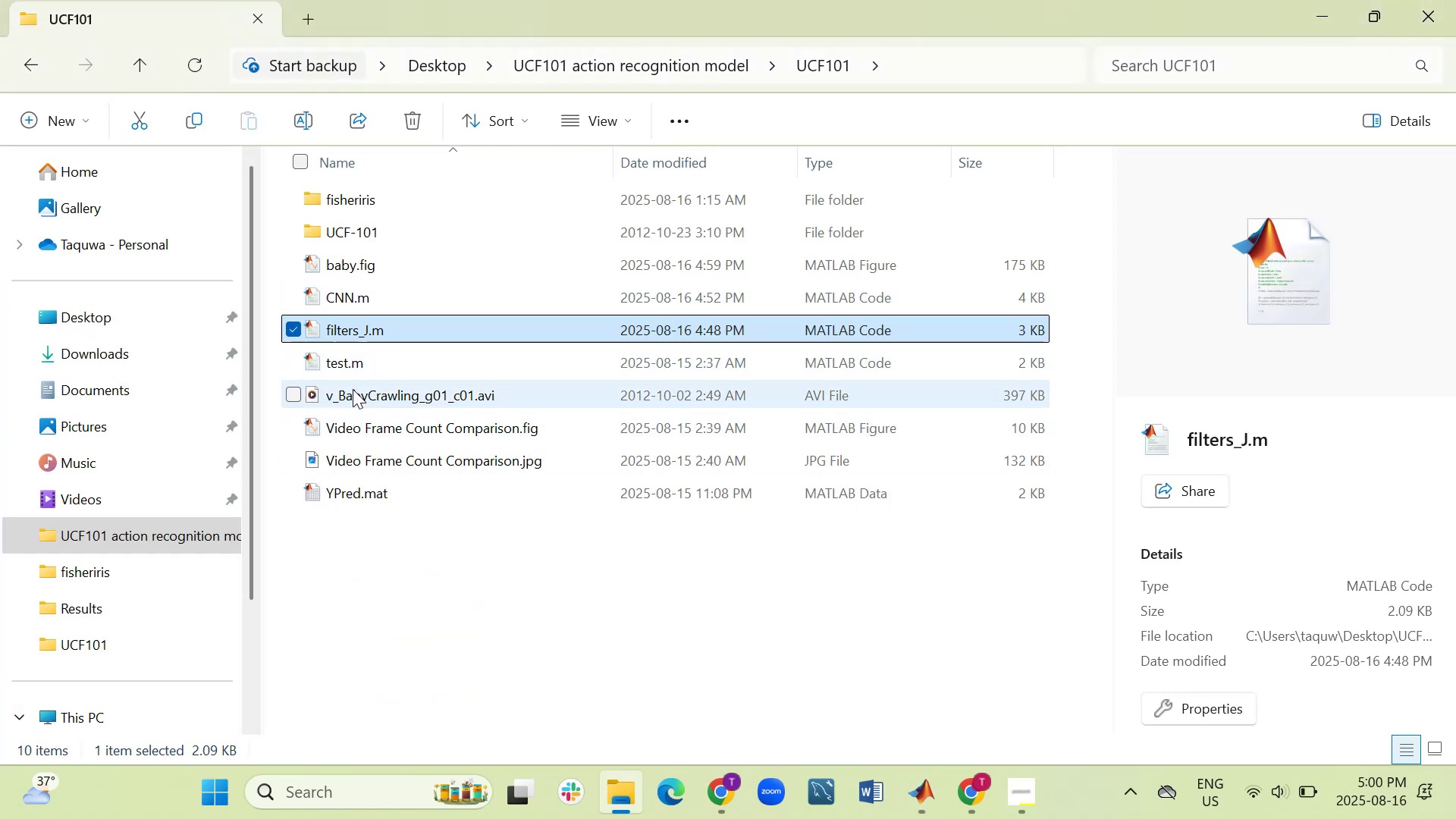 
right_click([349, 264])
 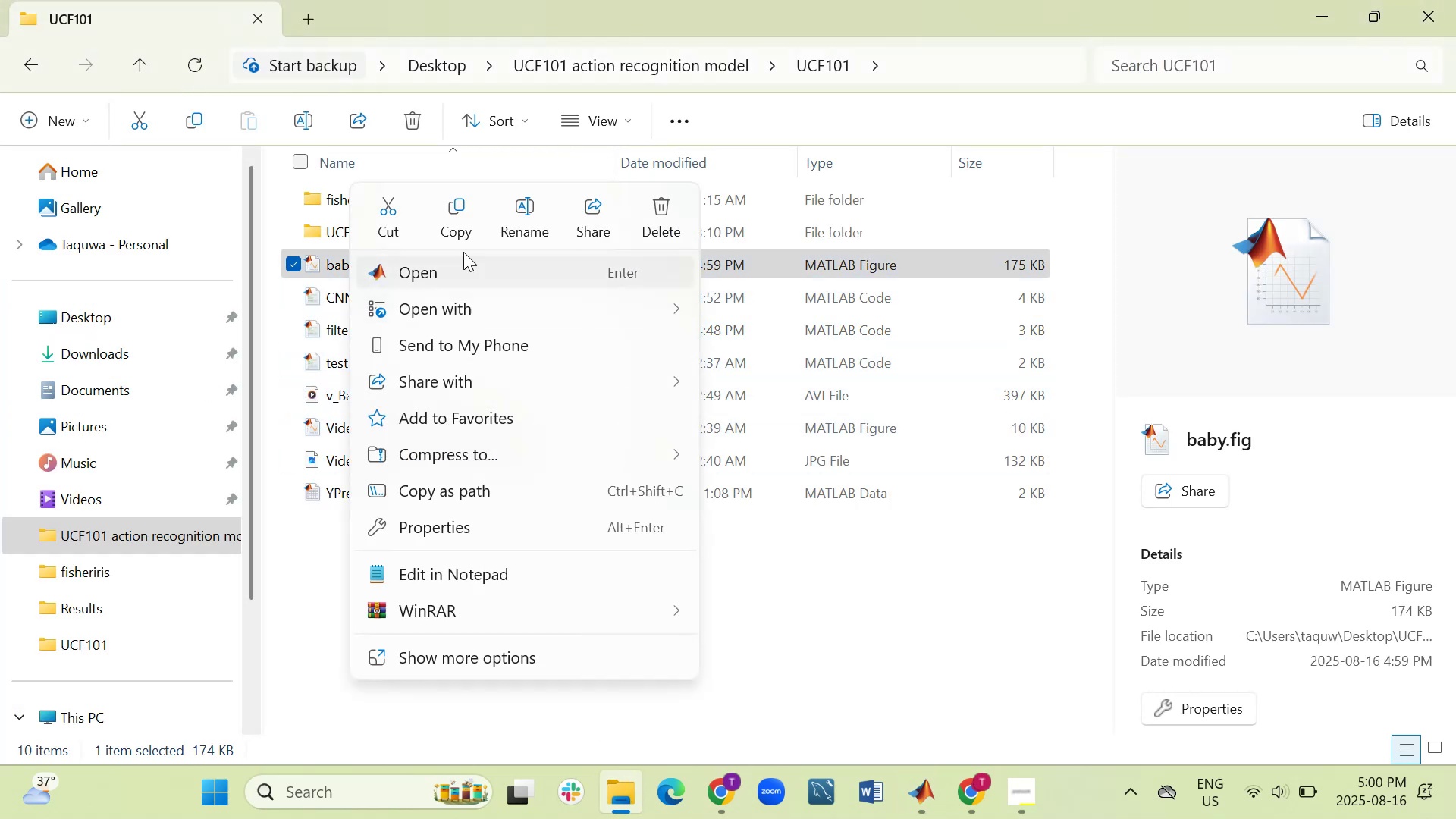 
left_click([522, 221])
 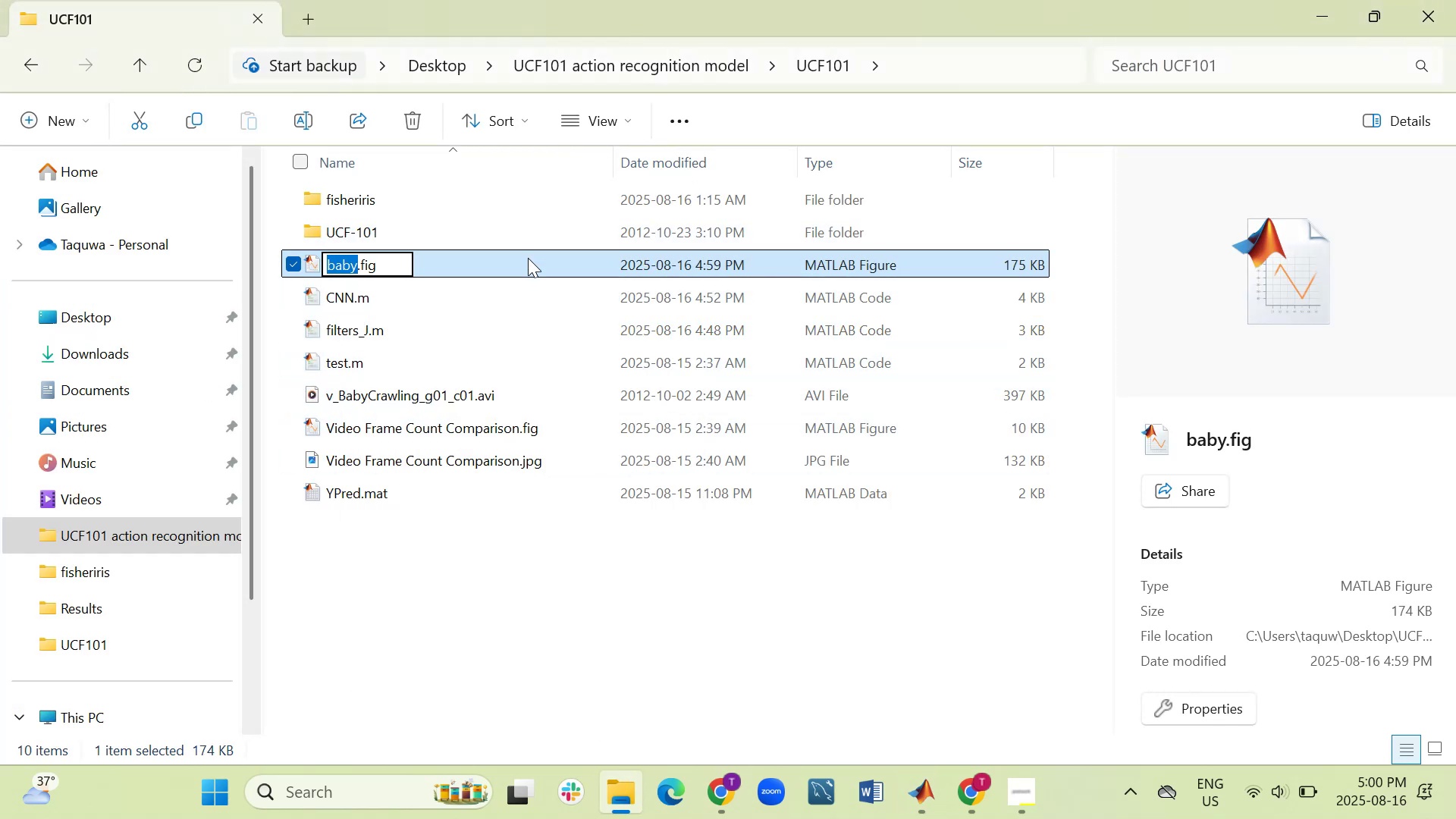 
key(Control+C)
 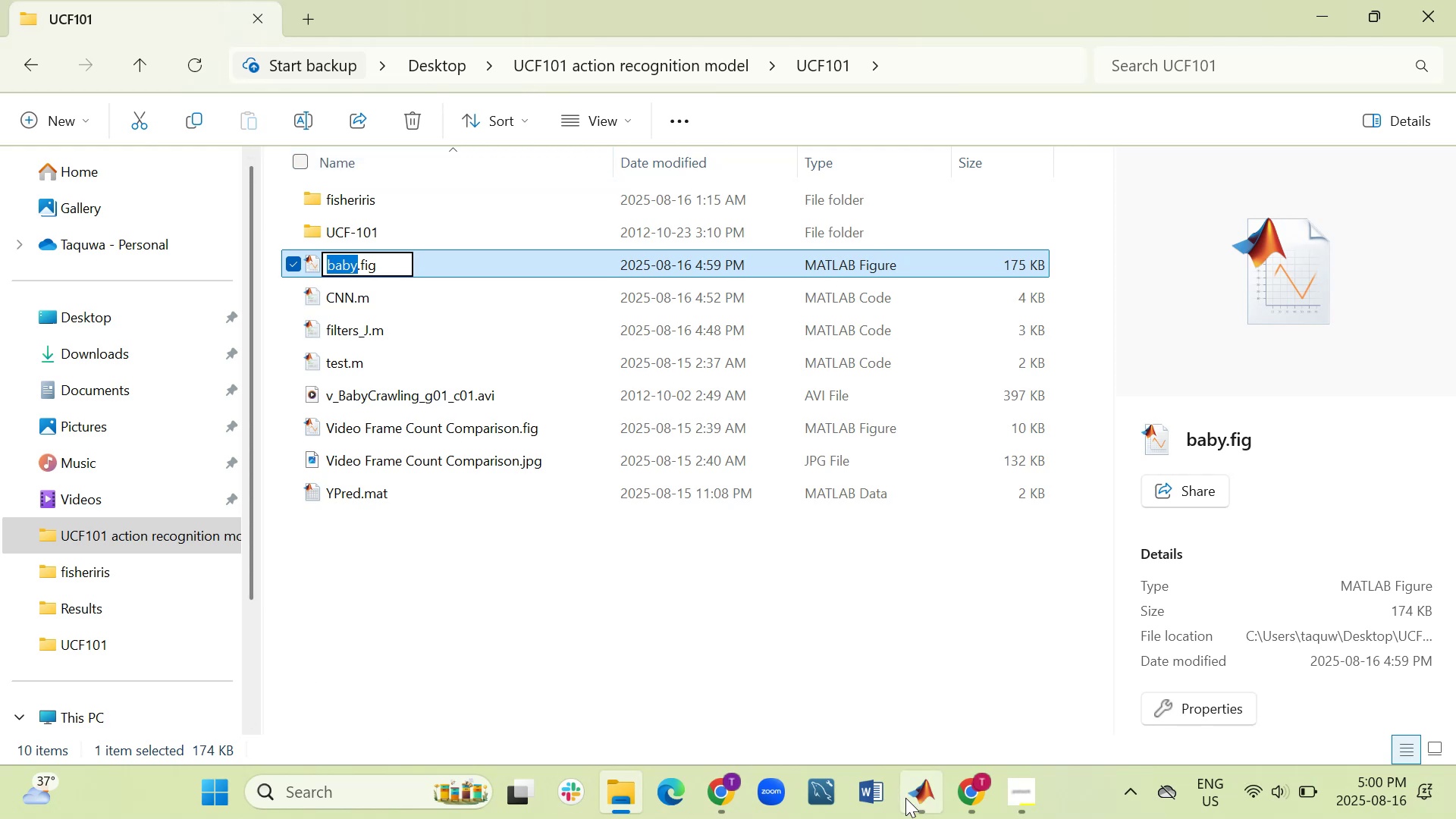 
left_click([929, 683])
 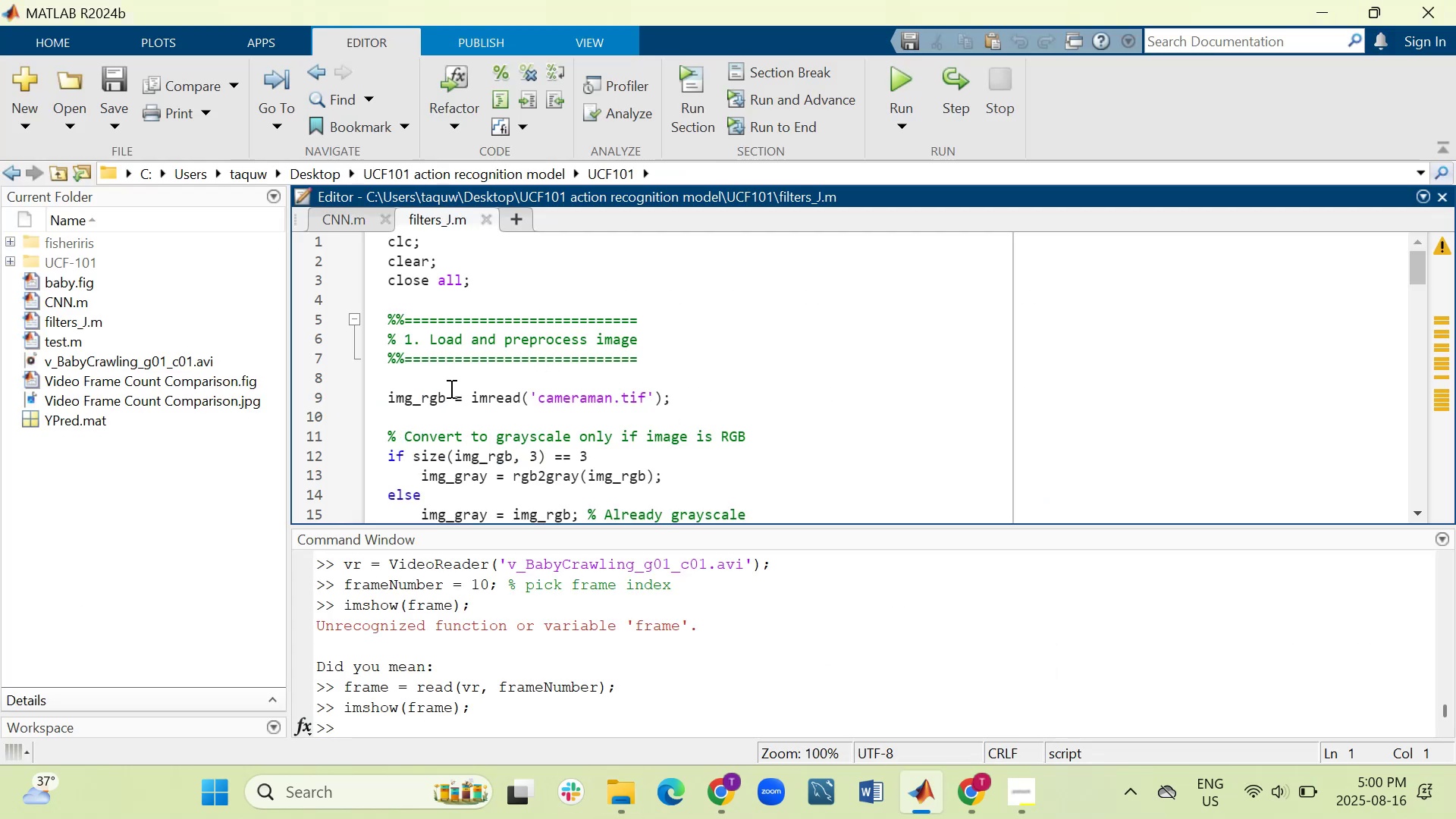 
left_click([386, 394])
 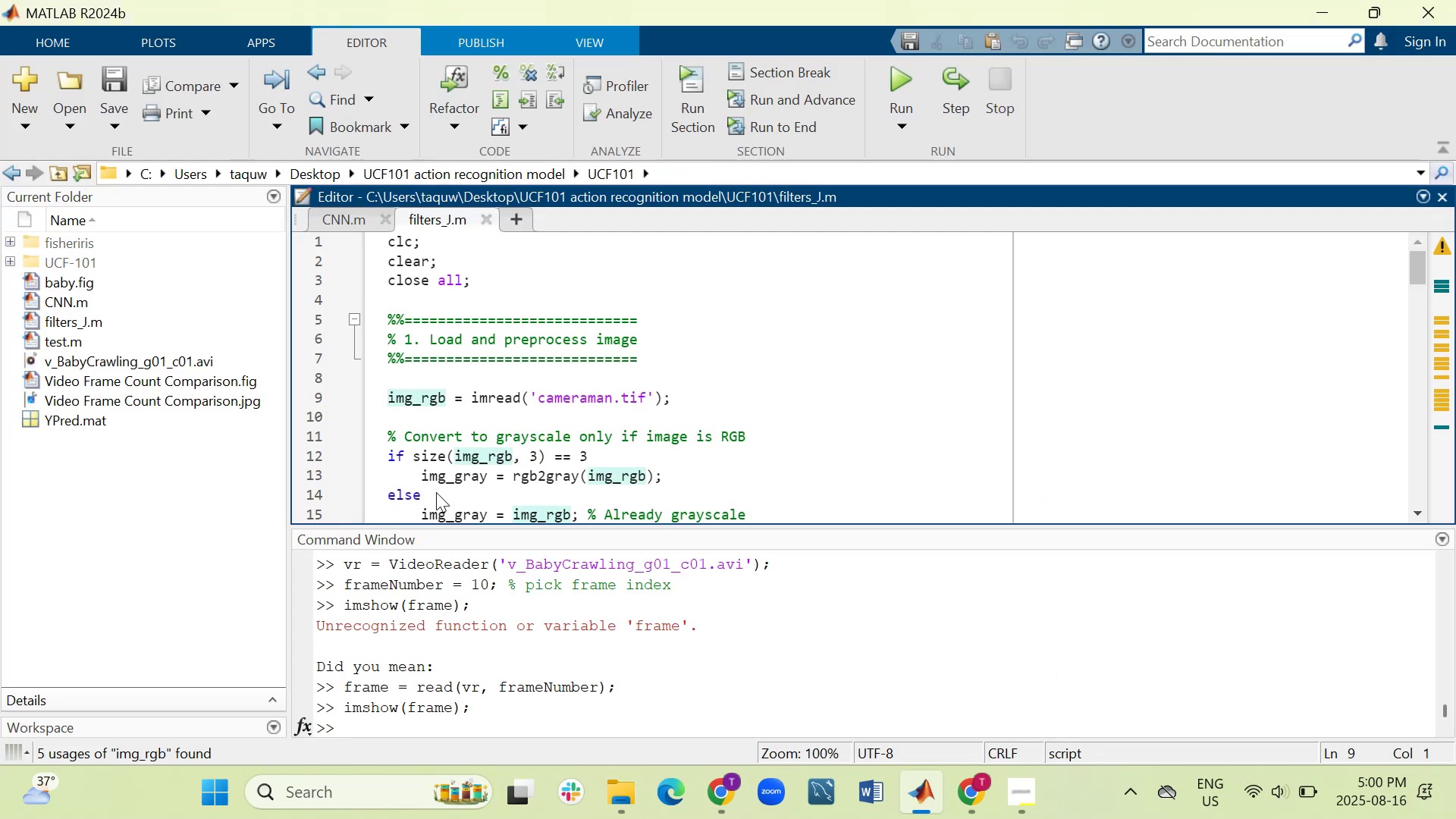 
key(Shift+5)
 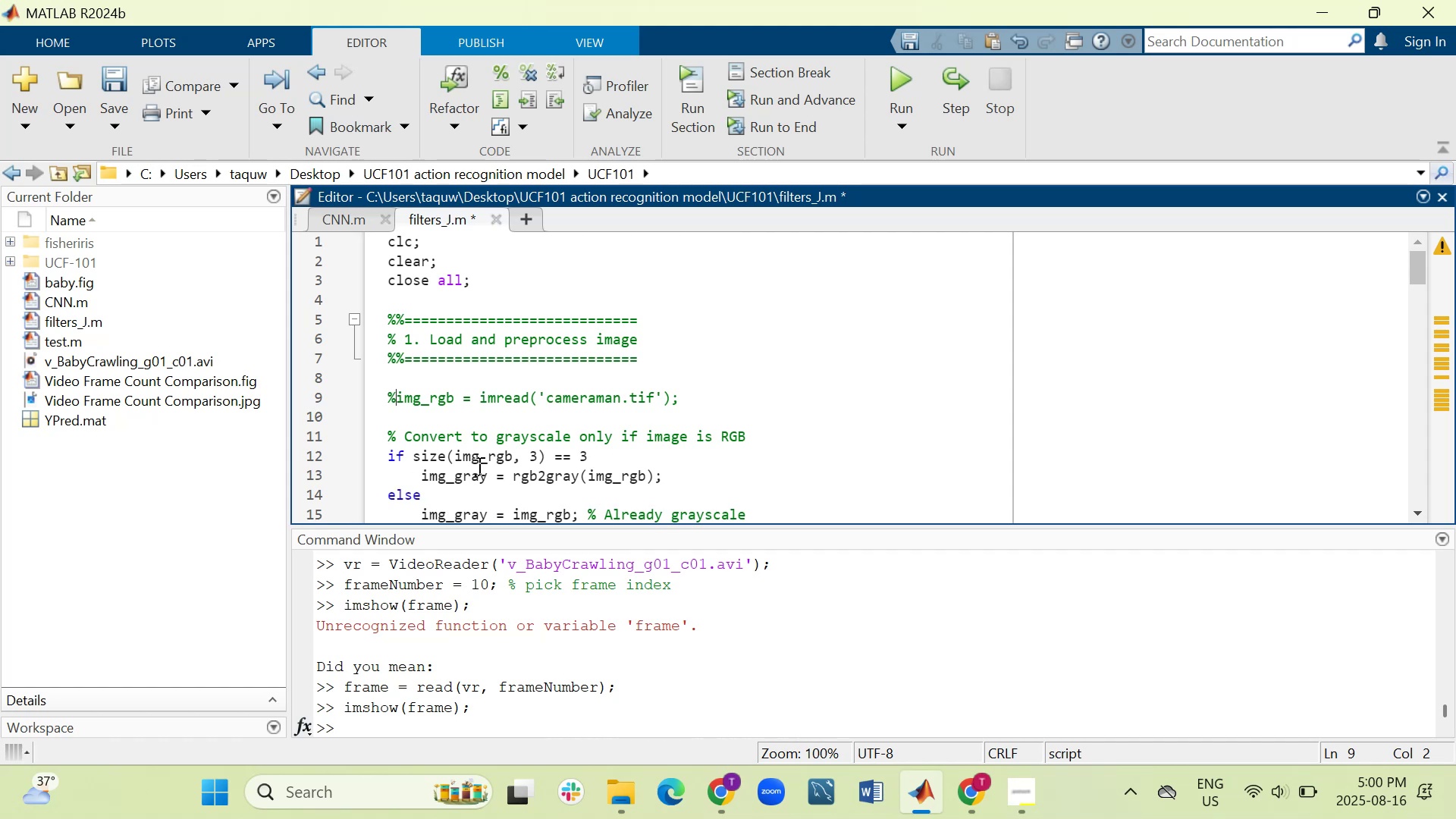 
left_click([465, 412])
 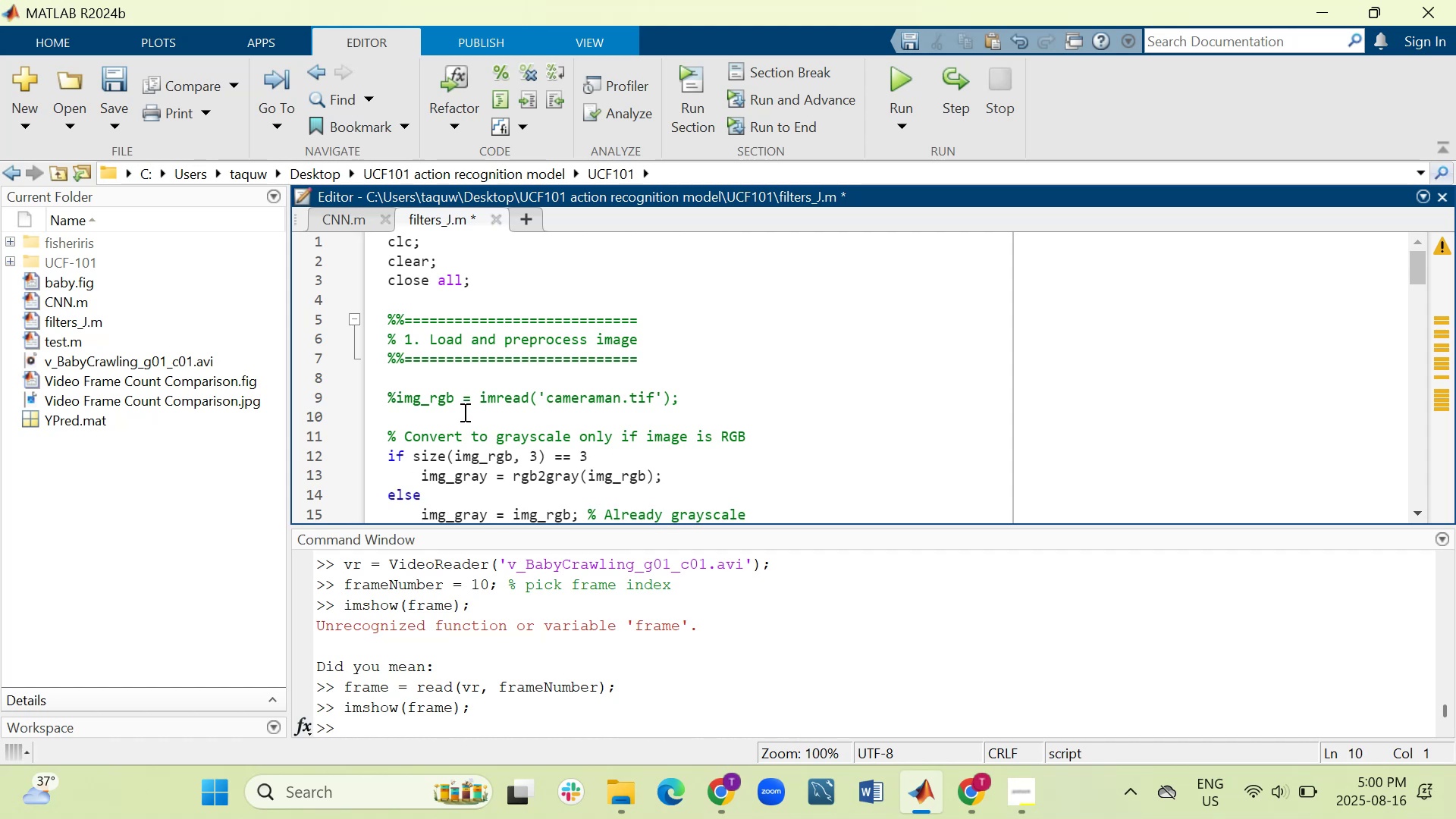 
type(img_rgb=)
 